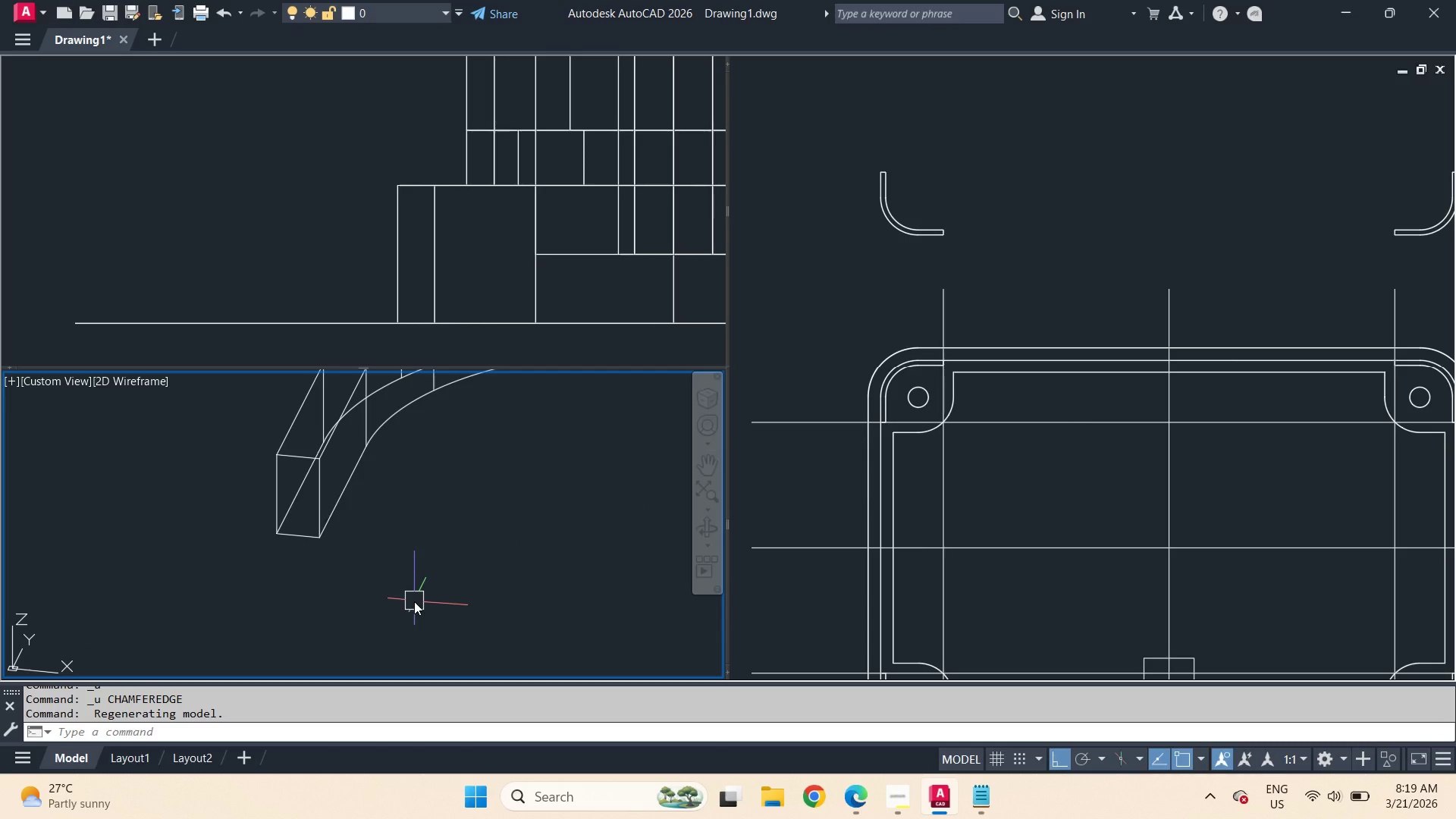 
scroll: coordinate [284, 545], scroll_direction: up, amount: 1.0
 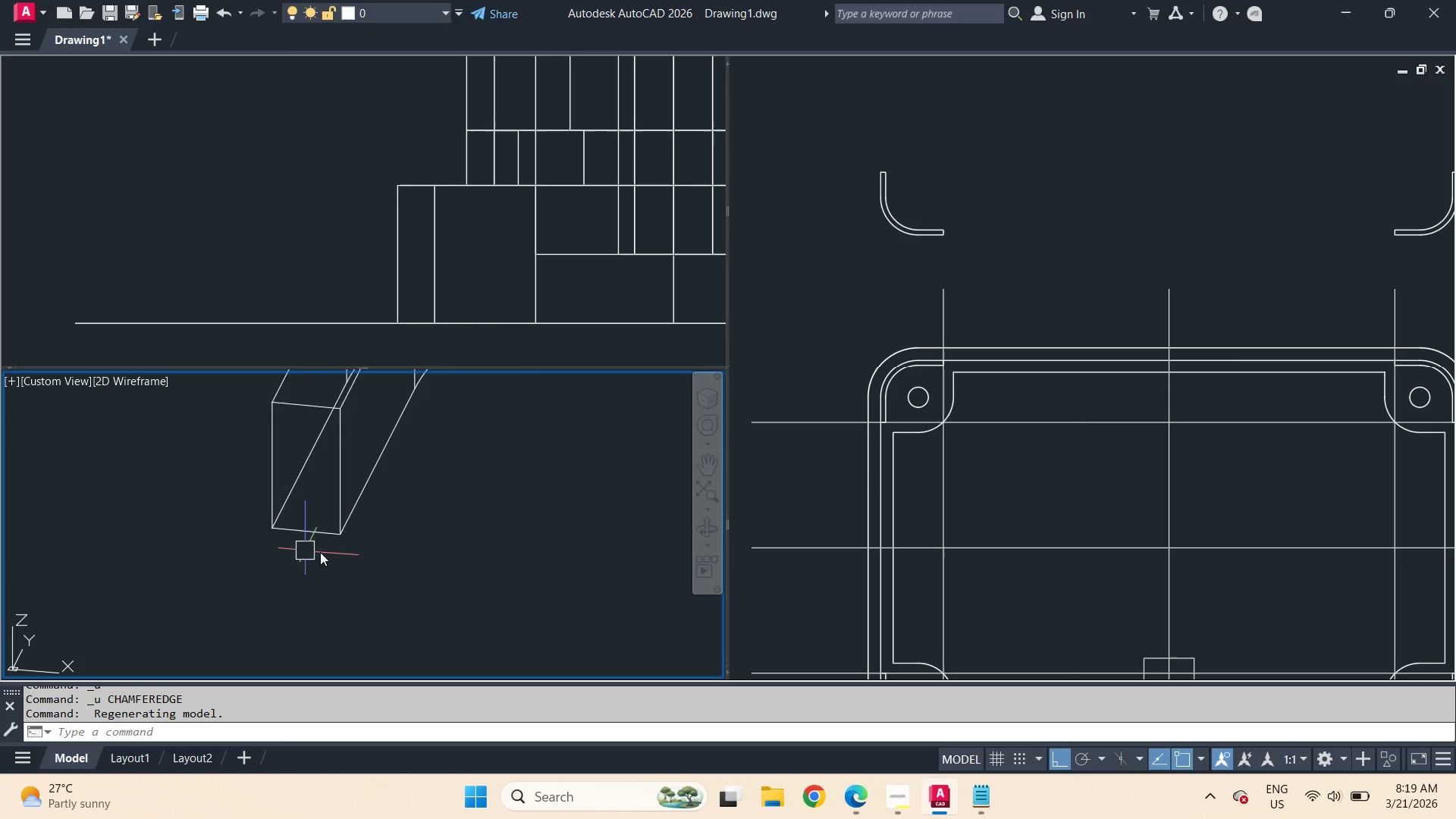 
scroll: coordinate [463, 548], scroll_direction: down, amount: 2.0
 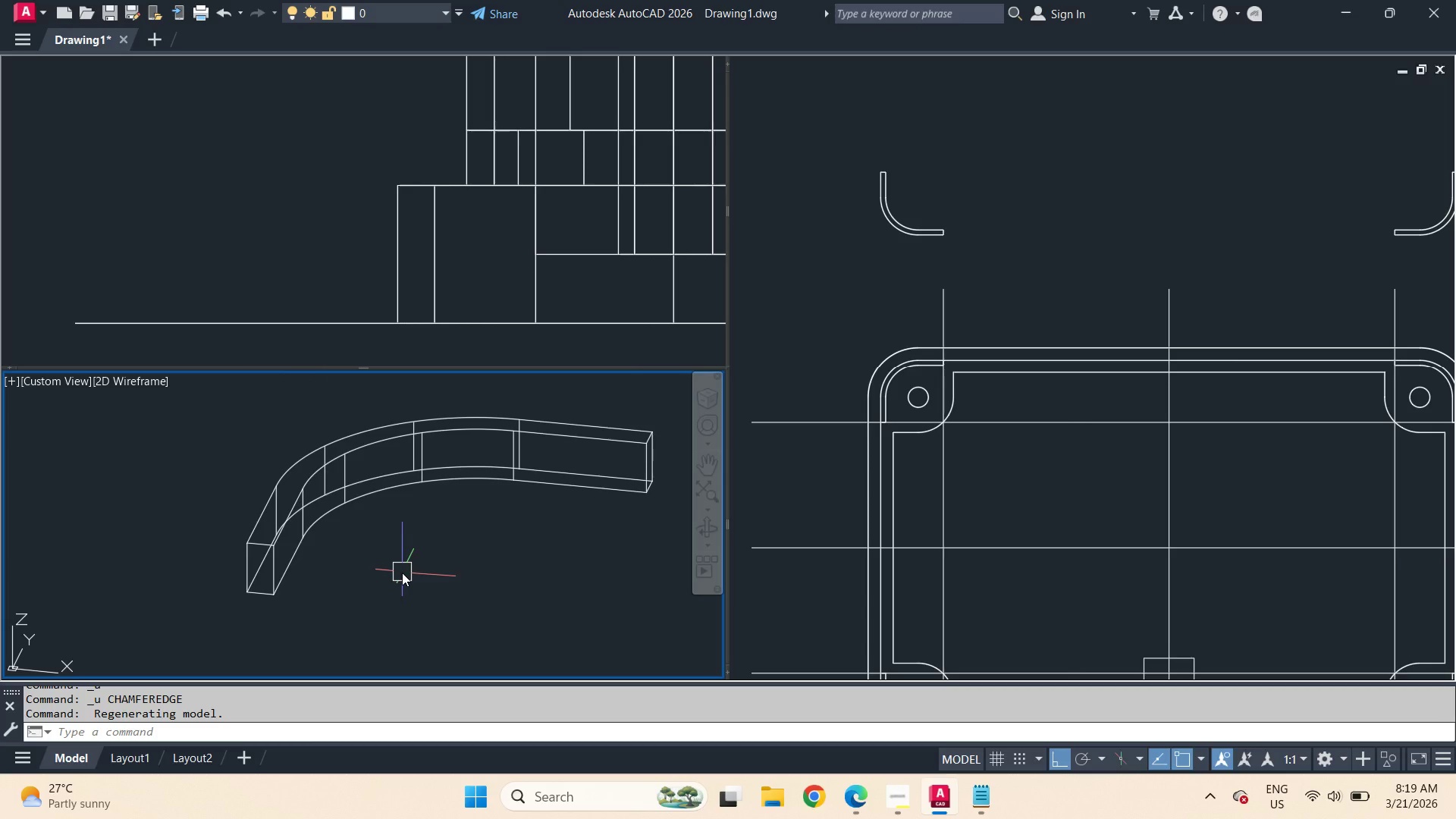 
scroll: coordinate [195, 606], scroll_direction: up, amount: 2.0
 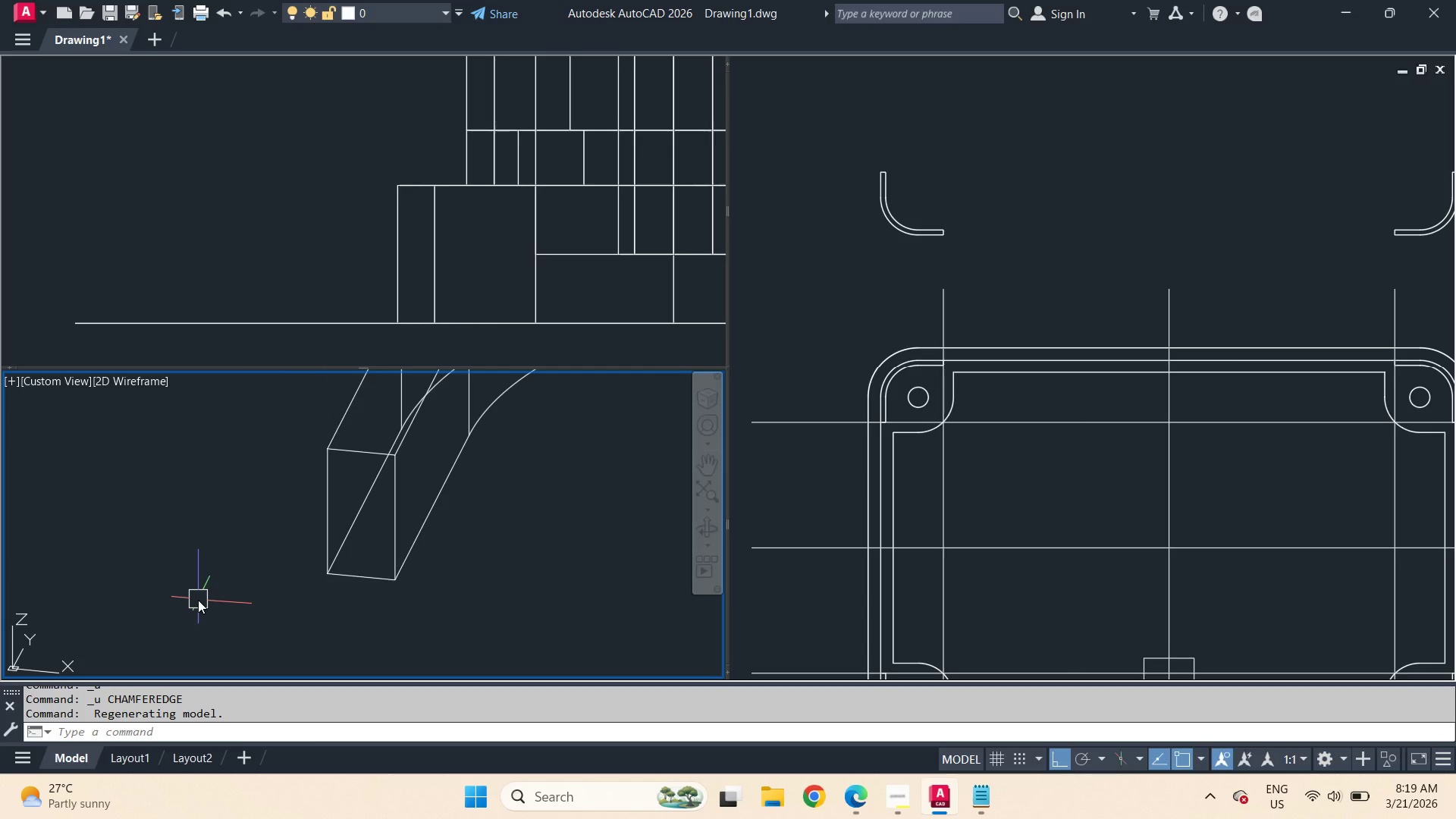 
type(rec )
 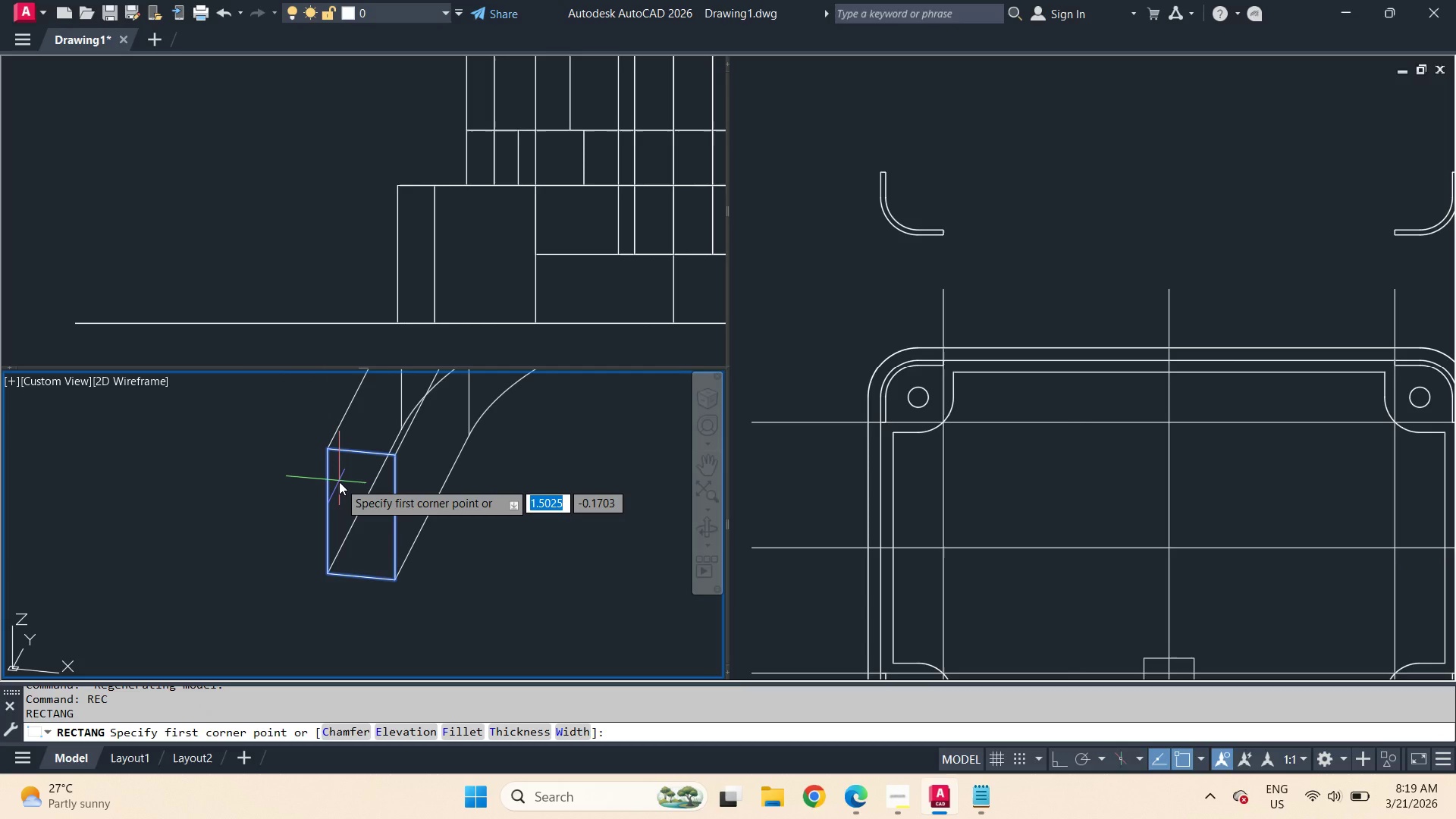 
type(end )
 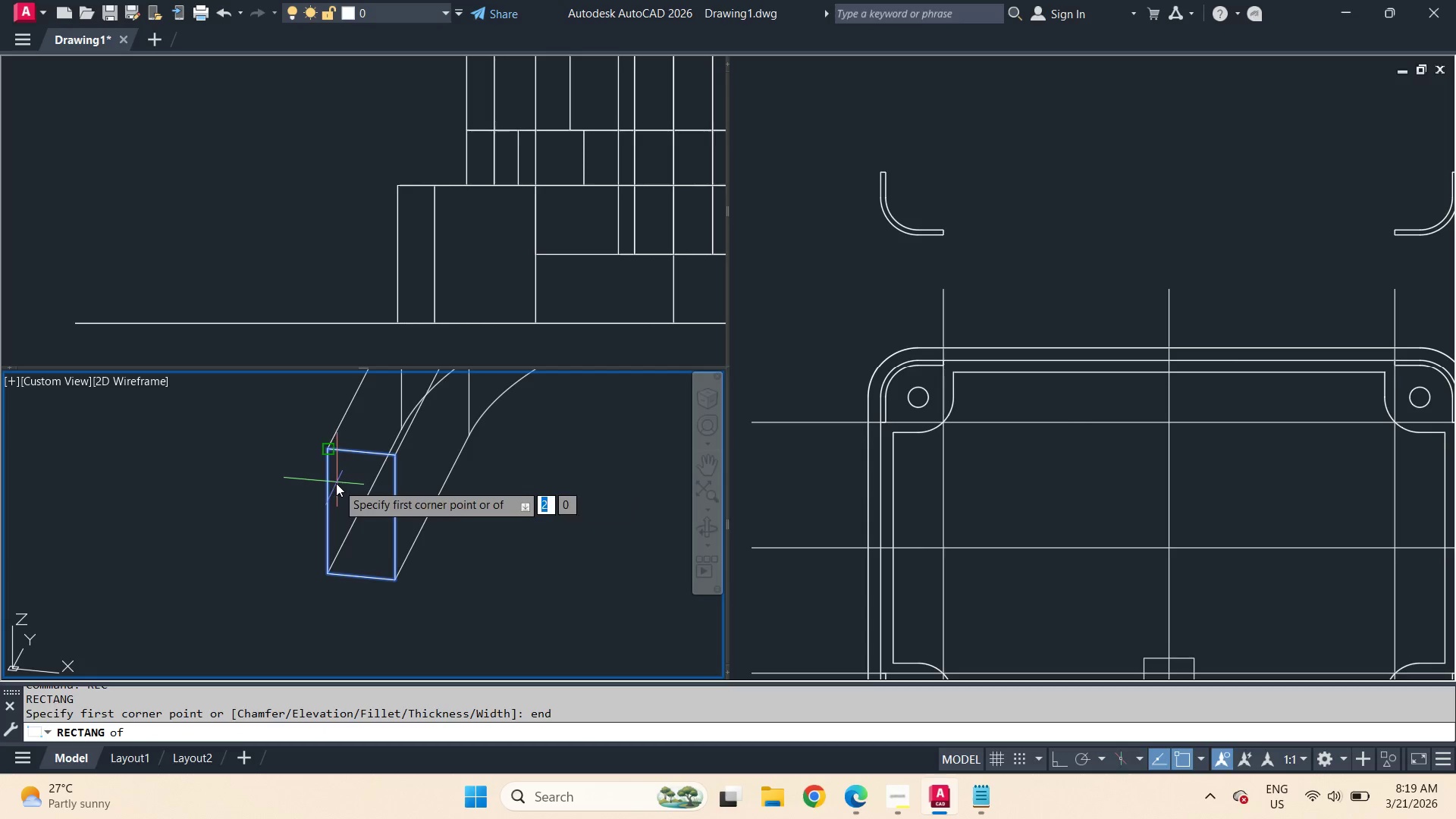 
left_click_drag(start_coordinate=[335, 482], to_coordinate=[340, 491])
 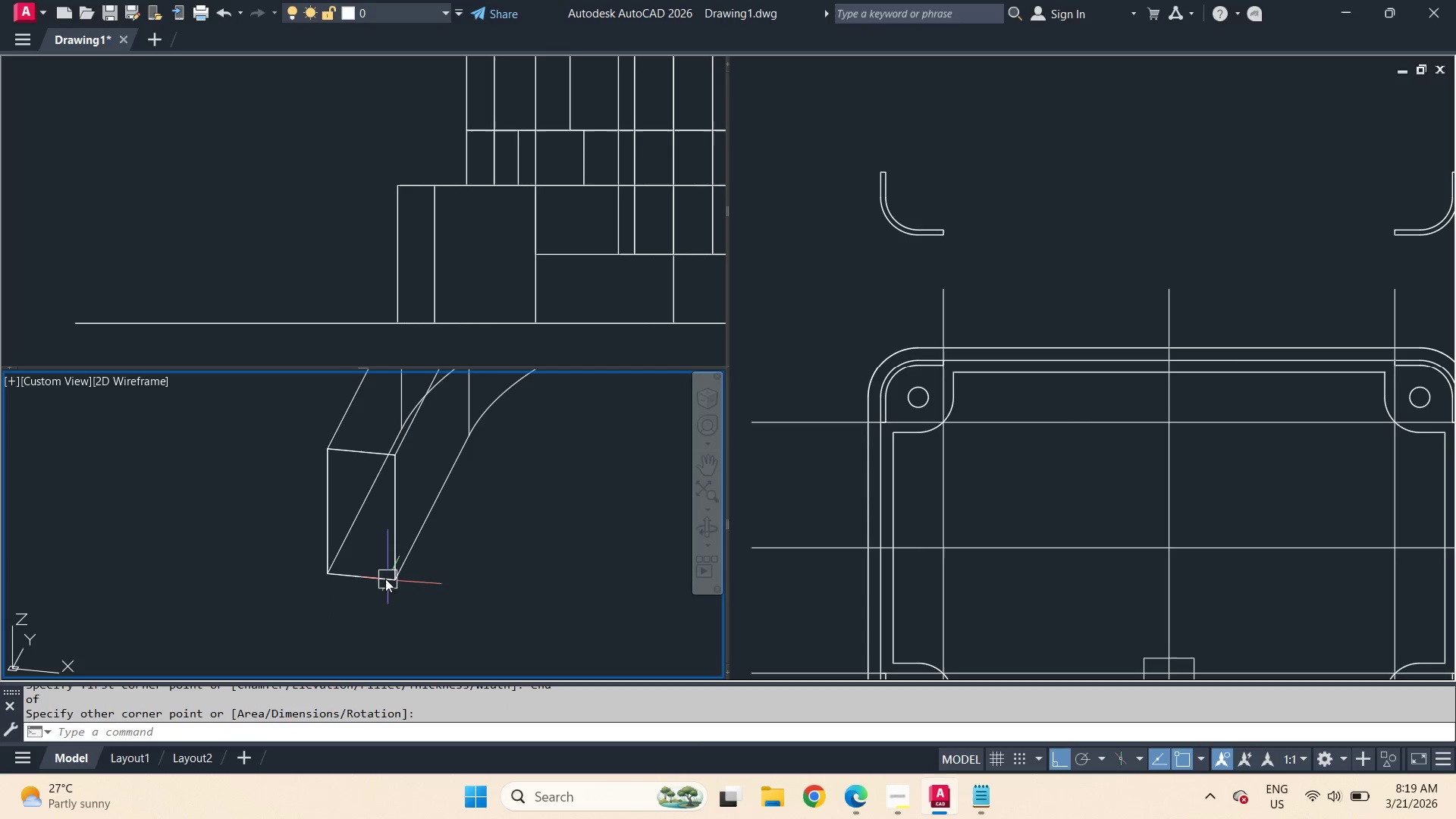 
double_click([378, 577])
 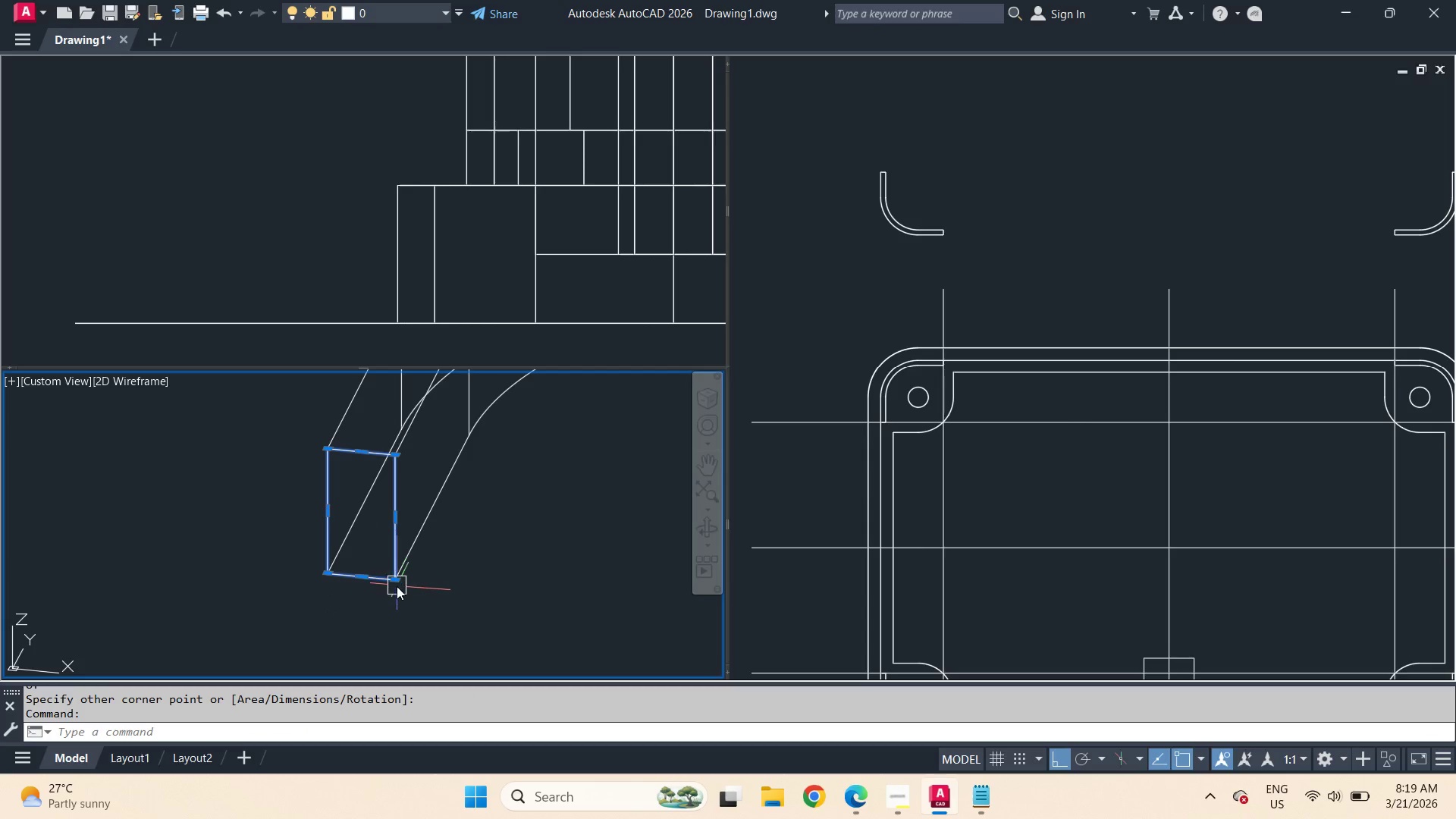 
mouse_move([413, 590])
 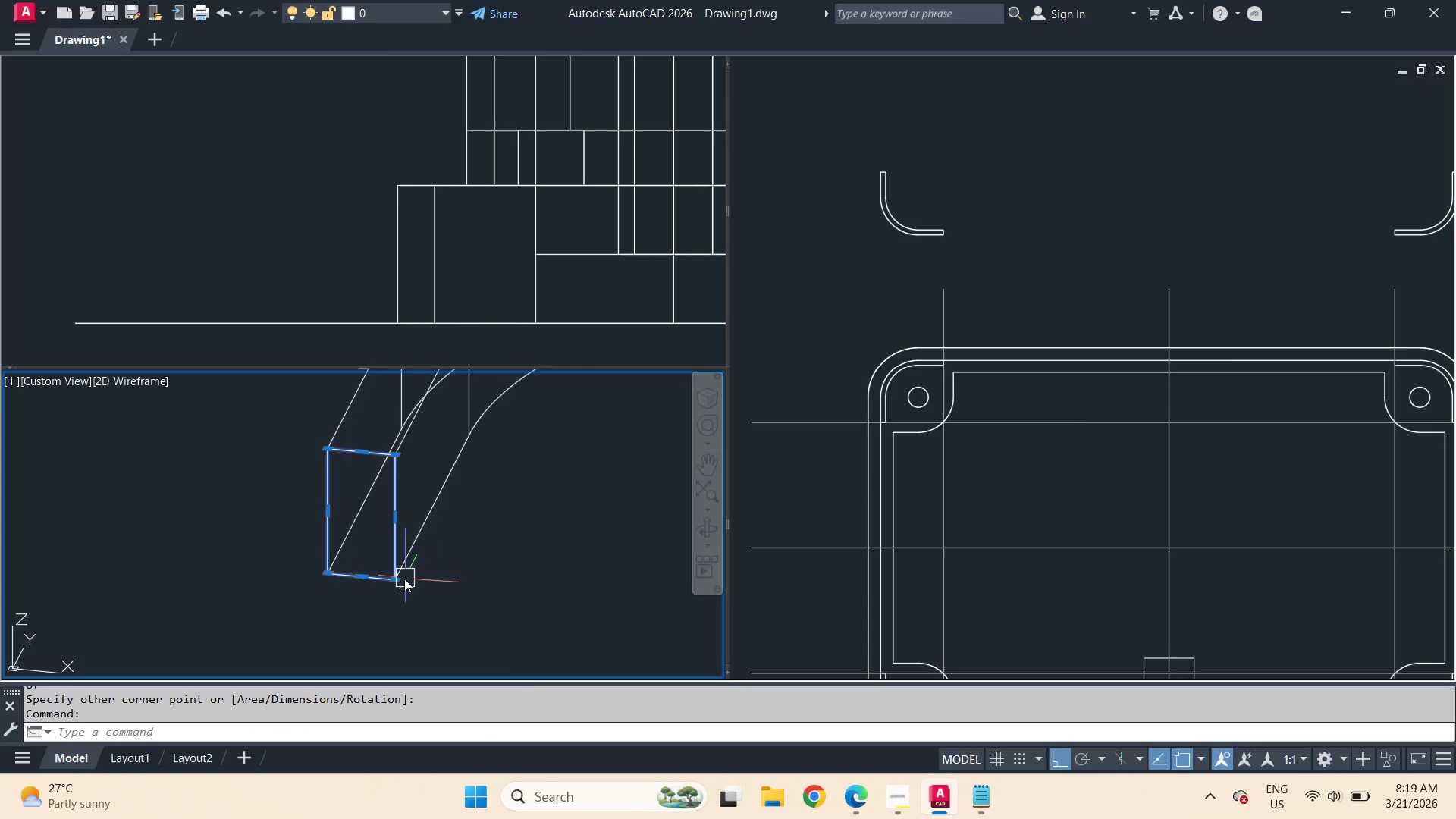 
mouse_move([422, 601])
 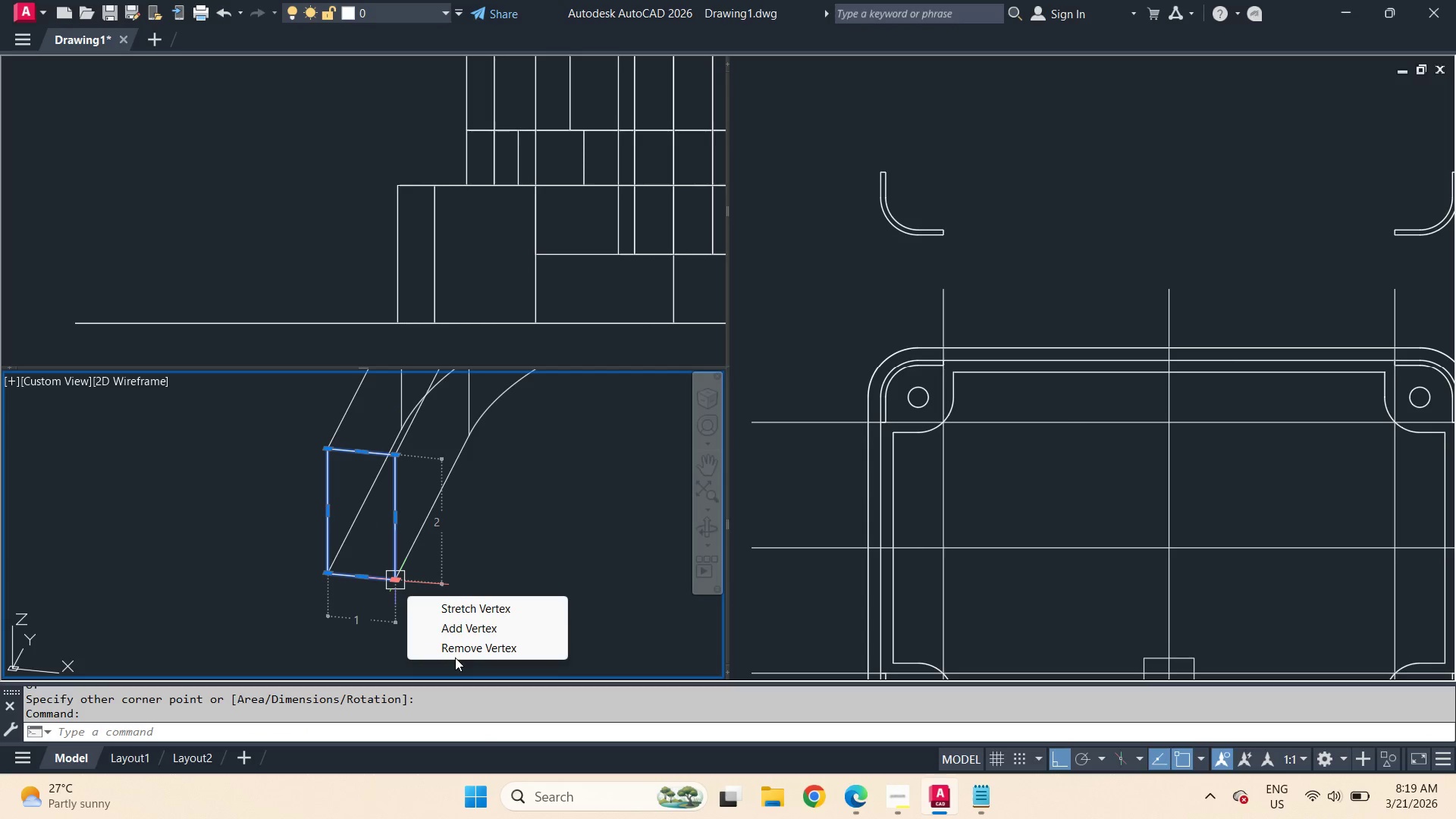 
left_click([455, 657])
 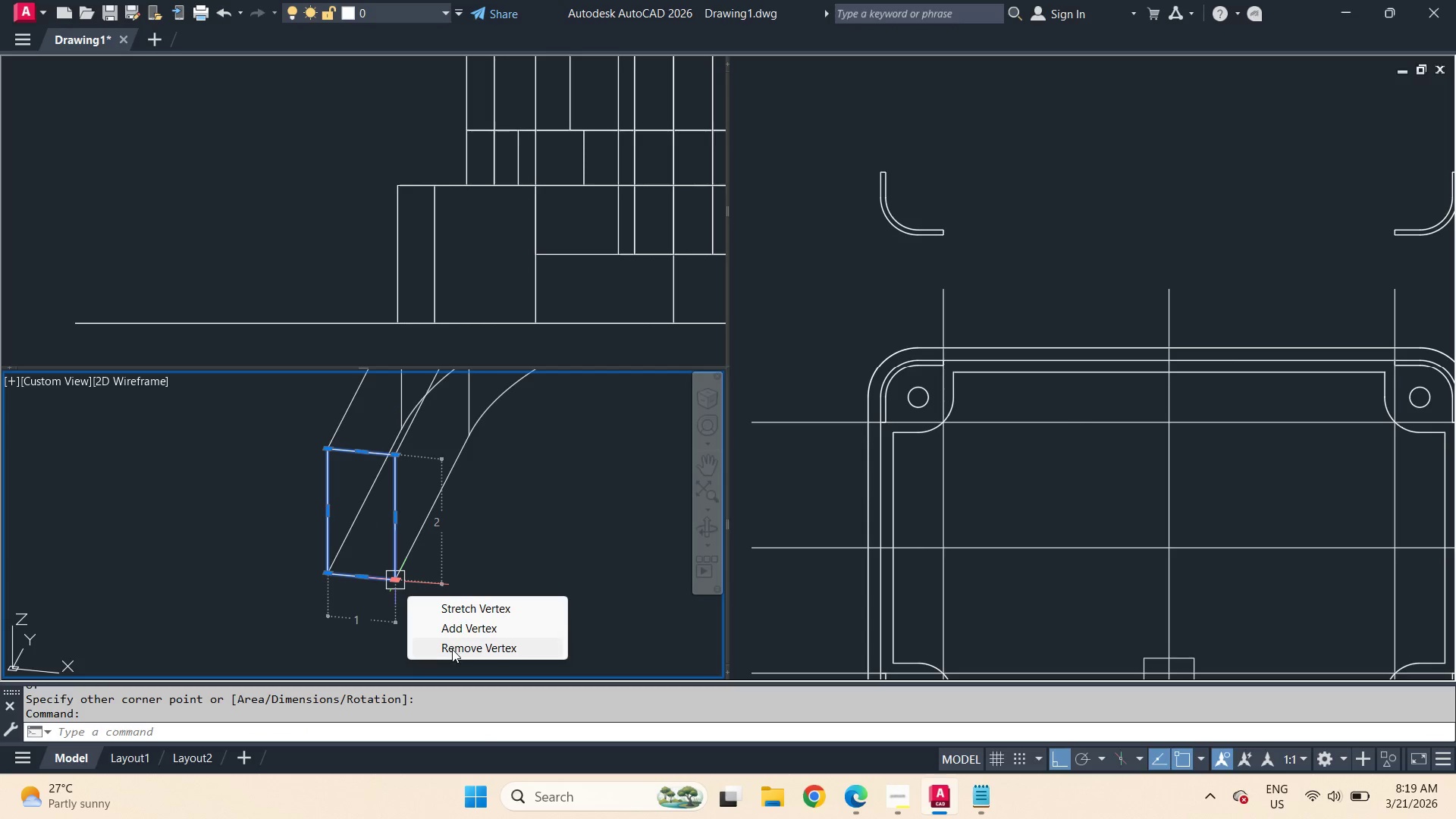 
left_click([452, 649])
 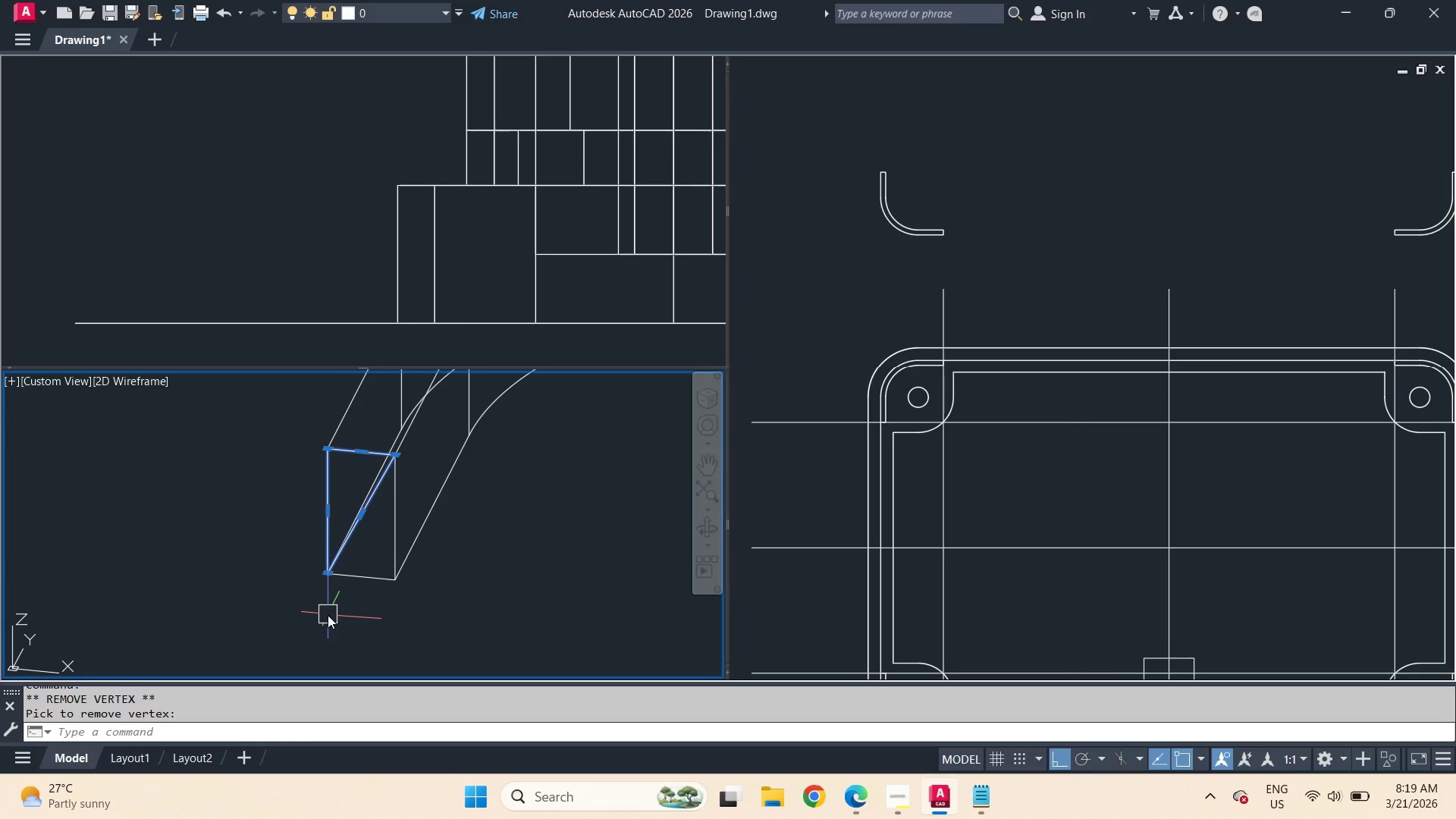 
key(Escape)
type(swe)
 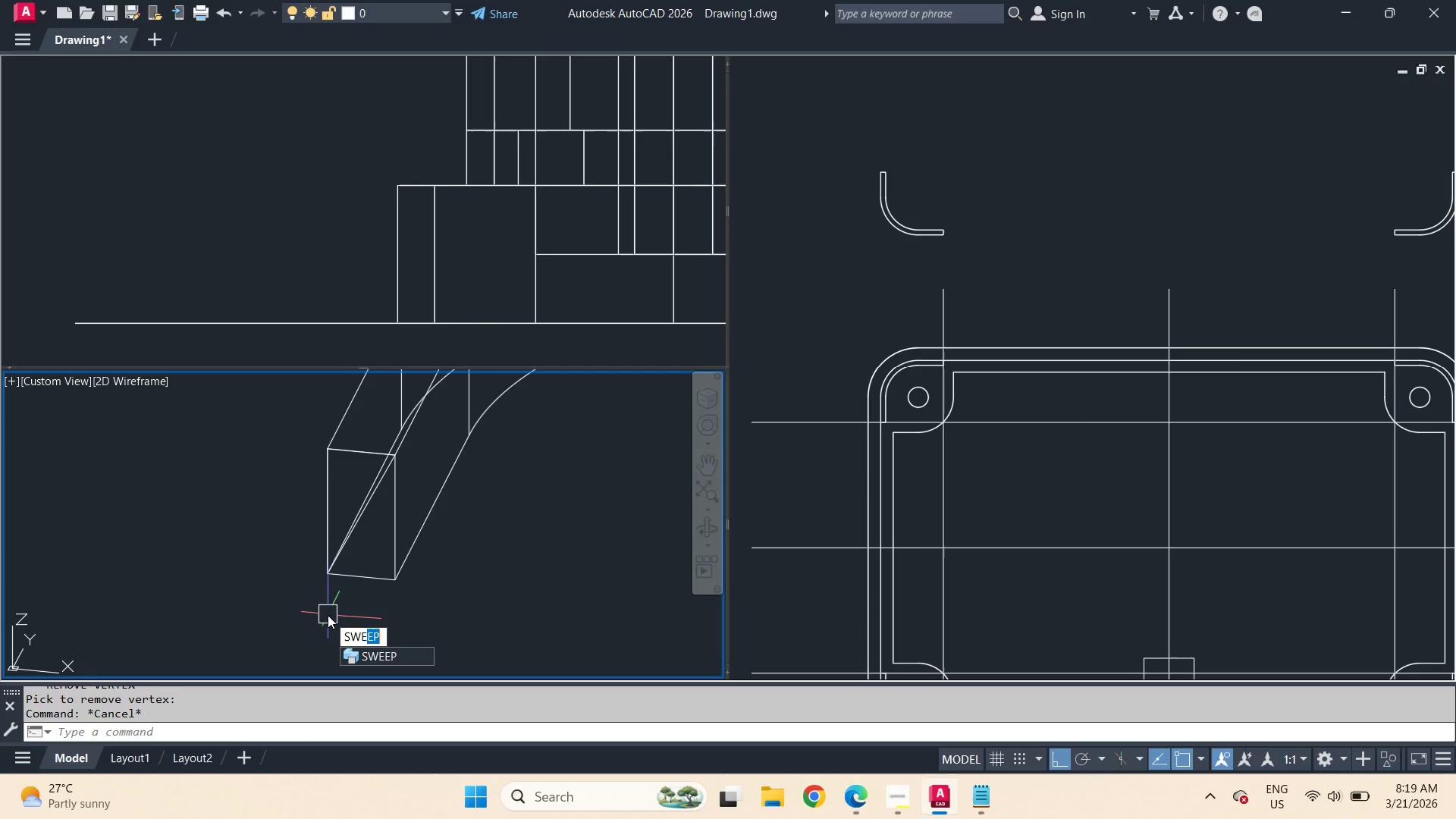 
key(Space)
 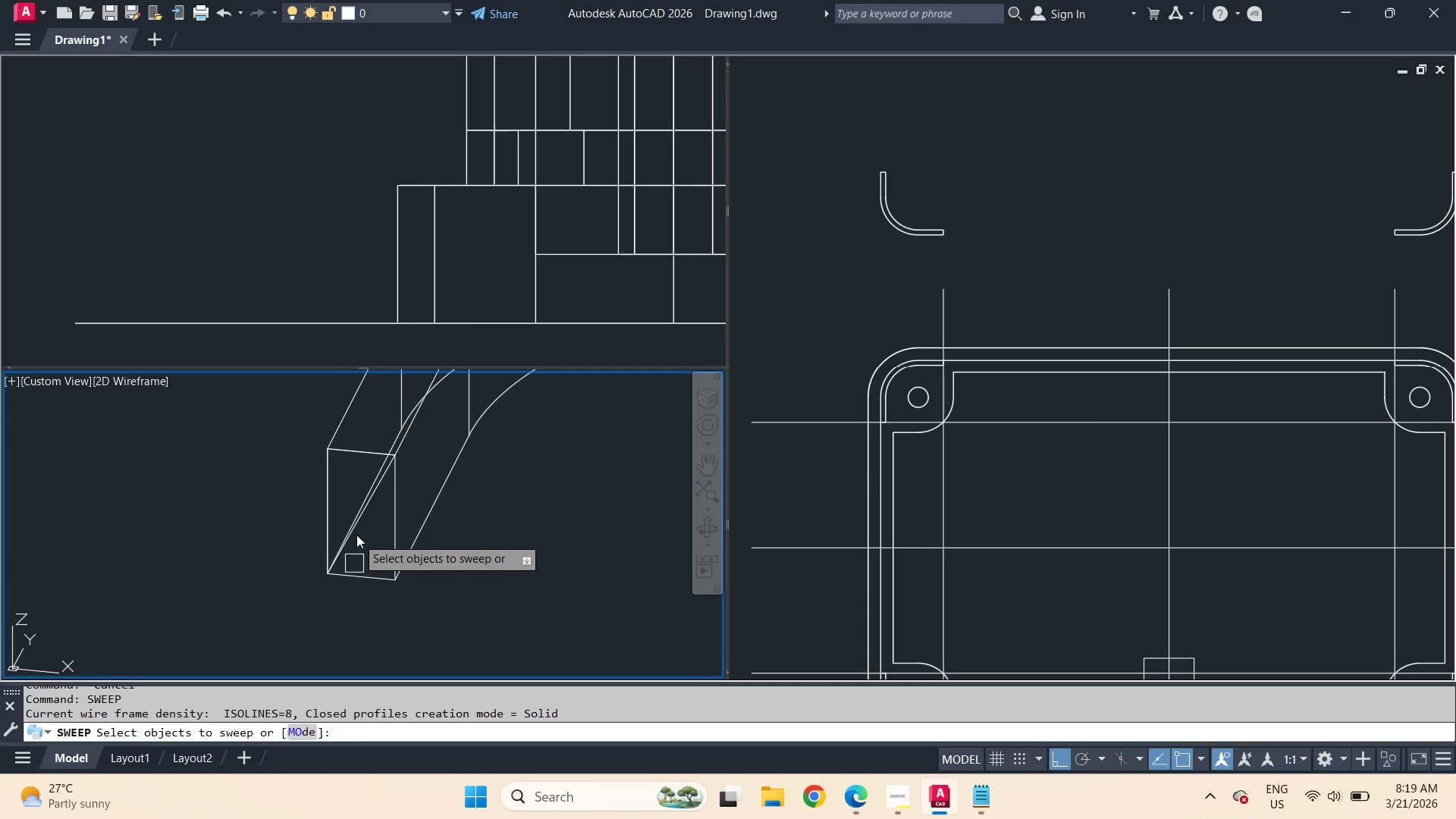 
left_click([356, 529])
 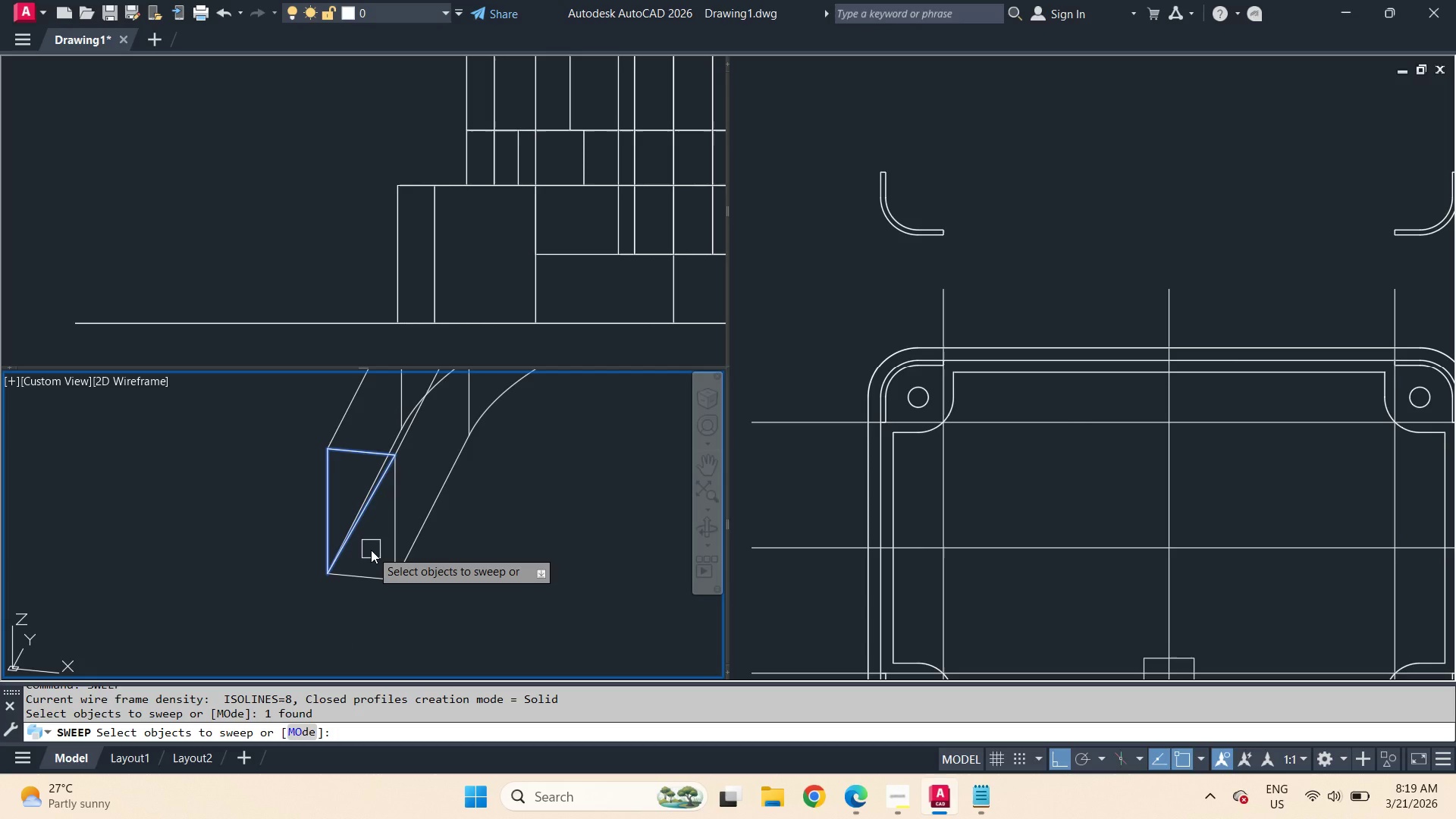 
key(Space)
 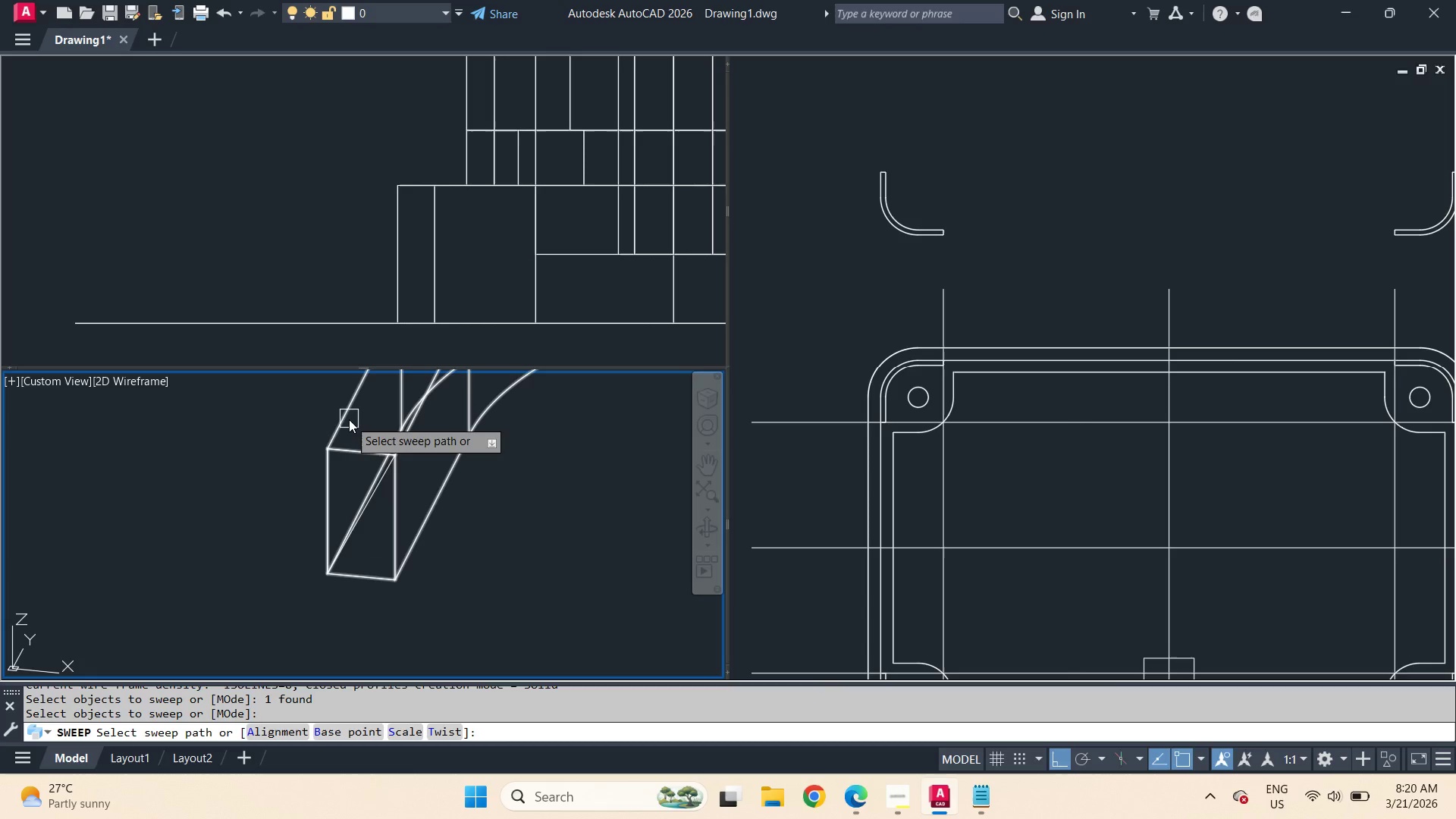 
hold_key(key=ControlLeft, duration=1.8)
left_click([348, 419])
 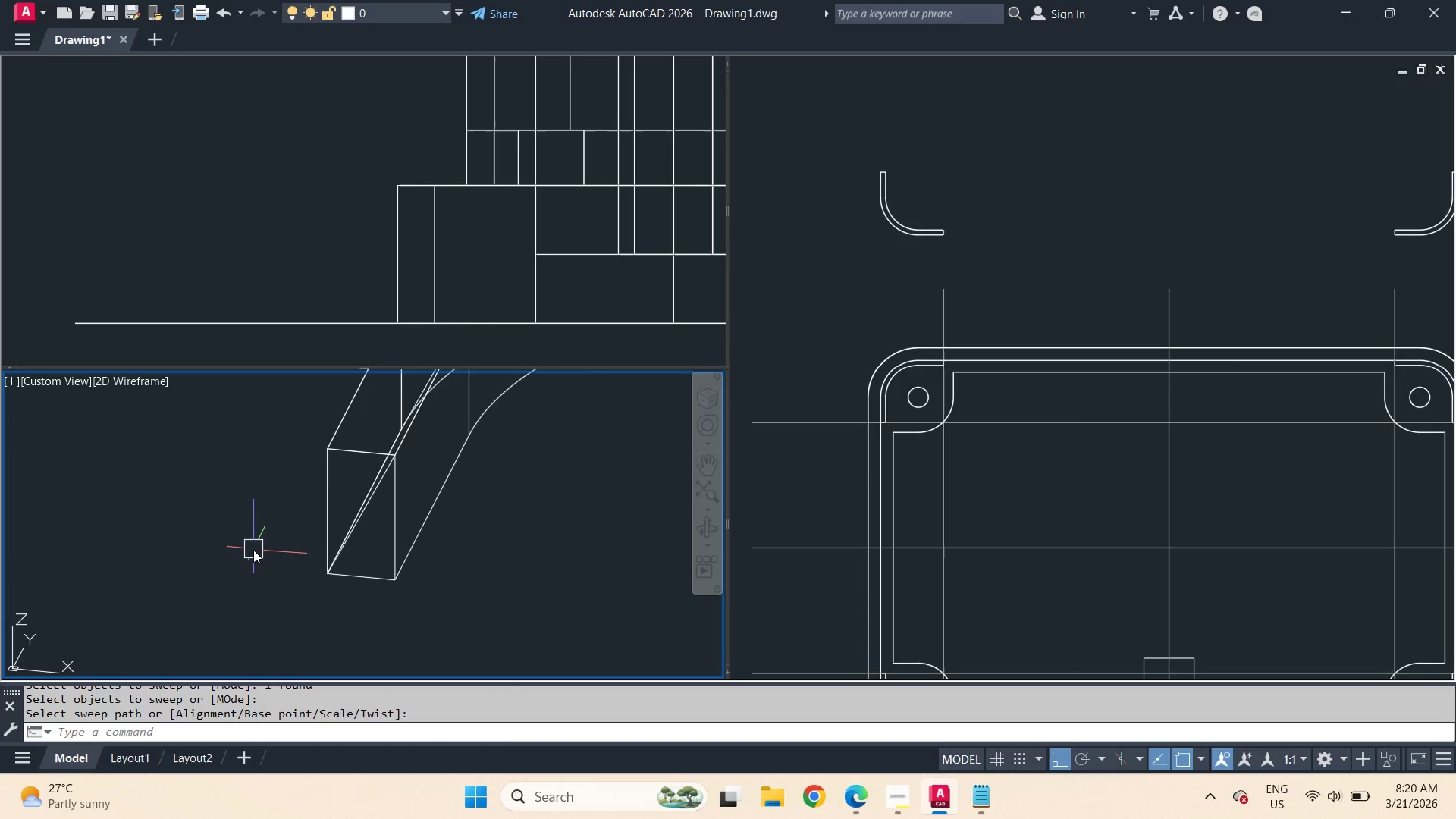 
scroll: coordinate [253, 555], scroll_direction: down, amount: 2.0
 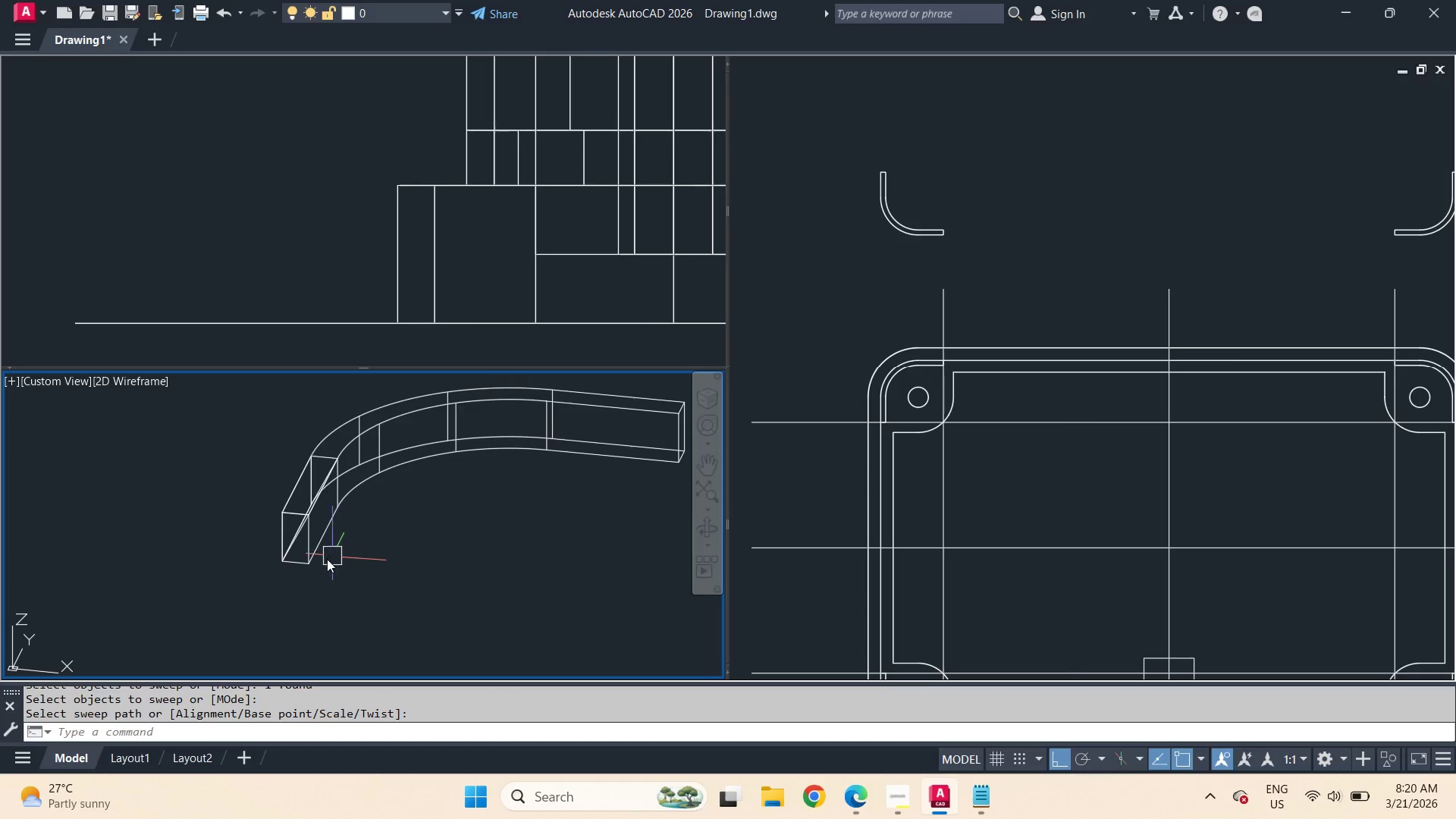 
left_click([316, 562])
 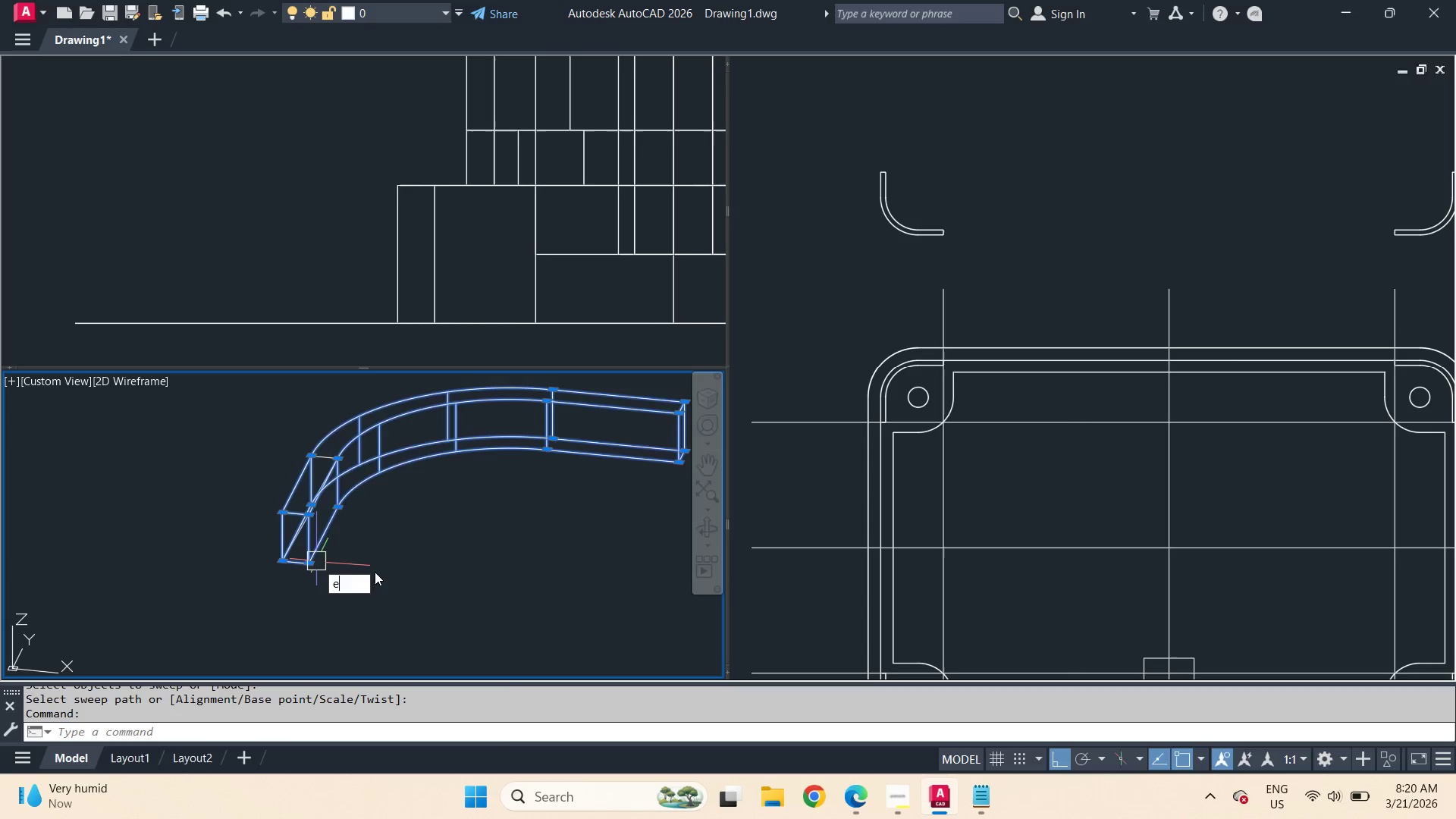 
key(E)
 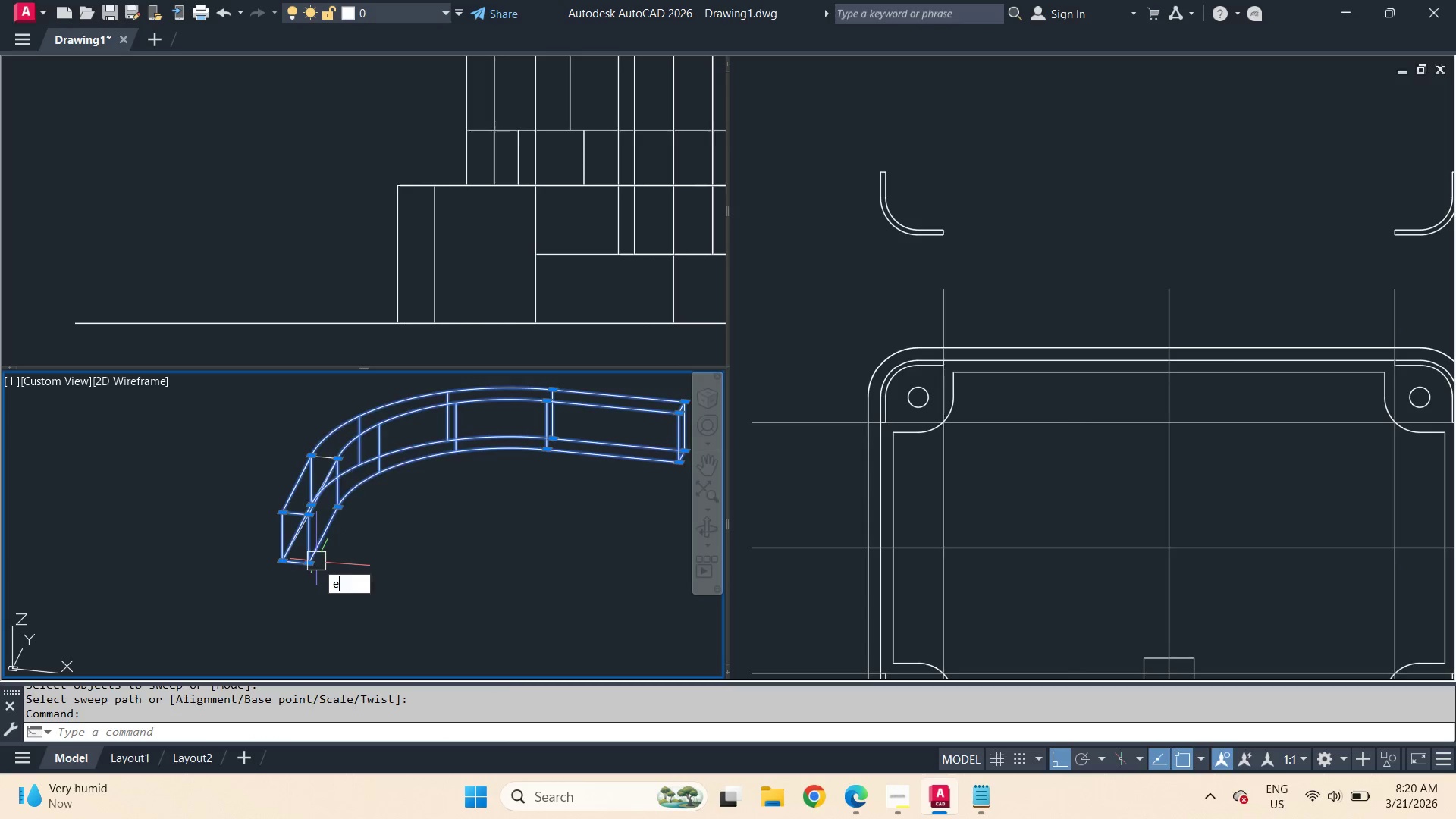 
key(Space)
 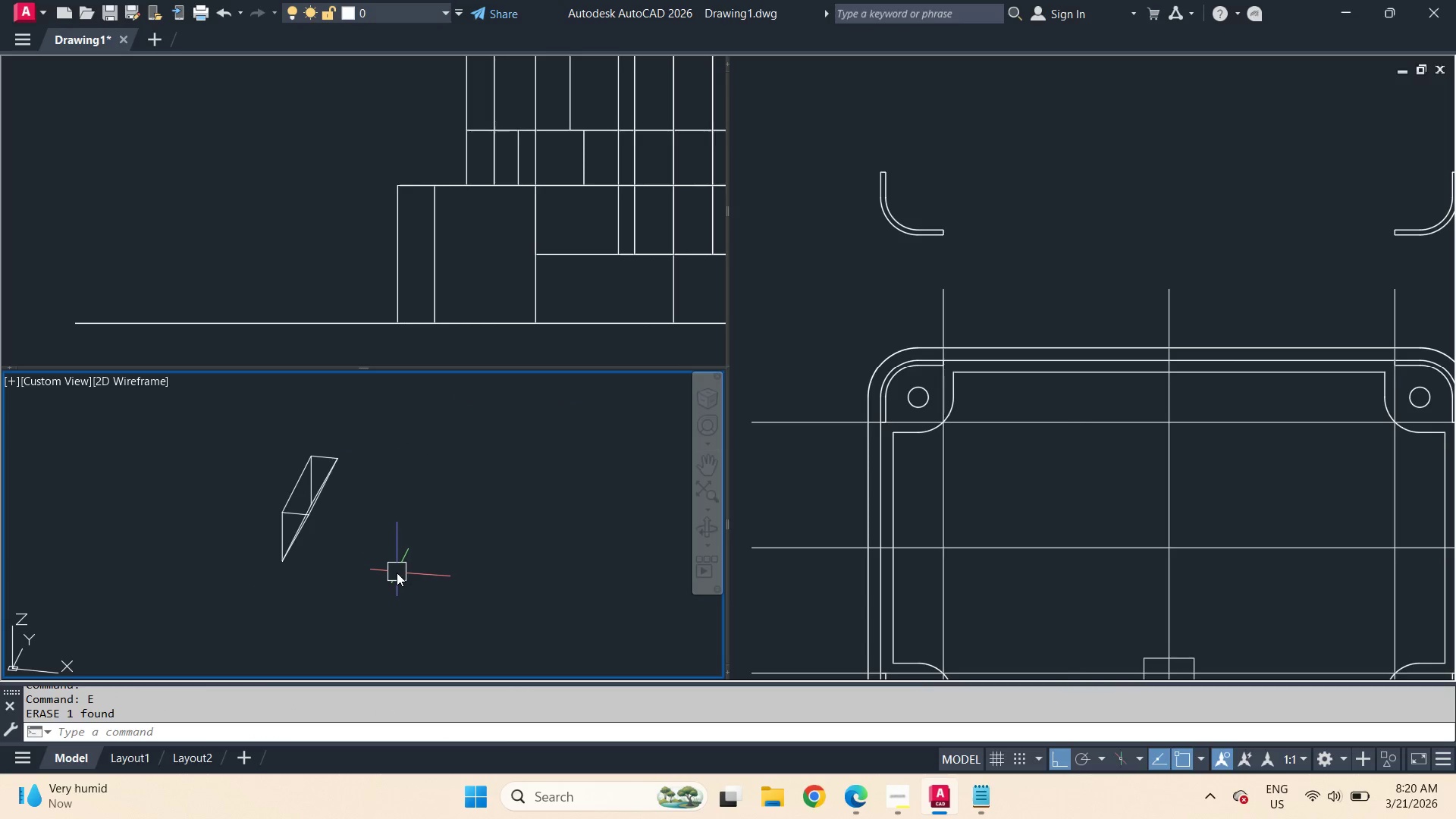 
key(Control+Z)
 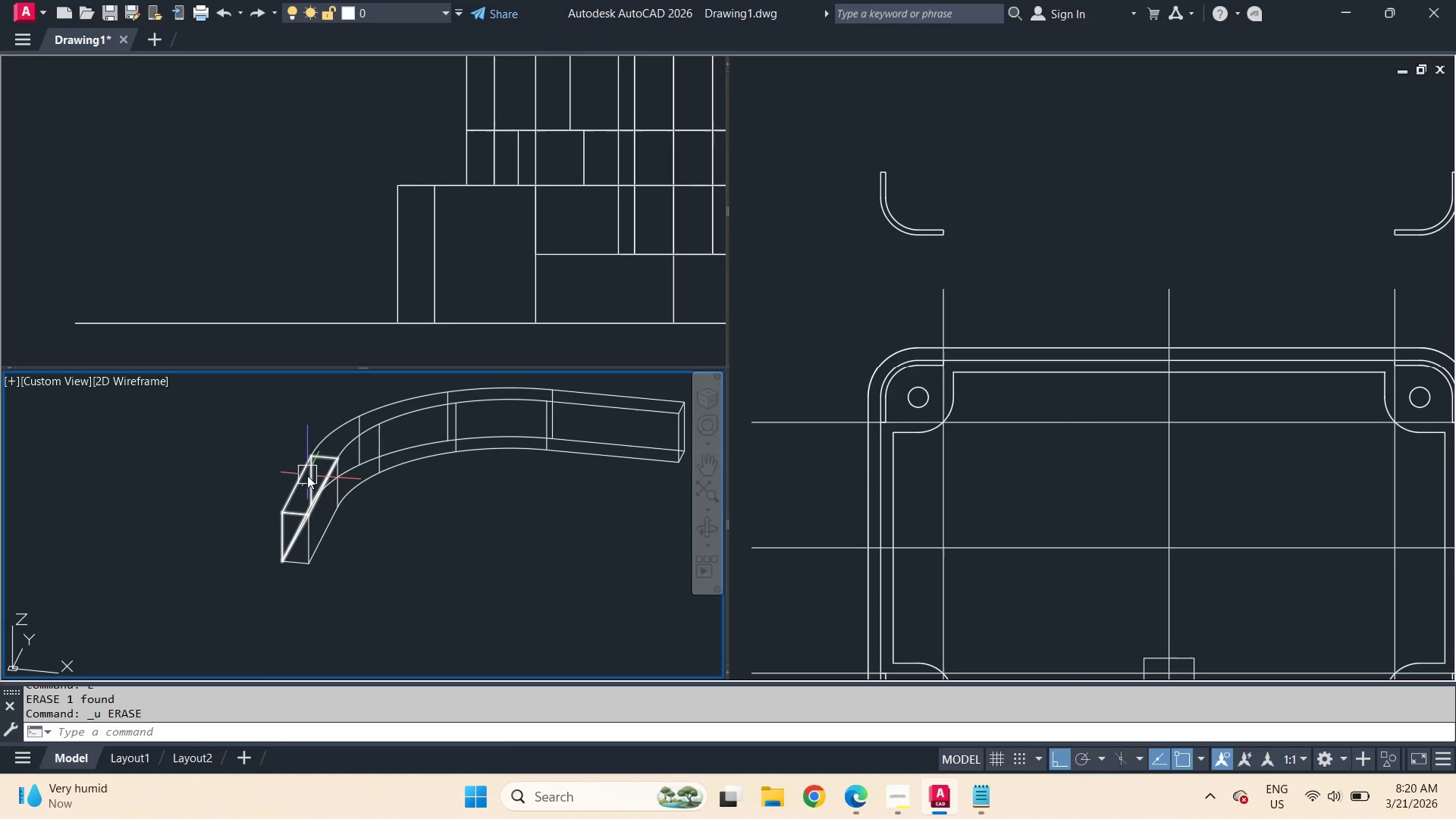 
key(Control+Z)
 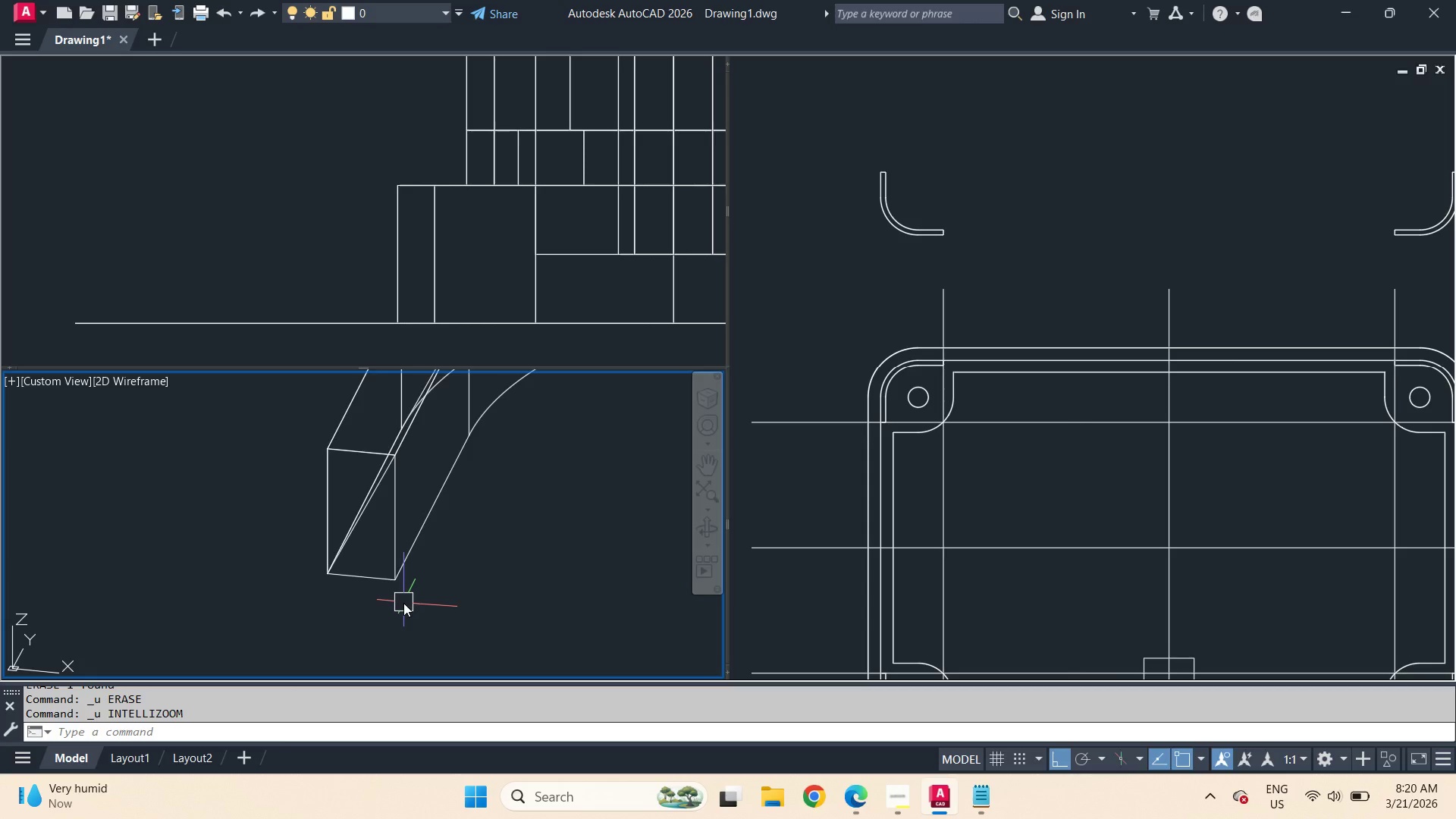 
key(Control+Z)
 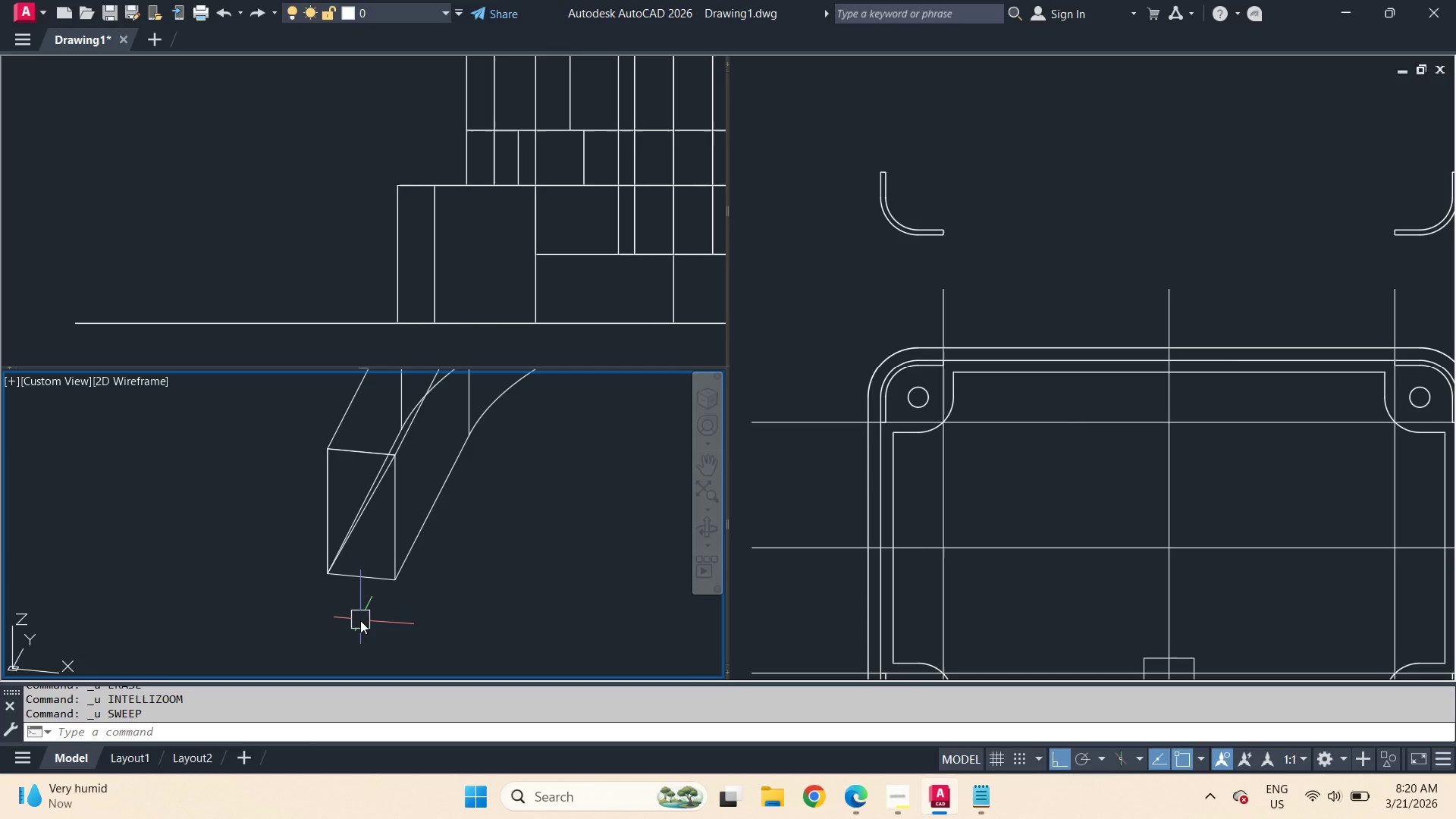 
type(swe )
 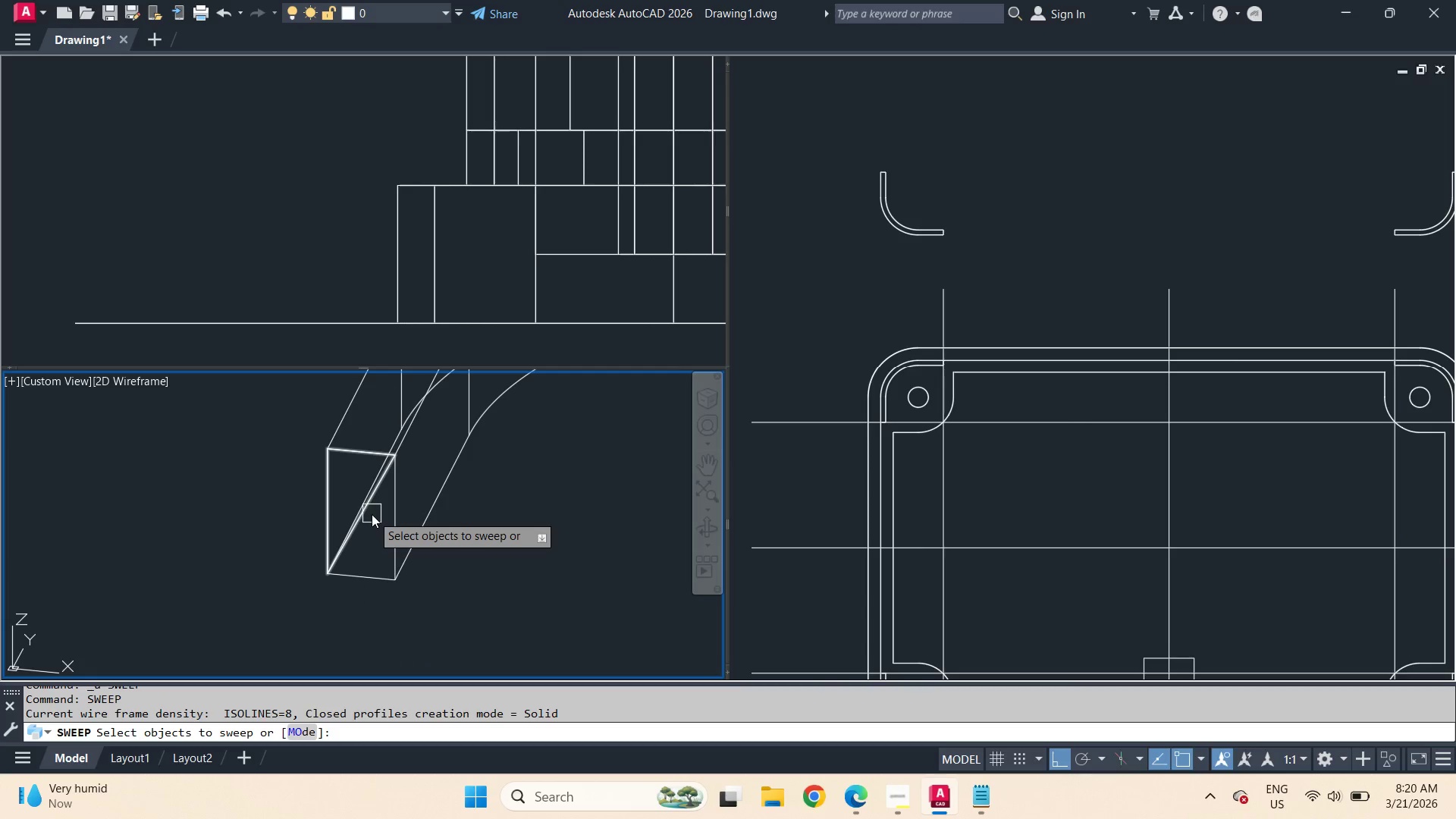 
left_click([372, 514])
 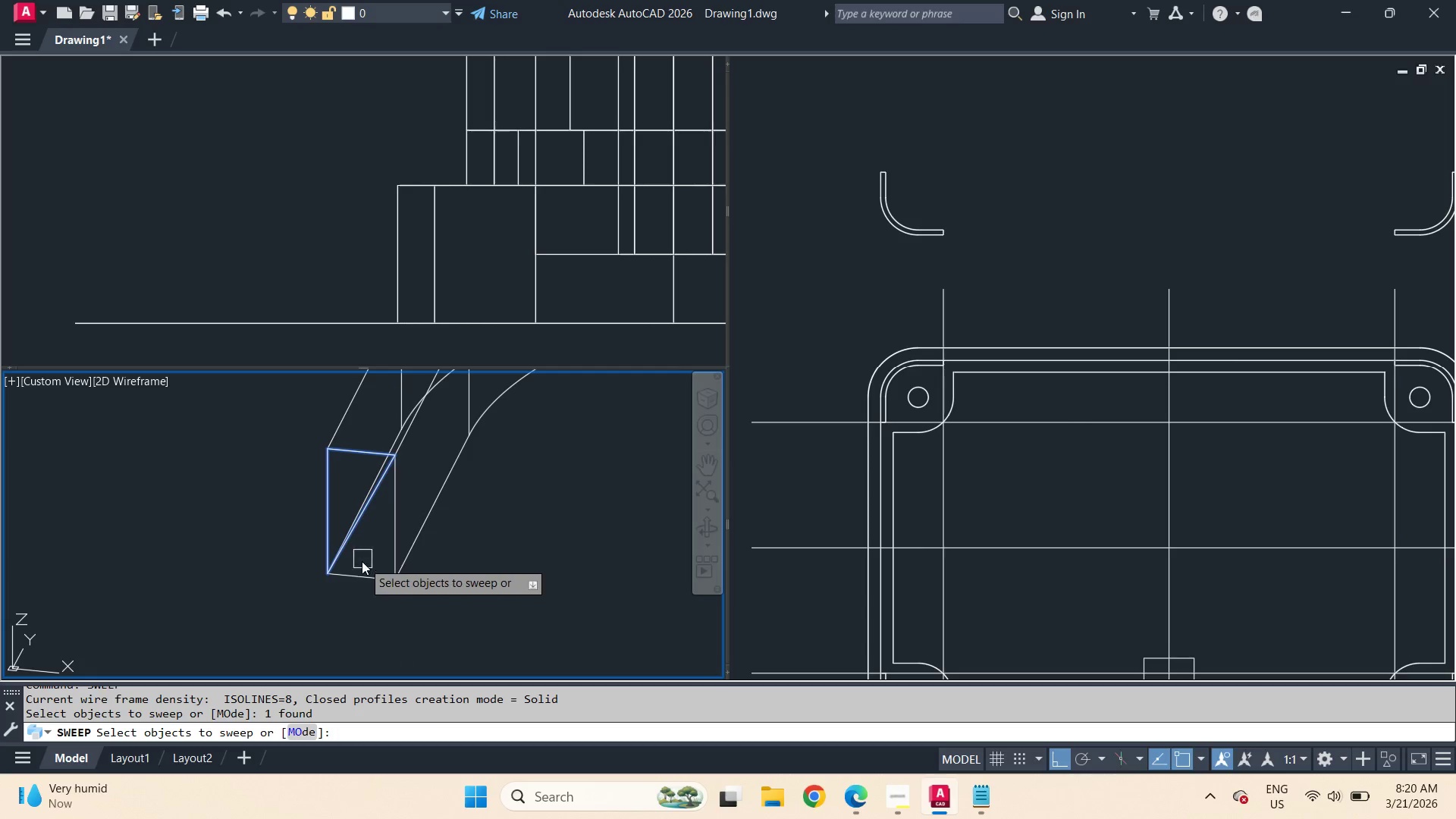 
scroll: coordinate [331, 610], scroll_direction: down, amount: 3.0
 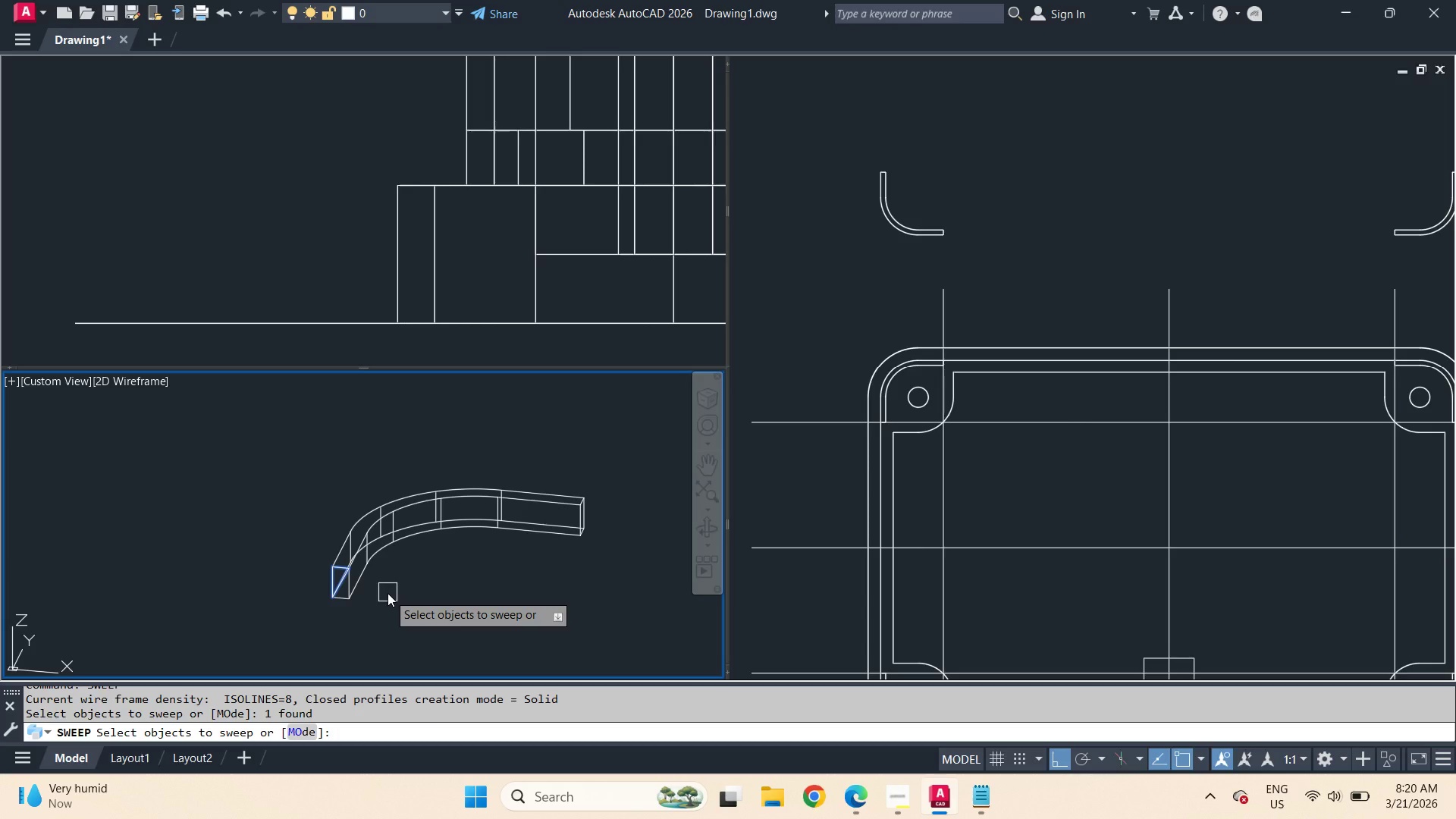 
scroll: coordinate [388, 593], scroll_direction: up, amount: 1.0
 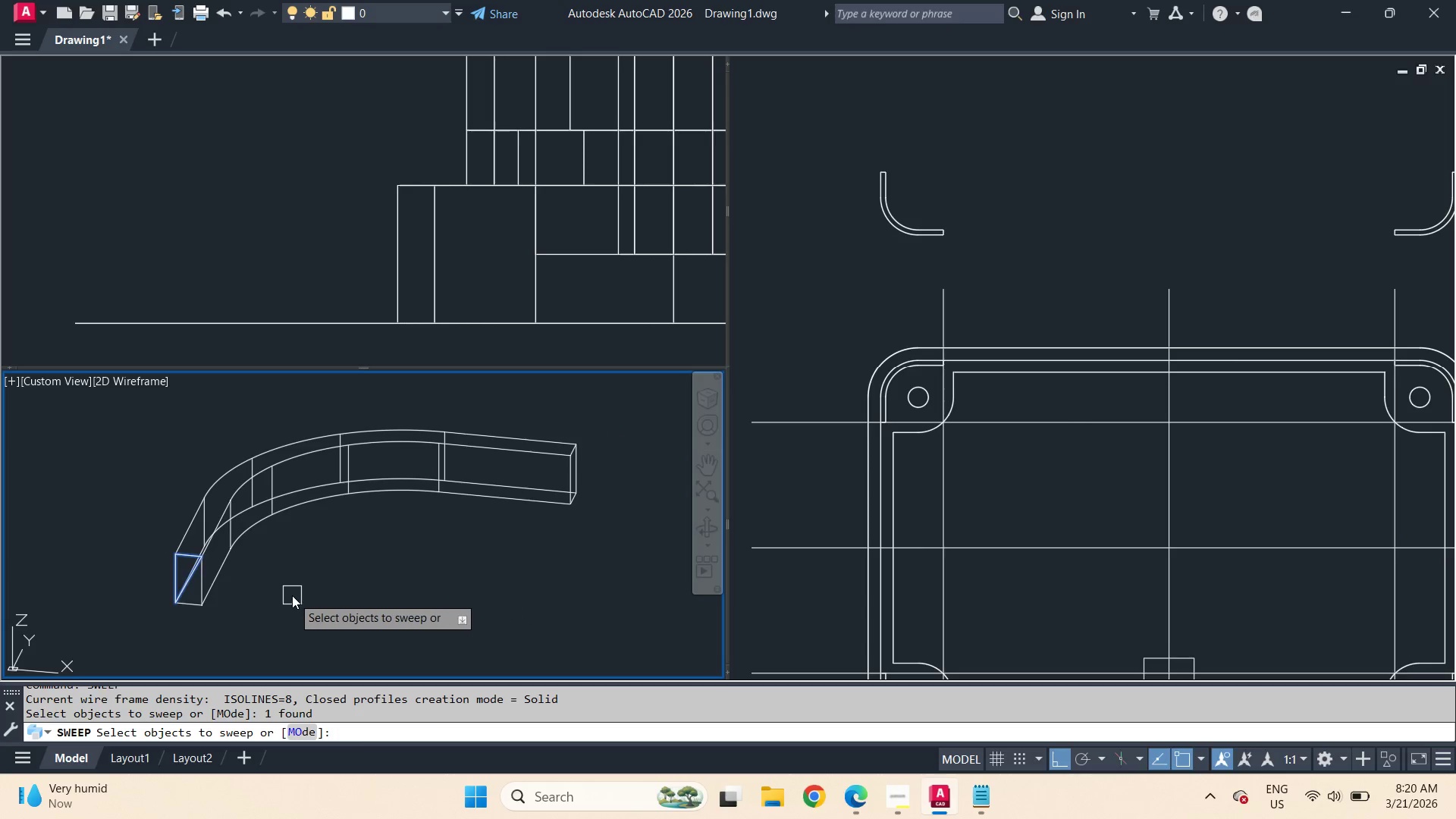 
key(Space)
 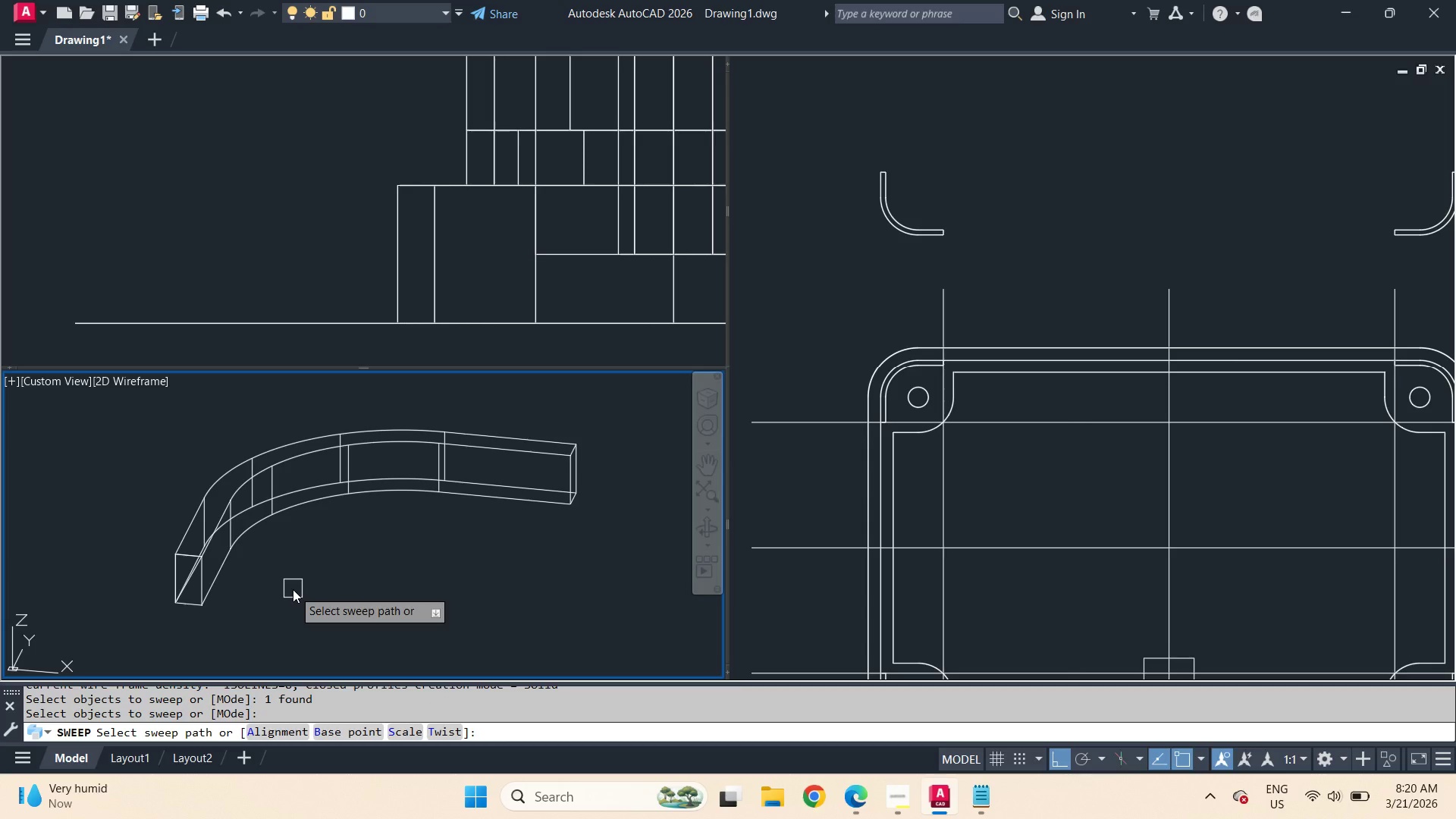 
hold_key(key=ControlLeft, duration=4.61)
left_click([193, 519])
 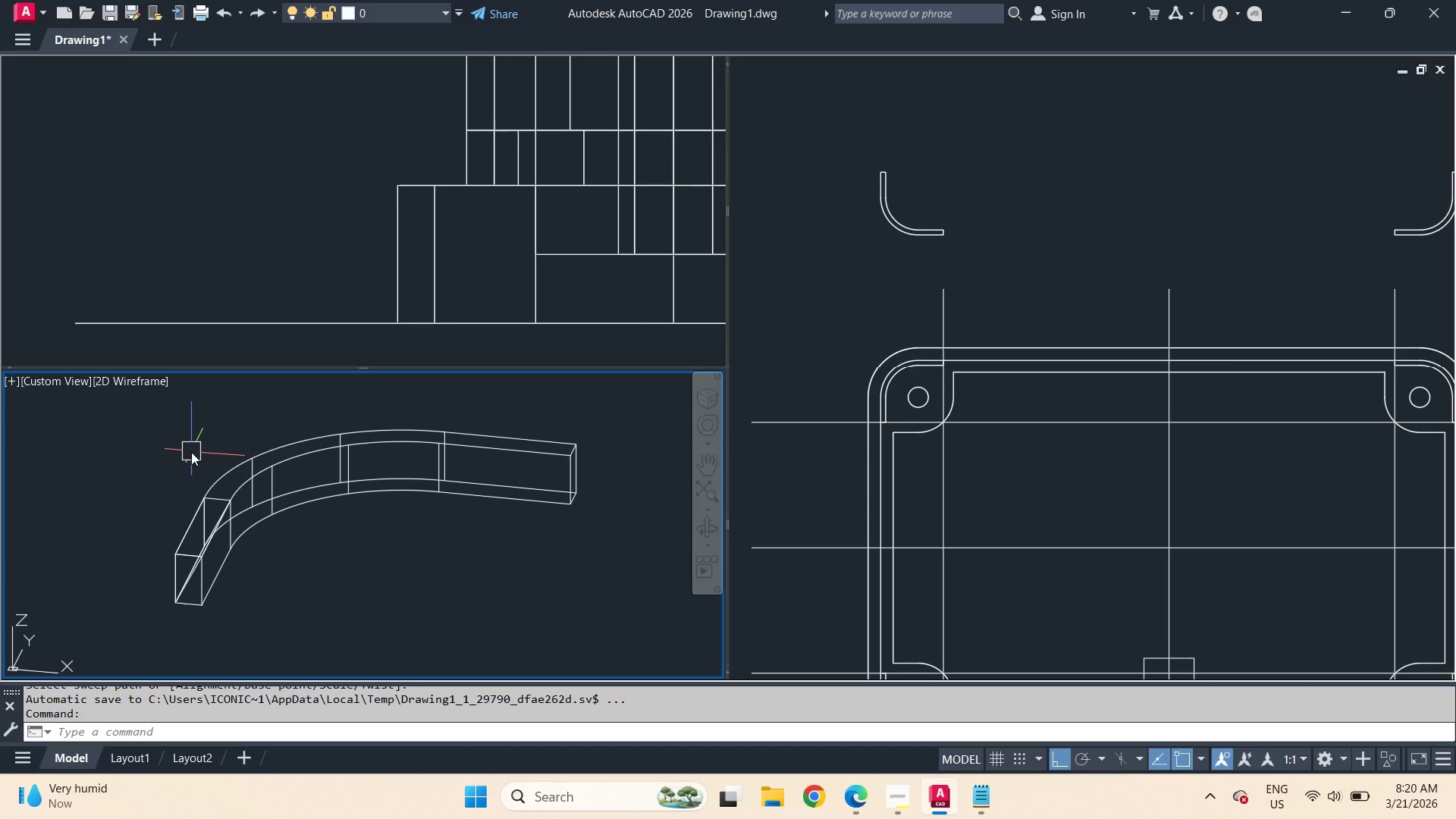 
key(Control+Z)
 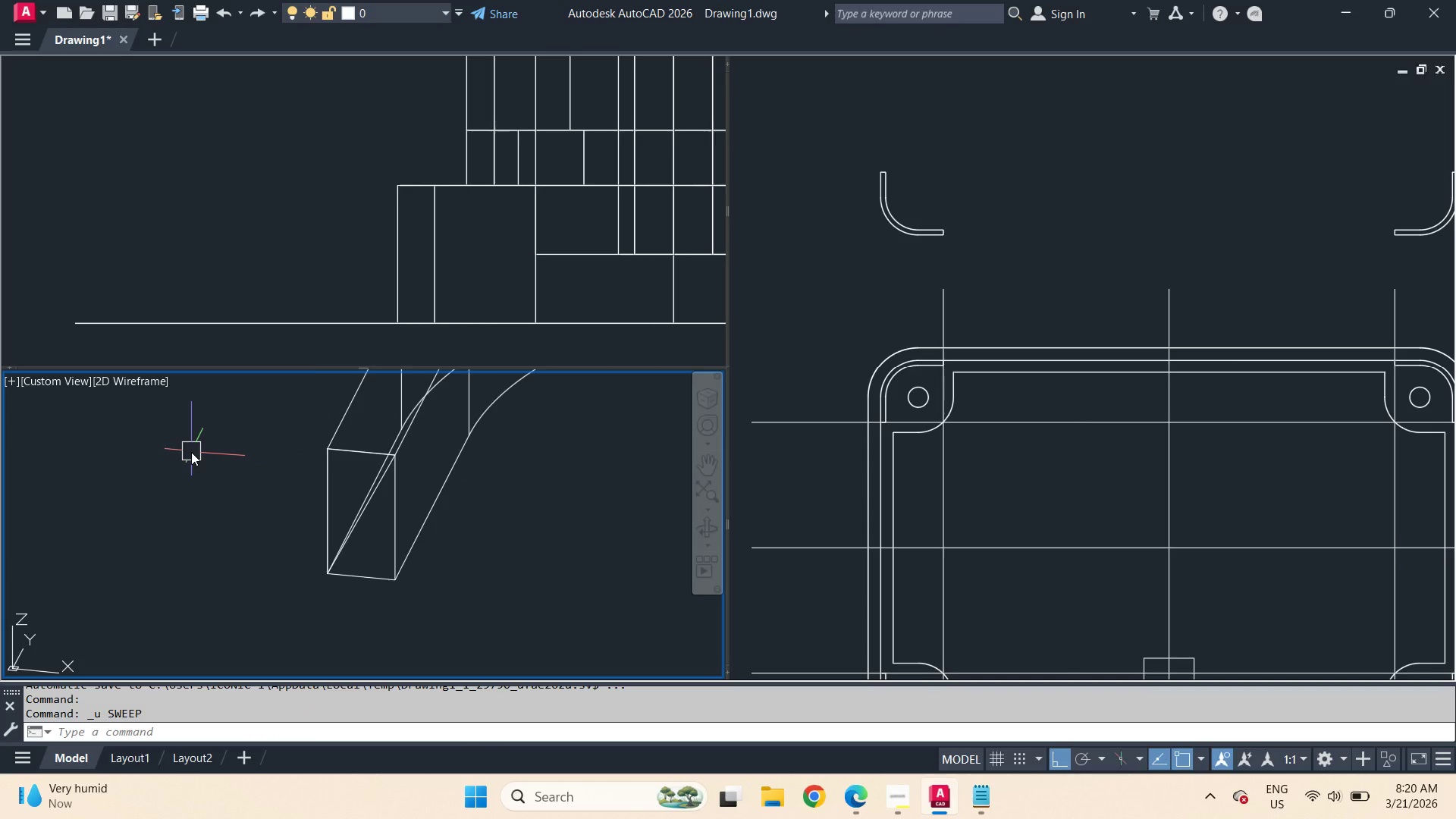 
key(P)
 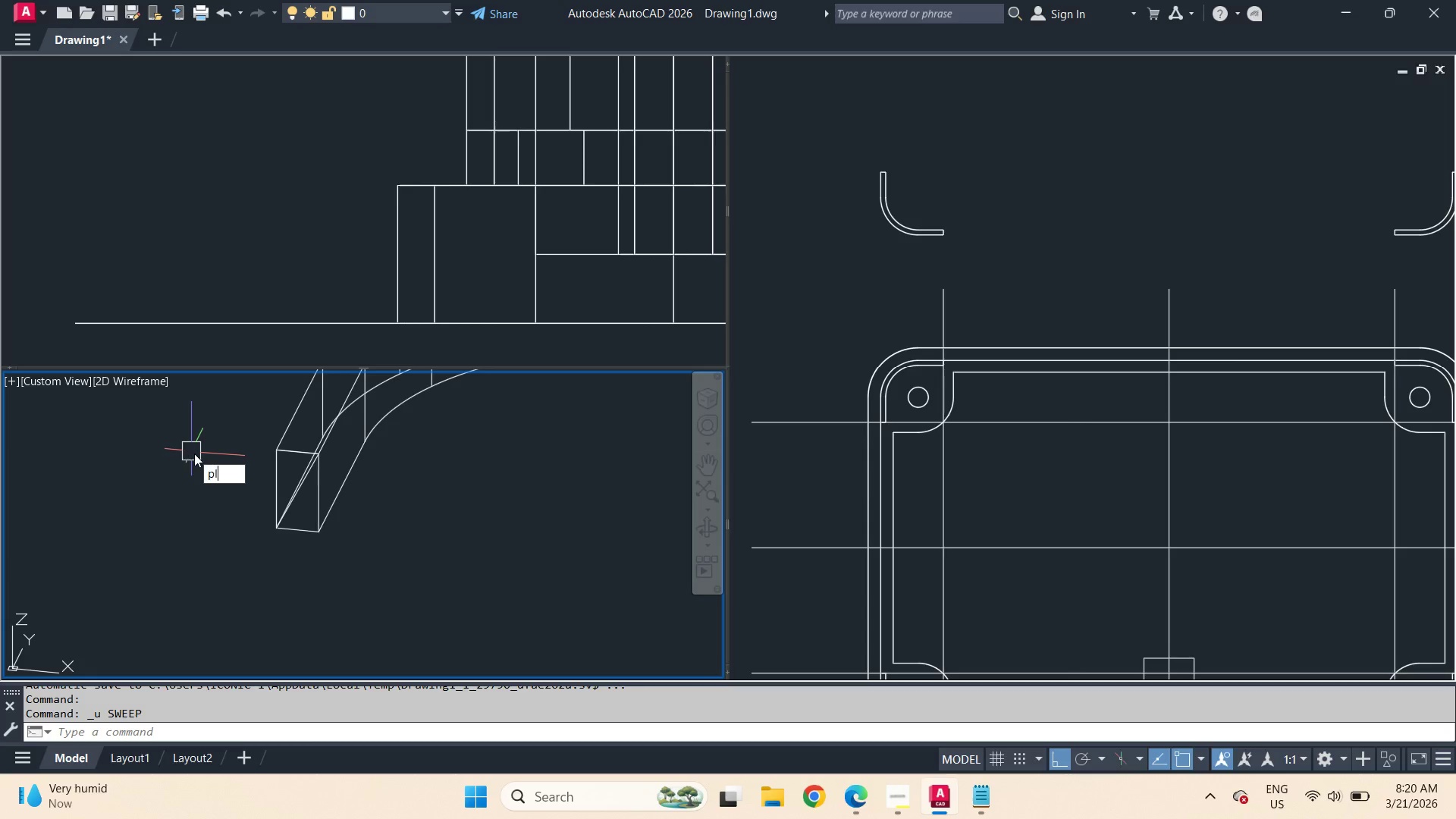 
scroll: coordinate [191, 452], scroll_direction: down, amount: 1.0
 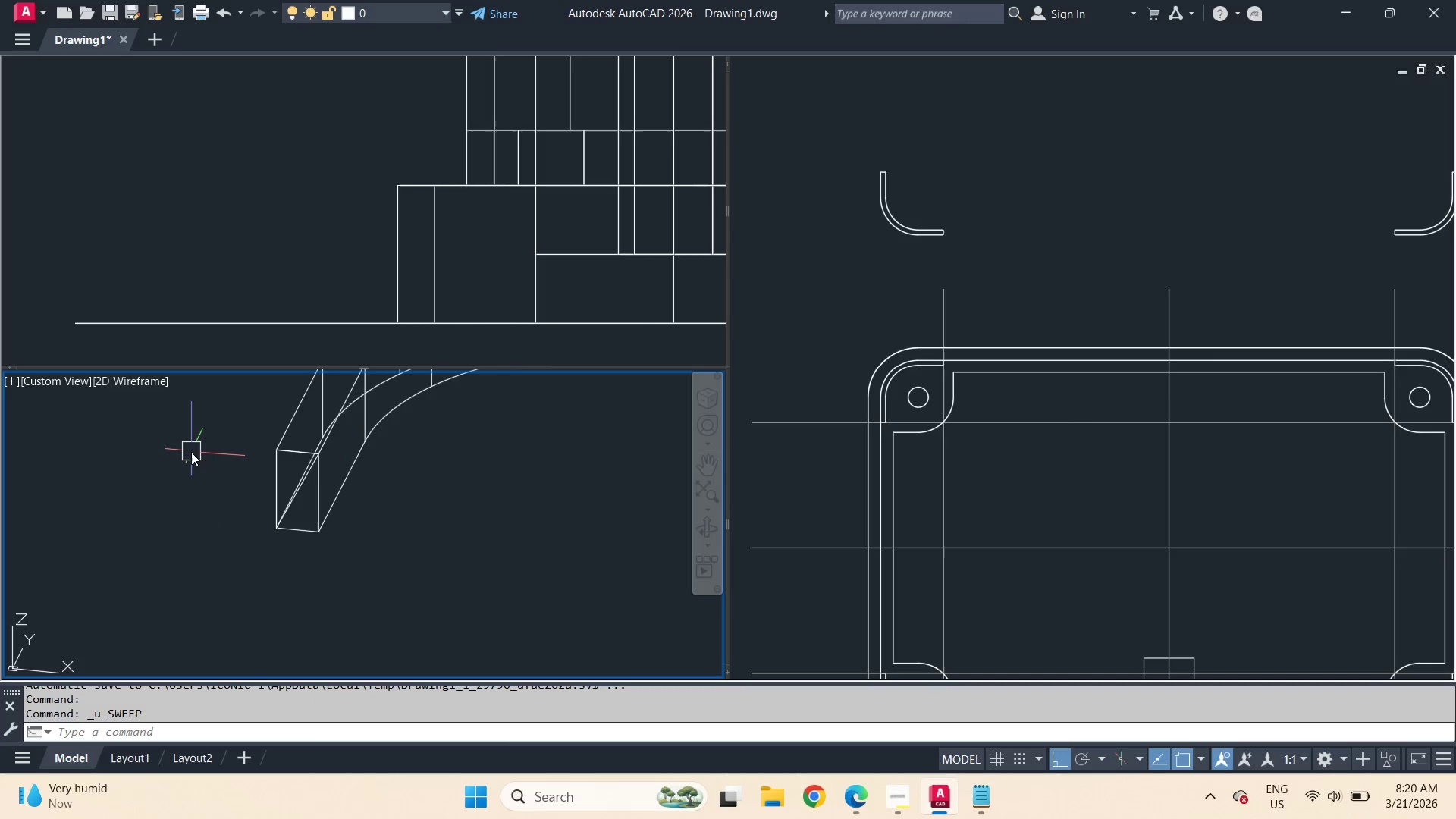 
key(L)
 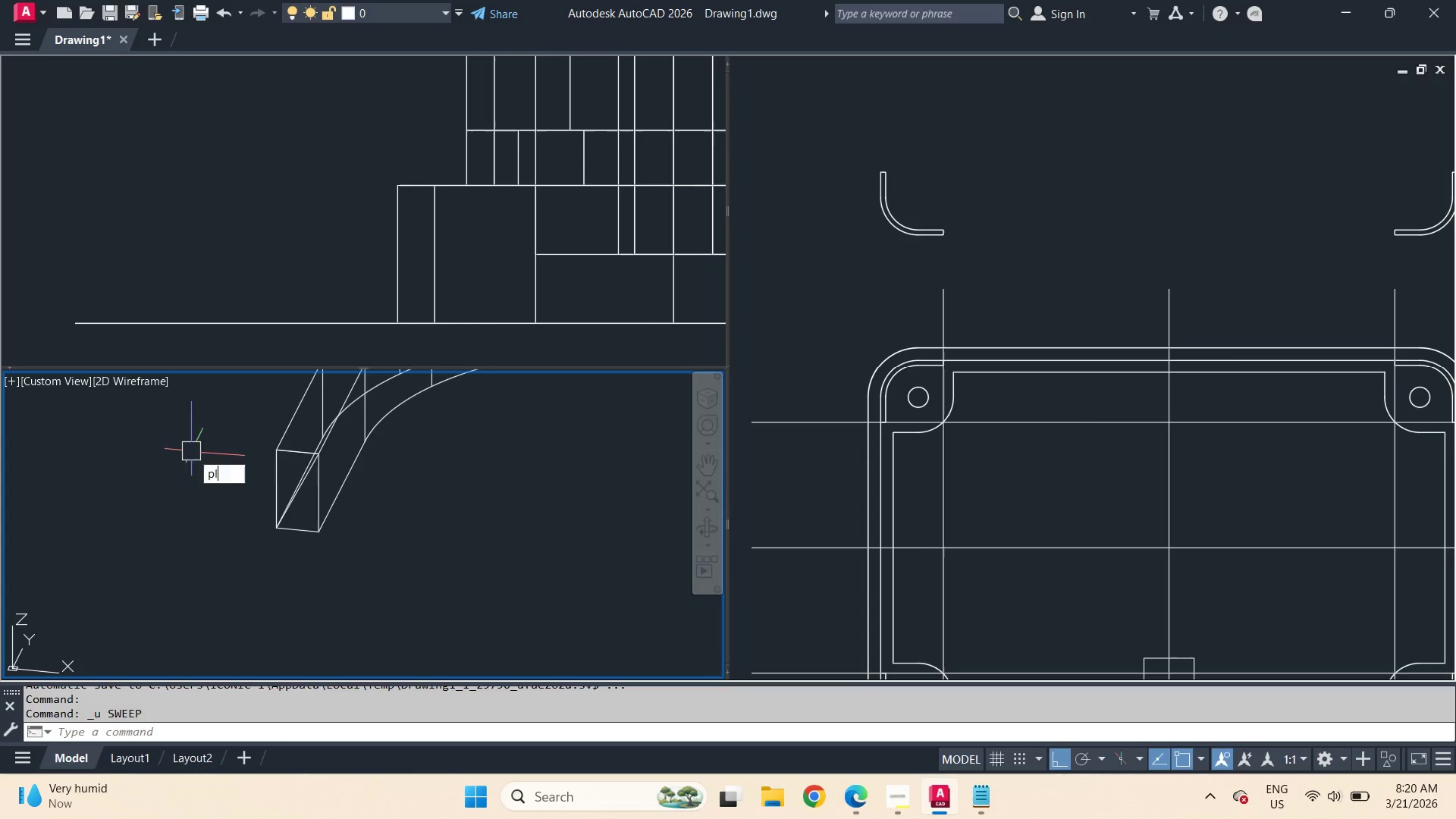 
key(Space)
 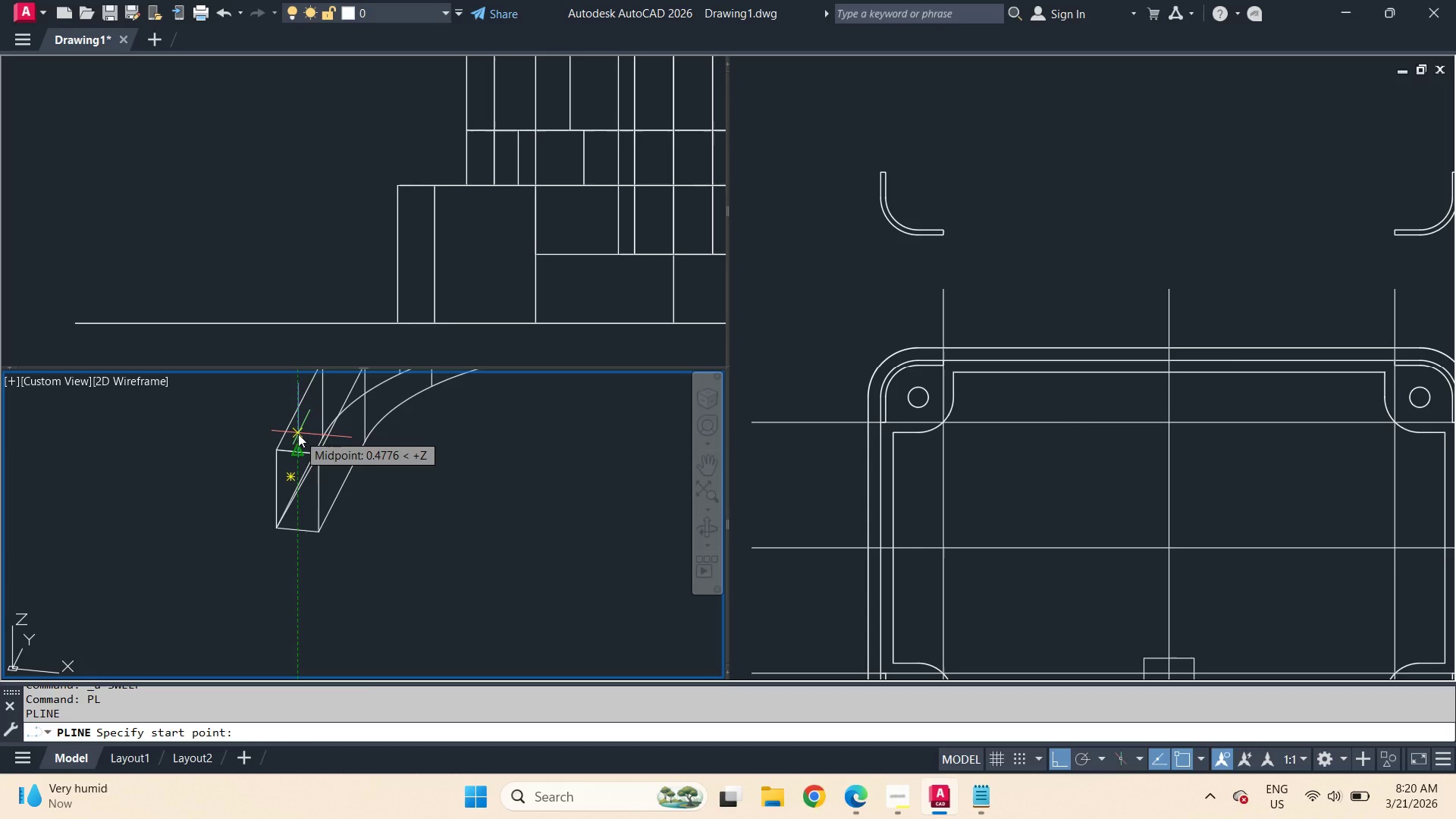 
key(Escape)
 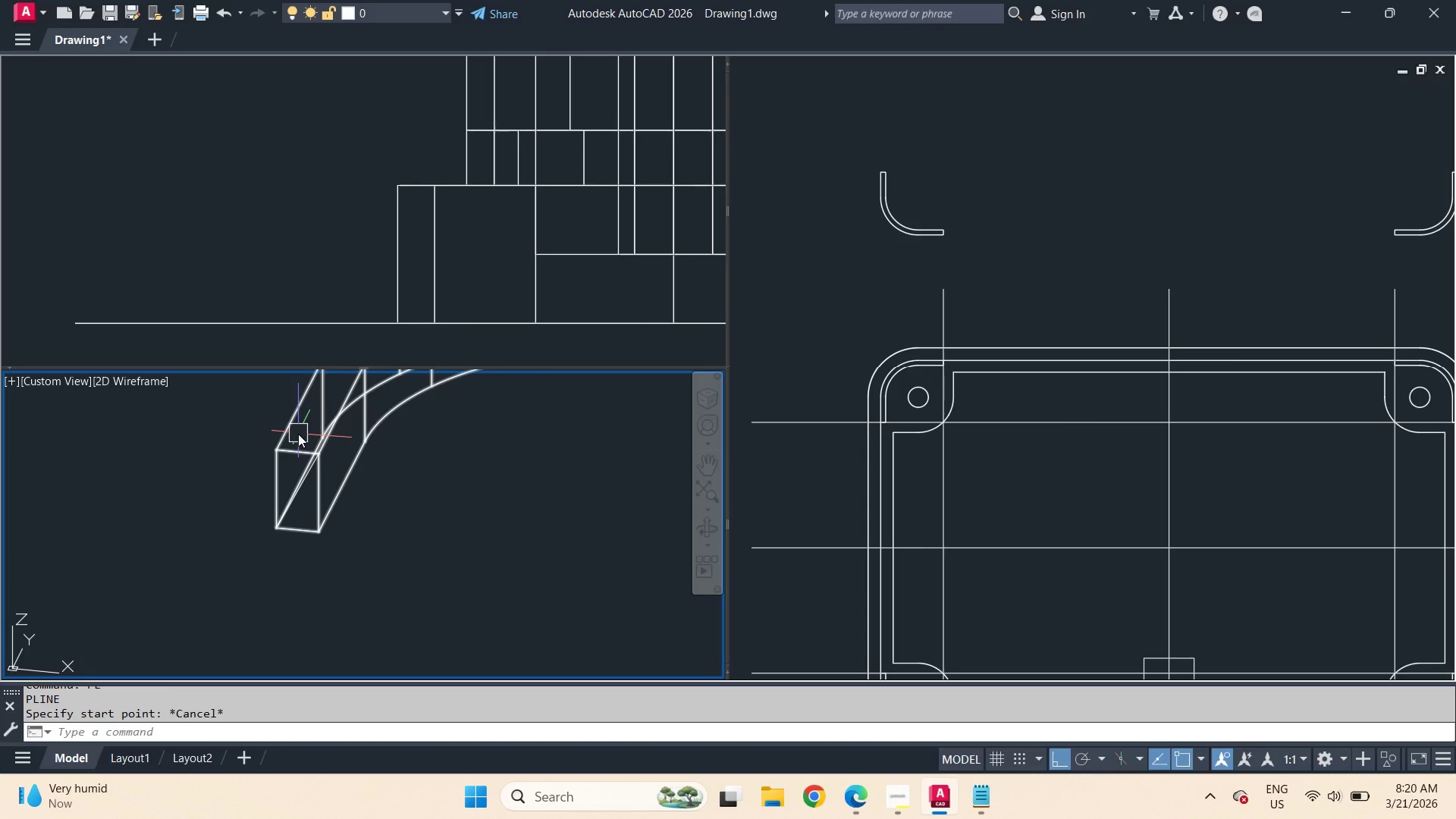 
key(Control+Z)
 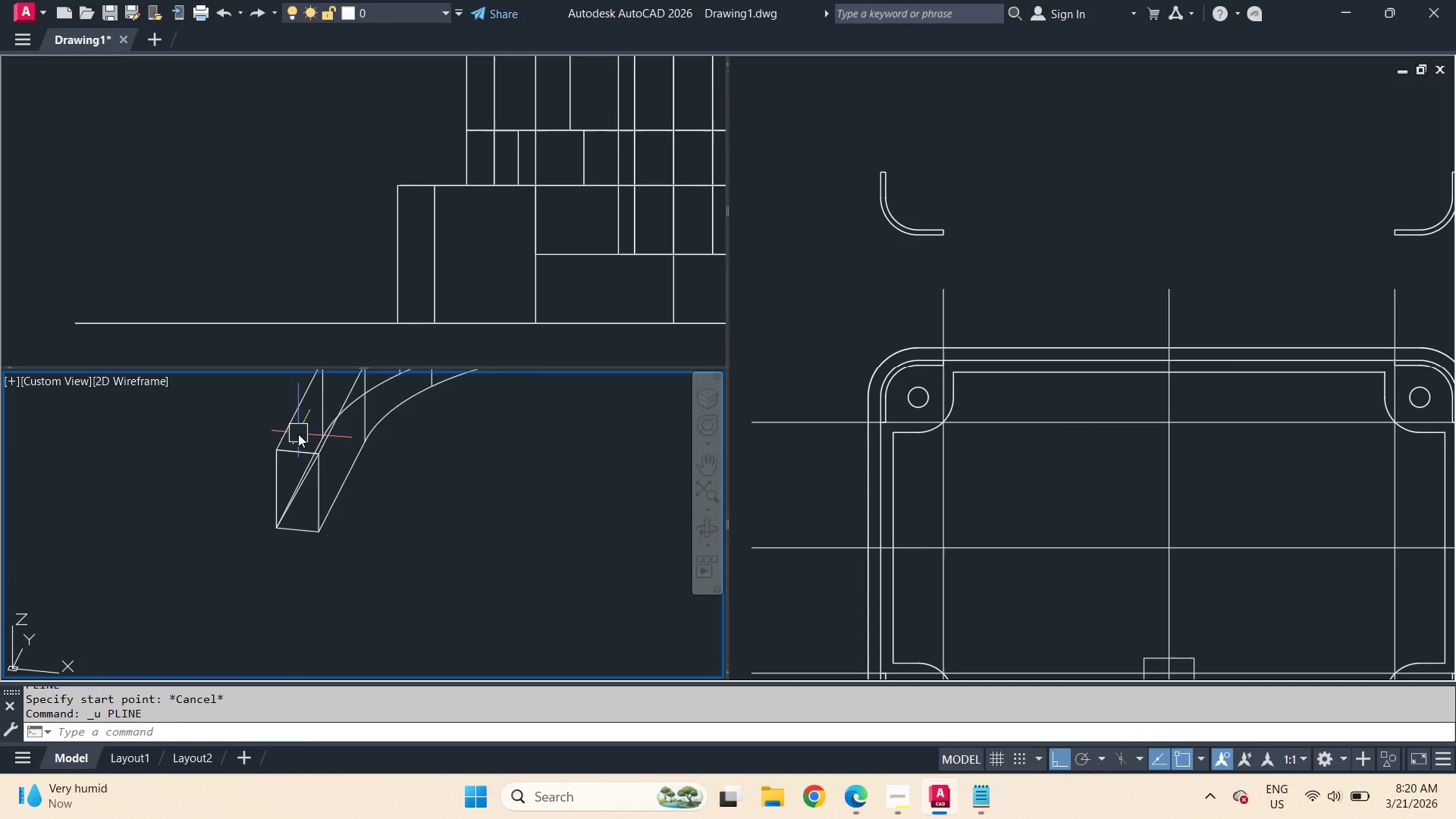 
key(Control+Z)
 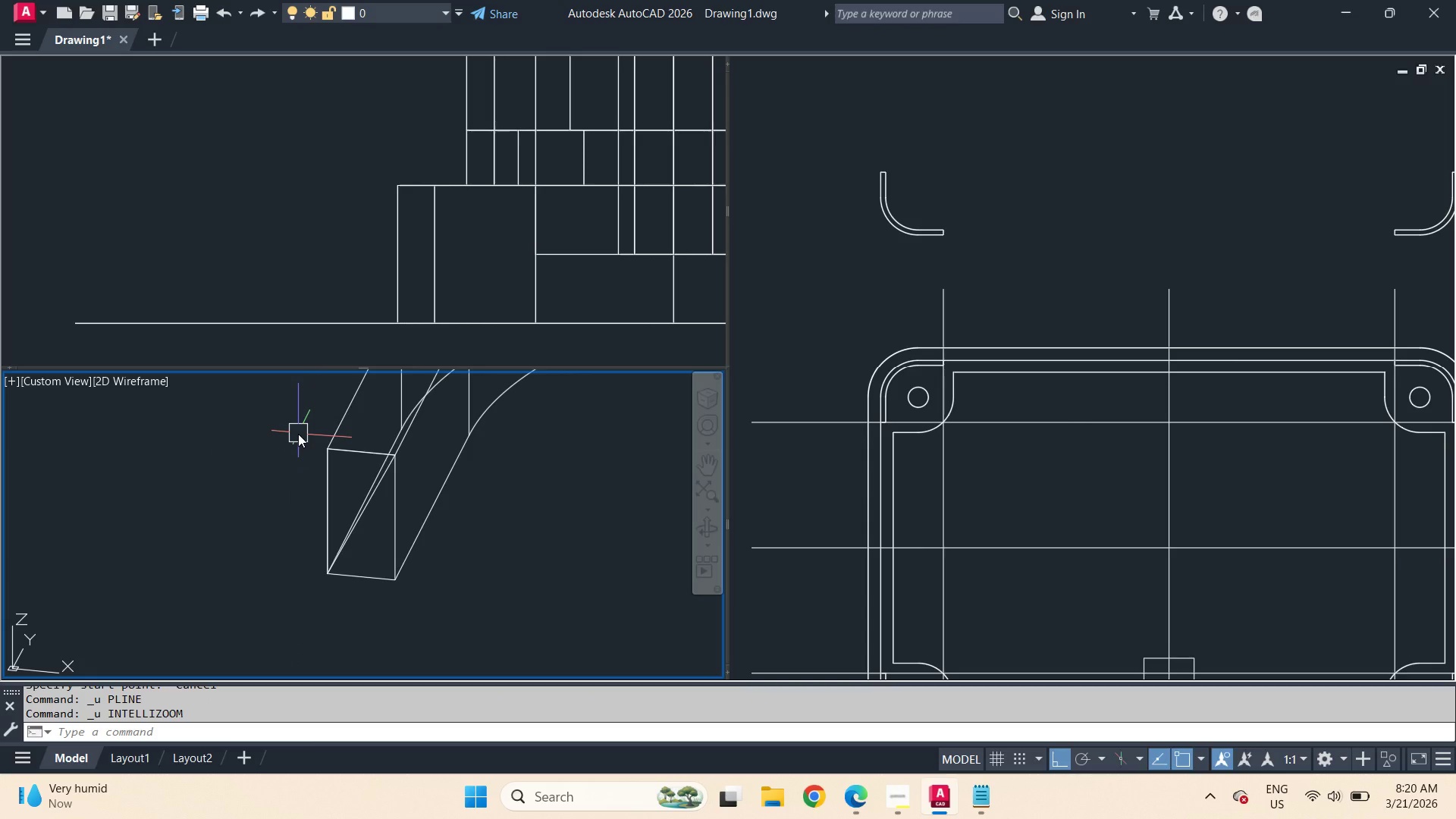 
key(Control+Z)
 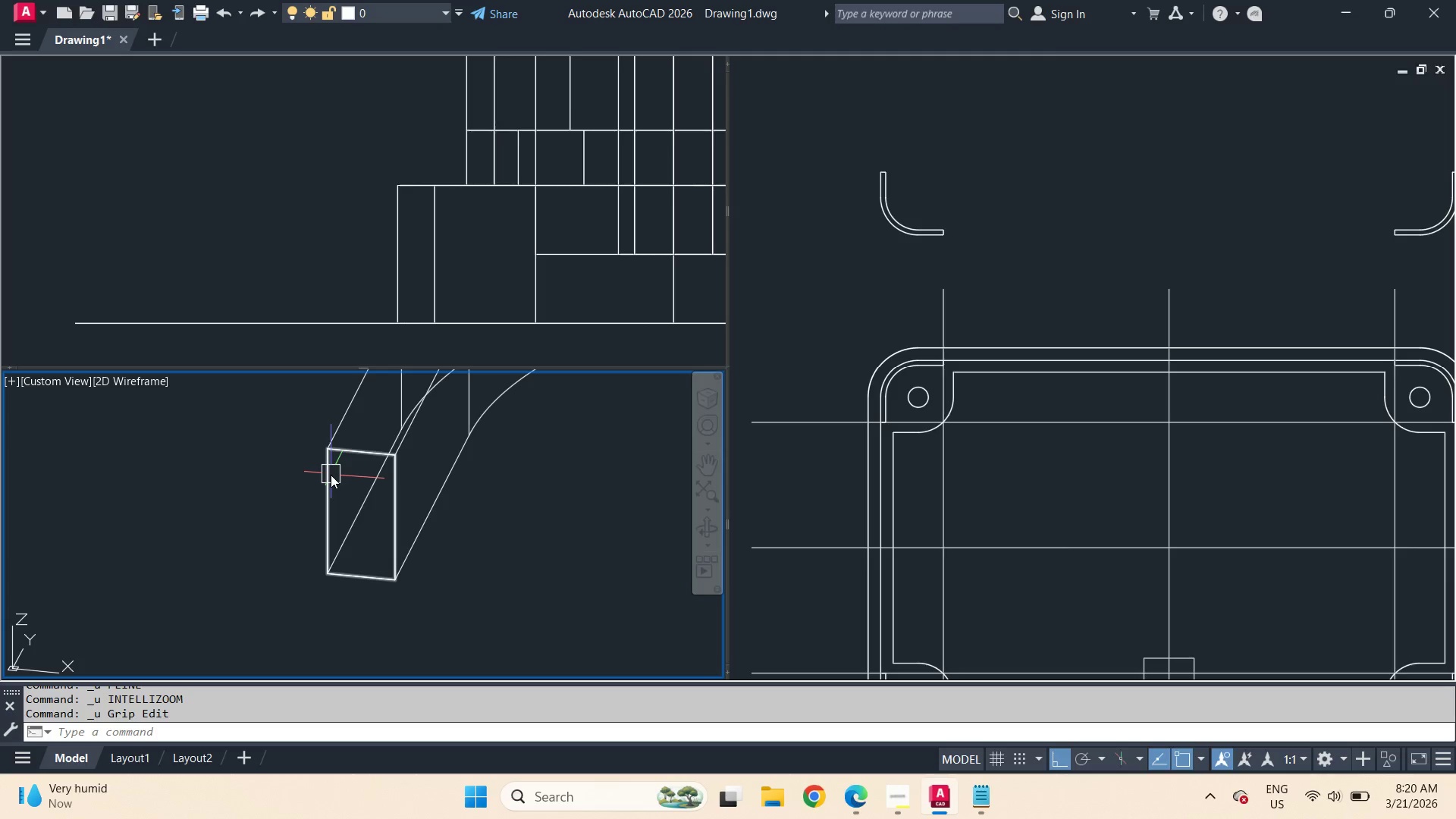 
key(Control+Y)
 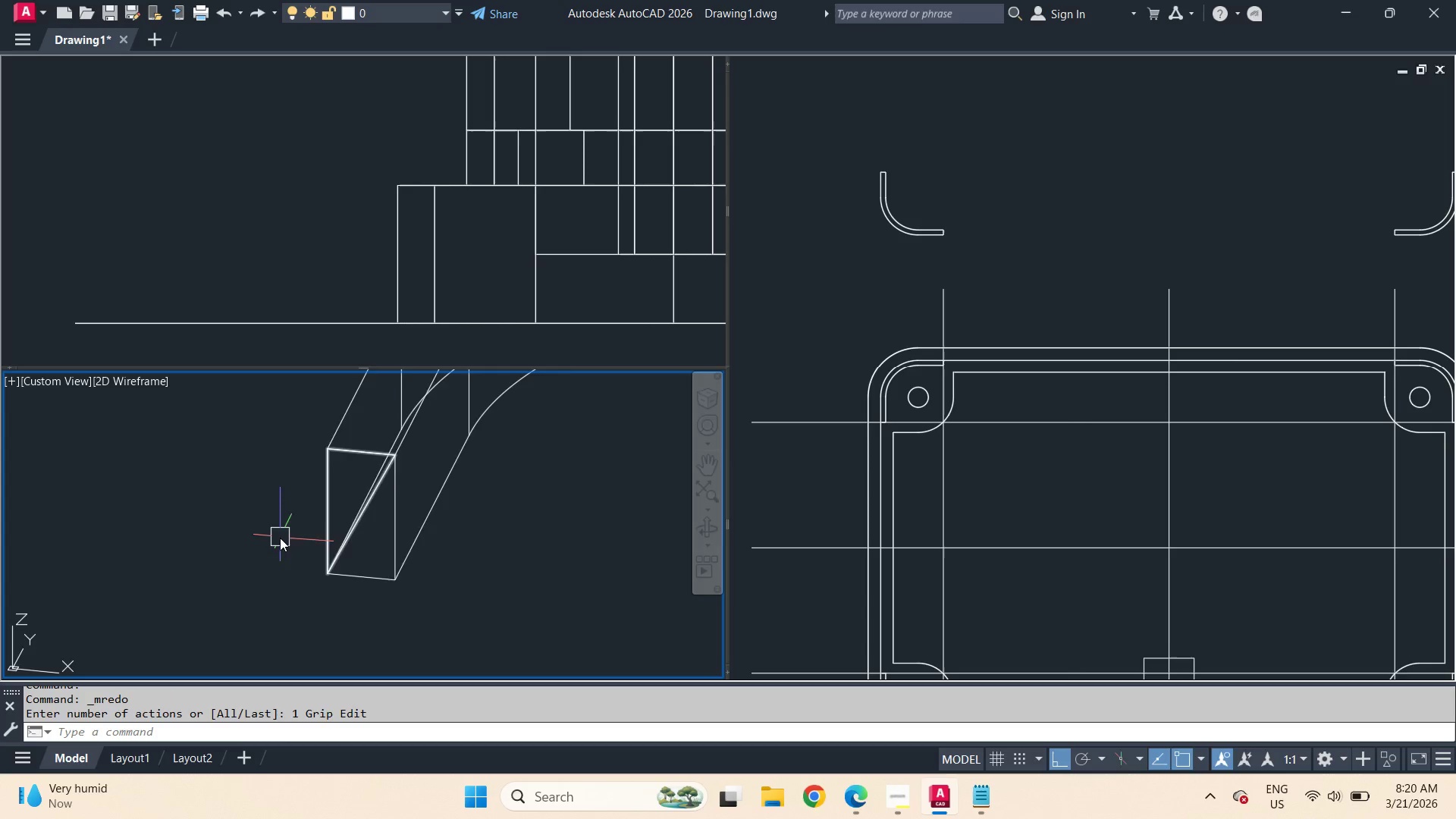 
scroll: coordinate [402, 498], scroll_direction: down, amount: 7.0
 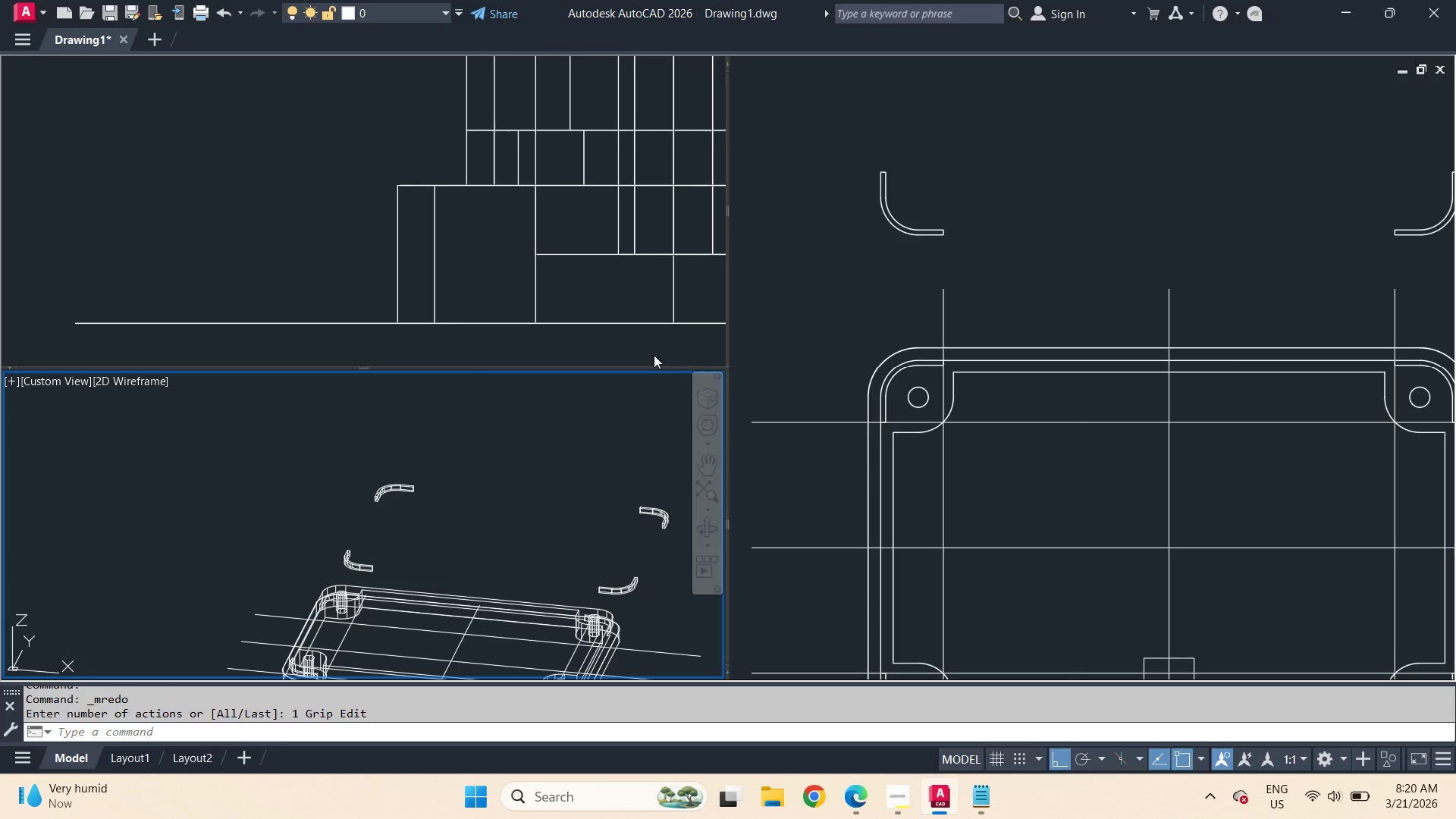 
left_click([1128, 220])
 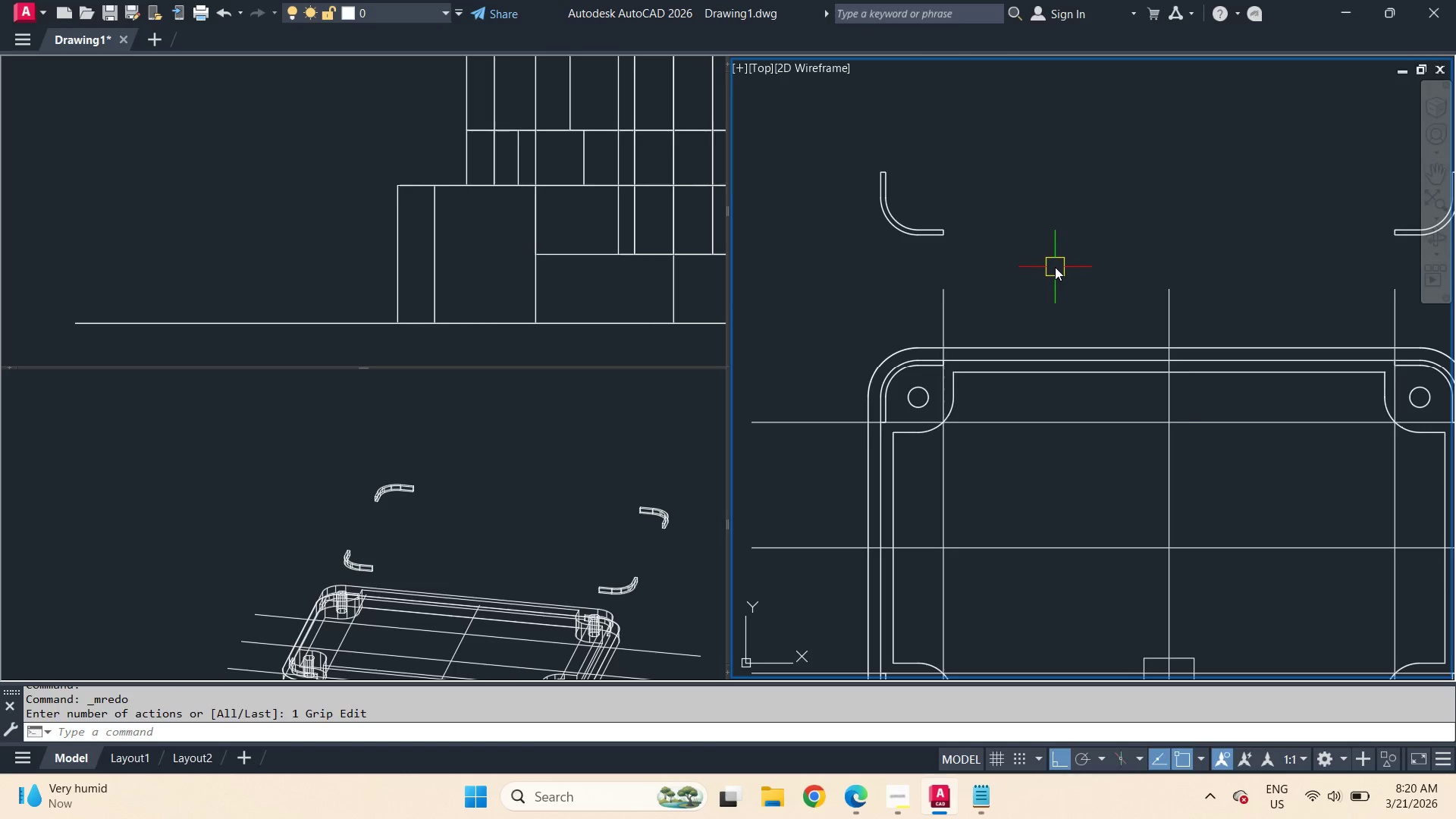 
scroll: coordinate [1055, 266], scroll_direction: down, amount: 3.0
 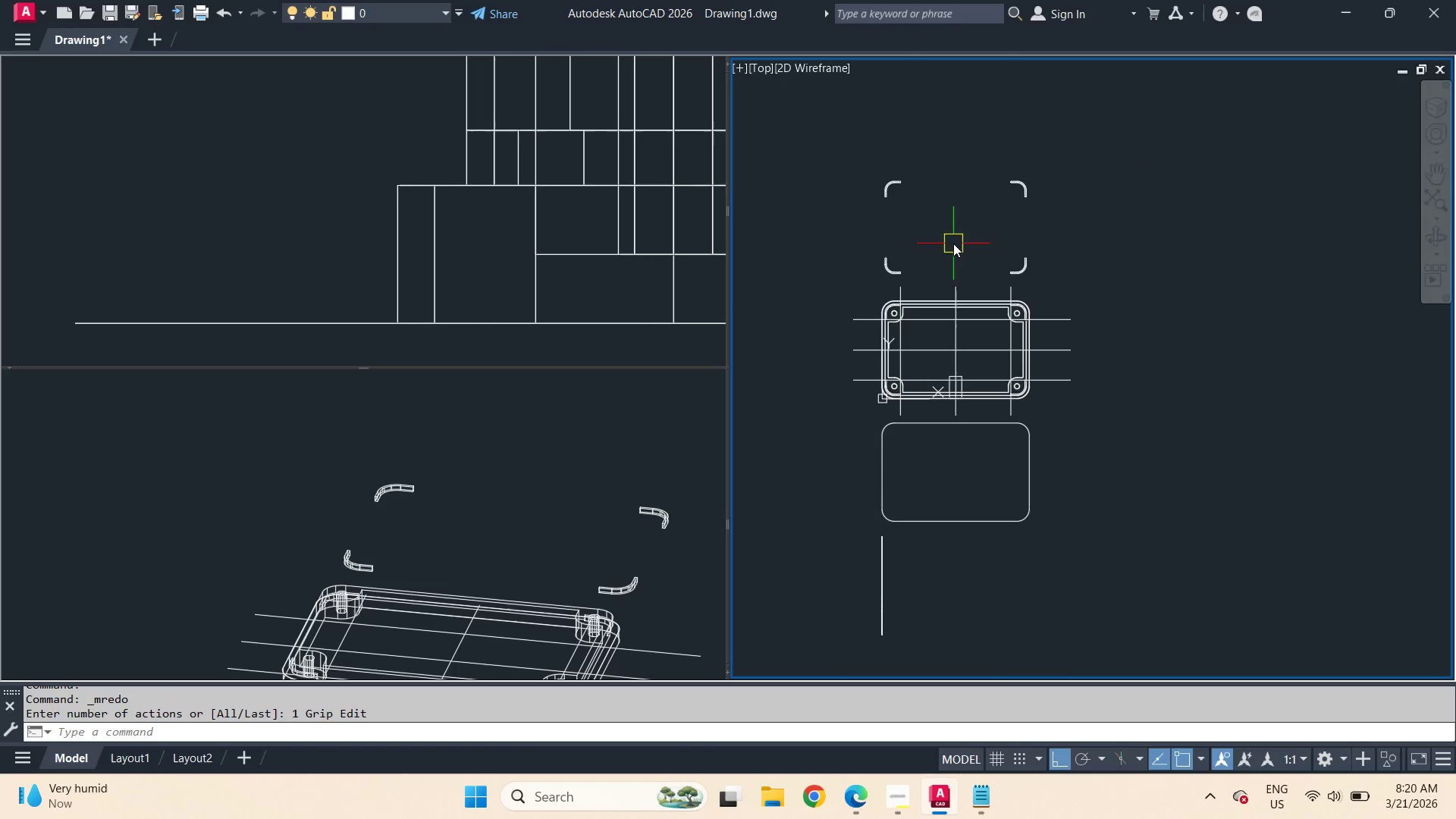 
scroll: coordinate [874, 344], scroll_direction: up, amount: 3.0
 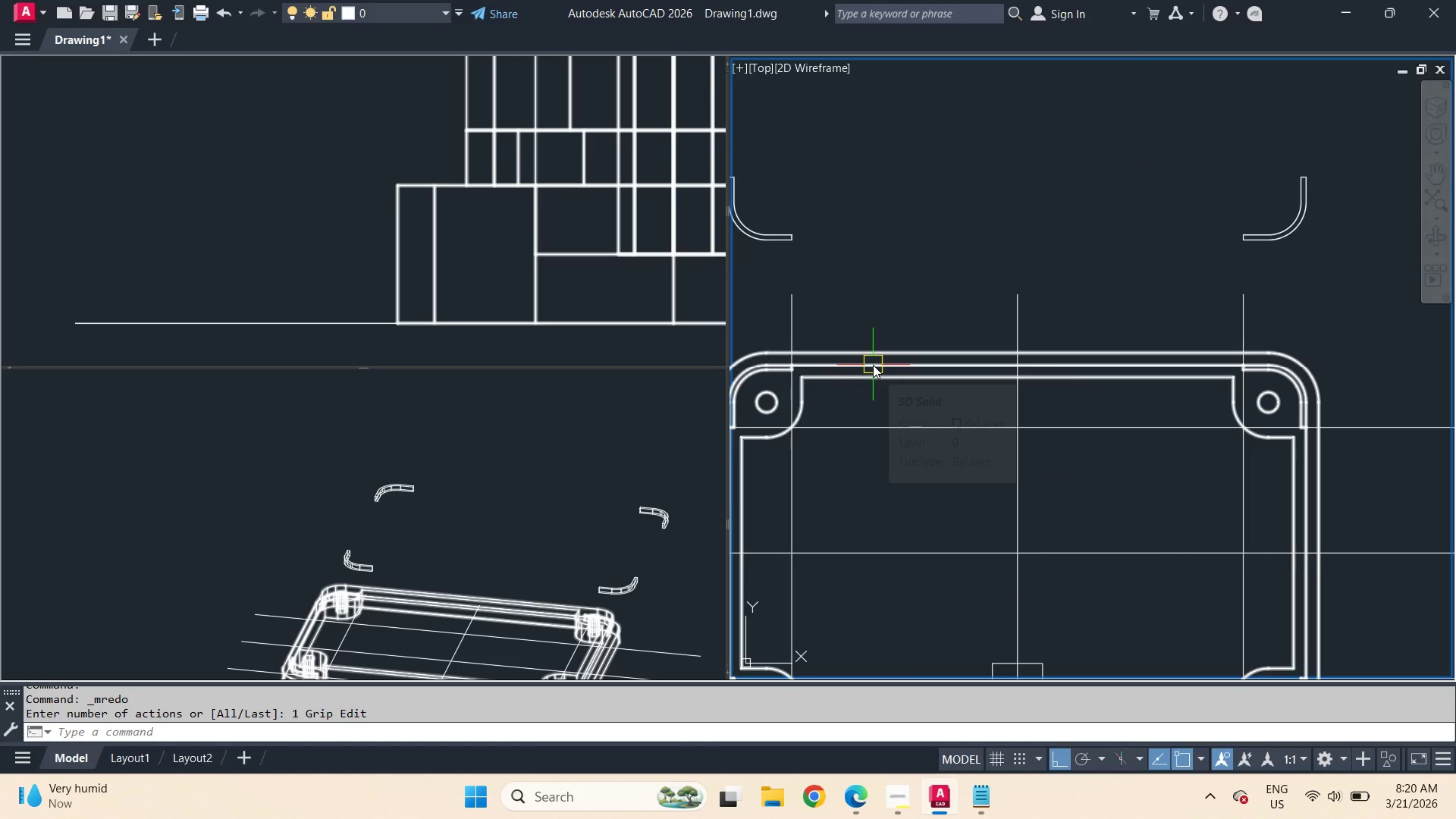 
key(Control+W)
 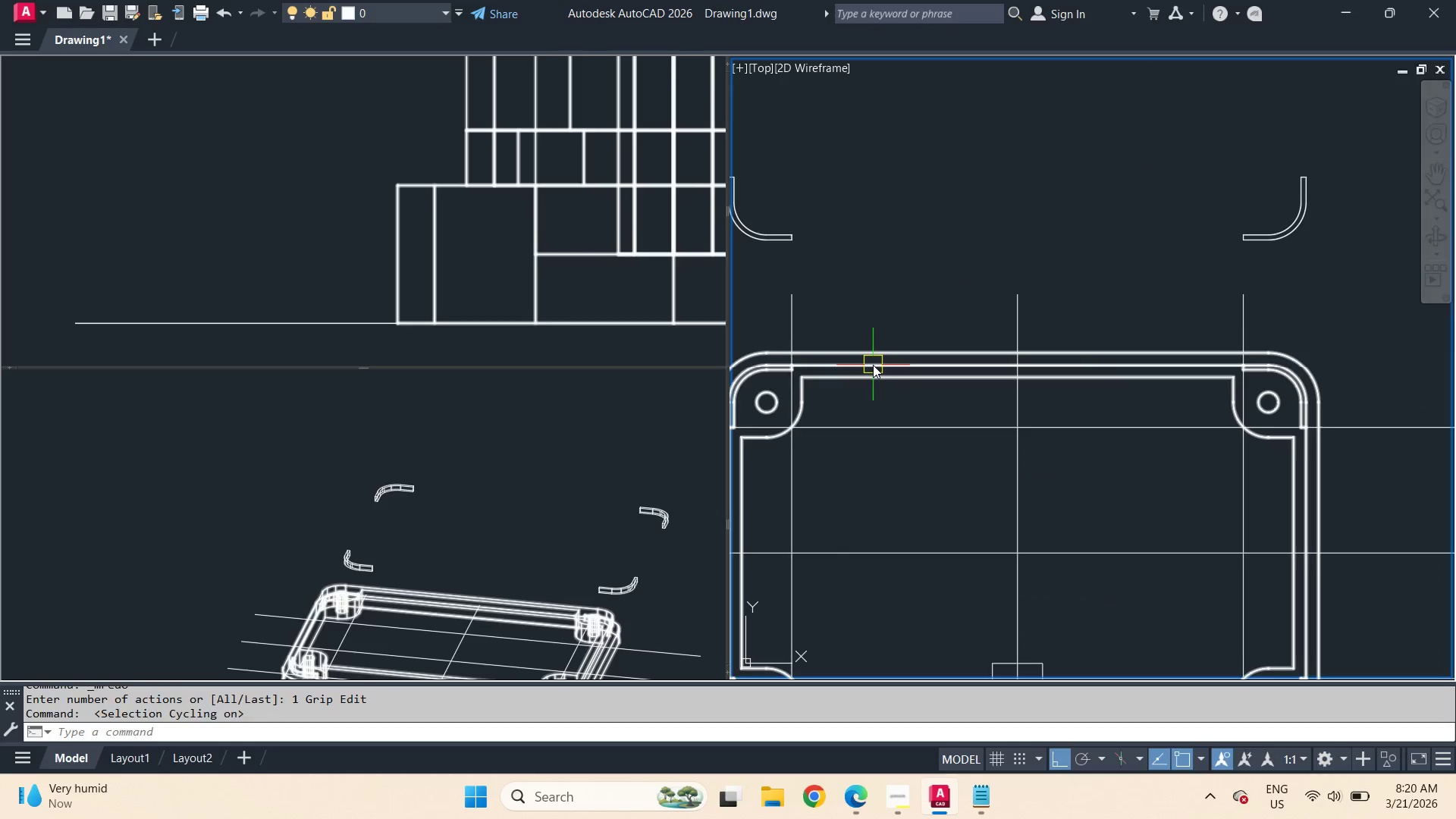 
left_click([873, 365])
 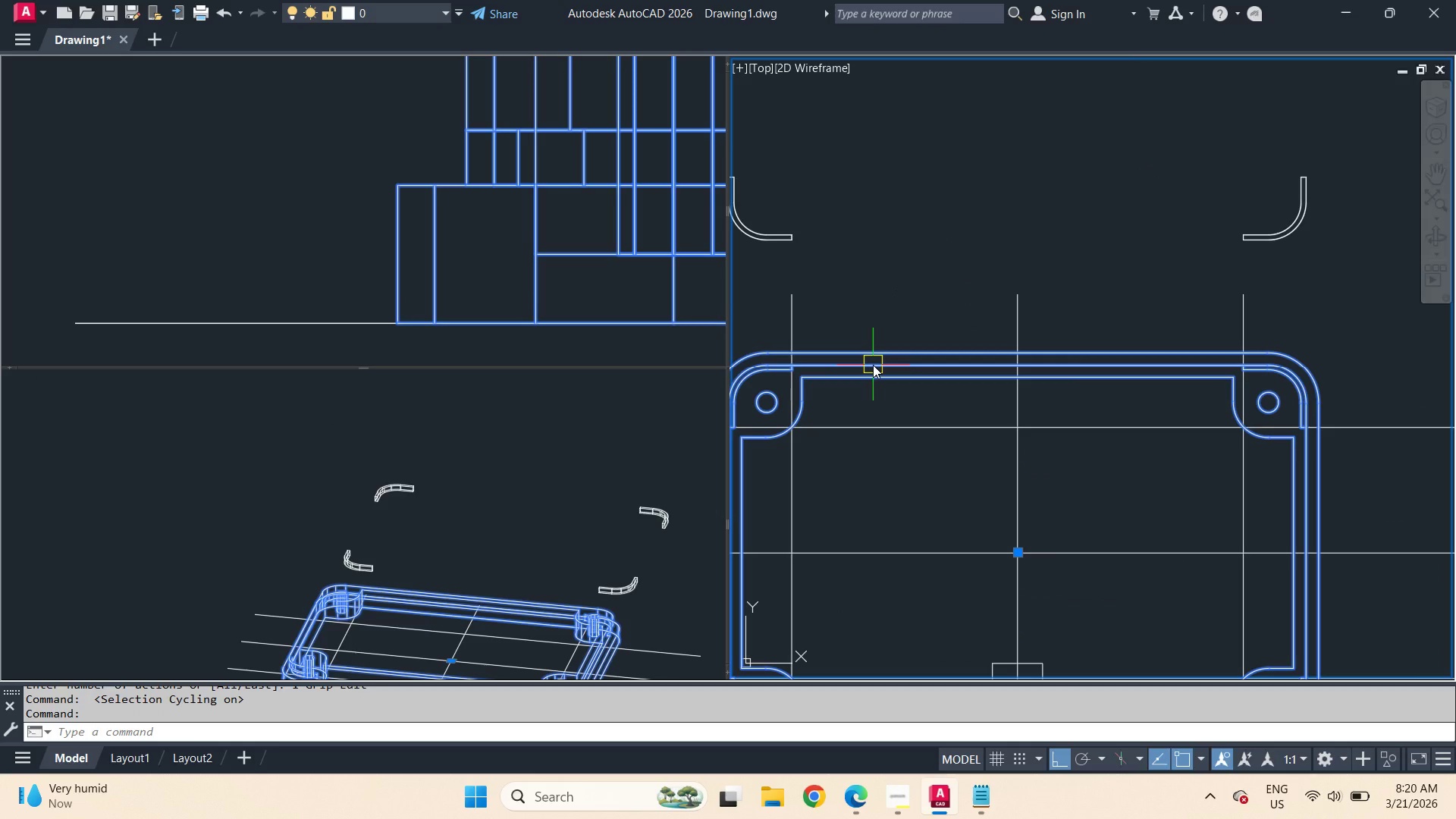 
key(Escape)
 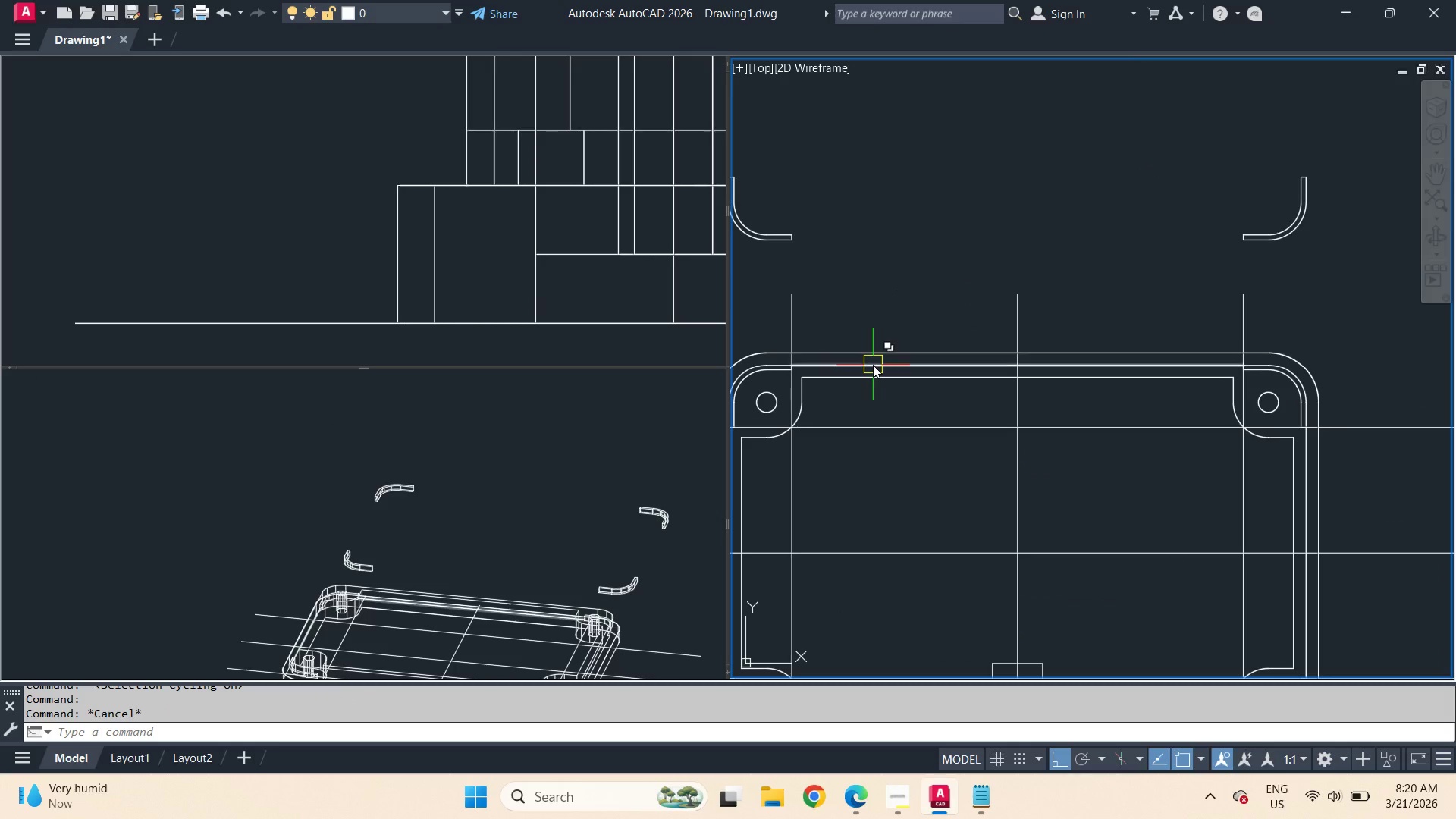 
key(Control+W)
 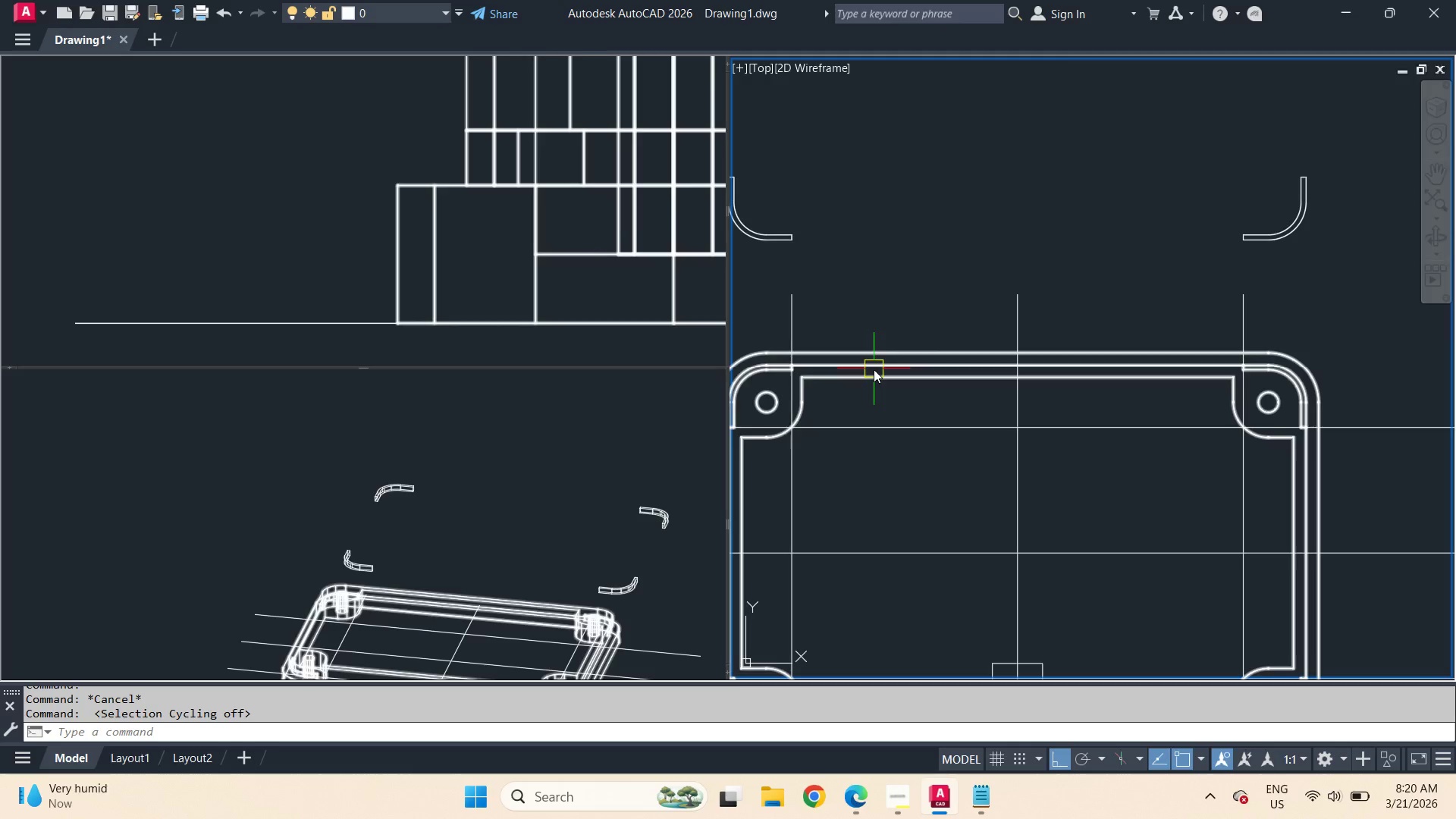 
key(Control+W)
 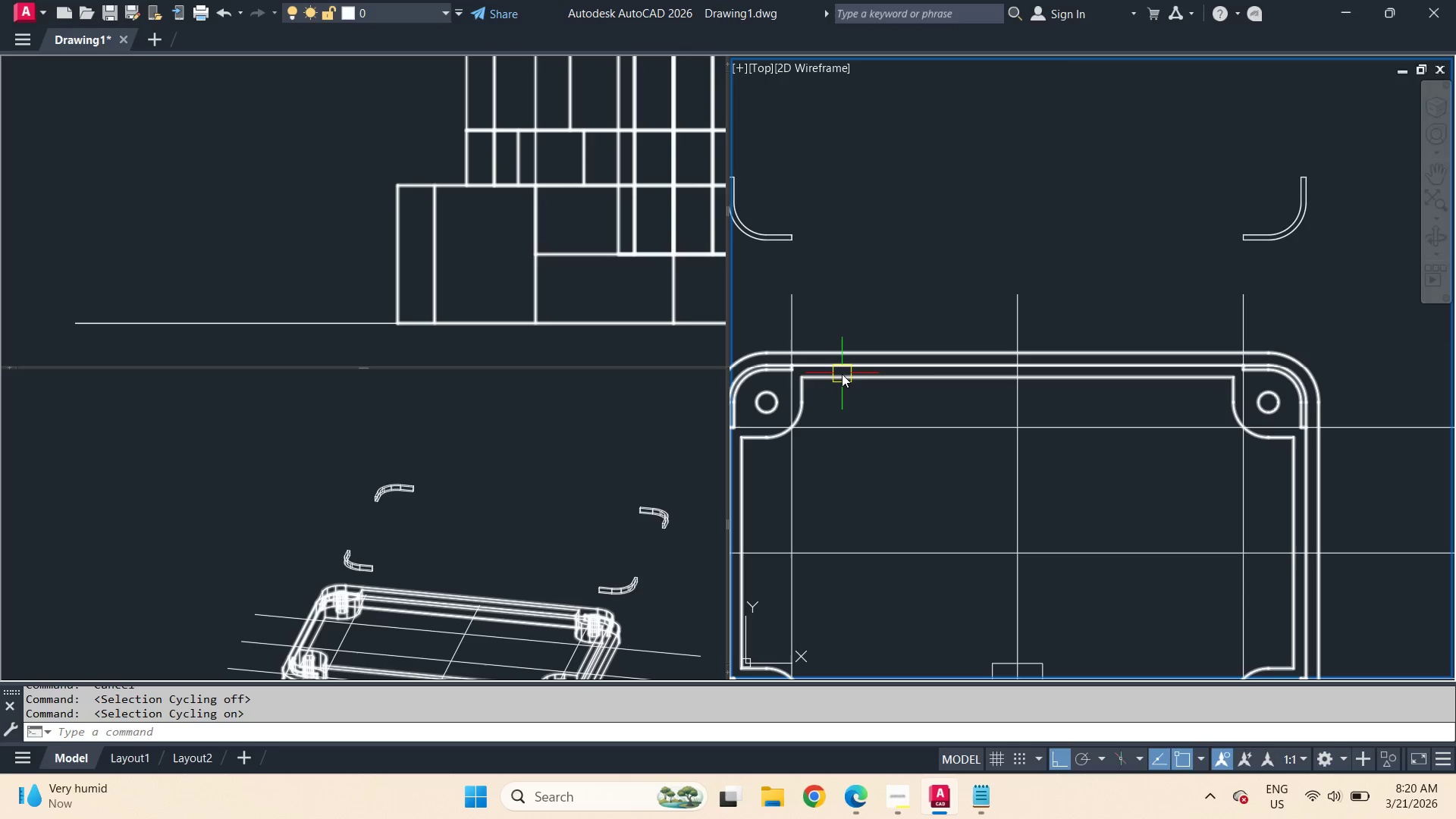 
scroll: coordinate [884, 403], scroll_direction: down, amount: 1.0
 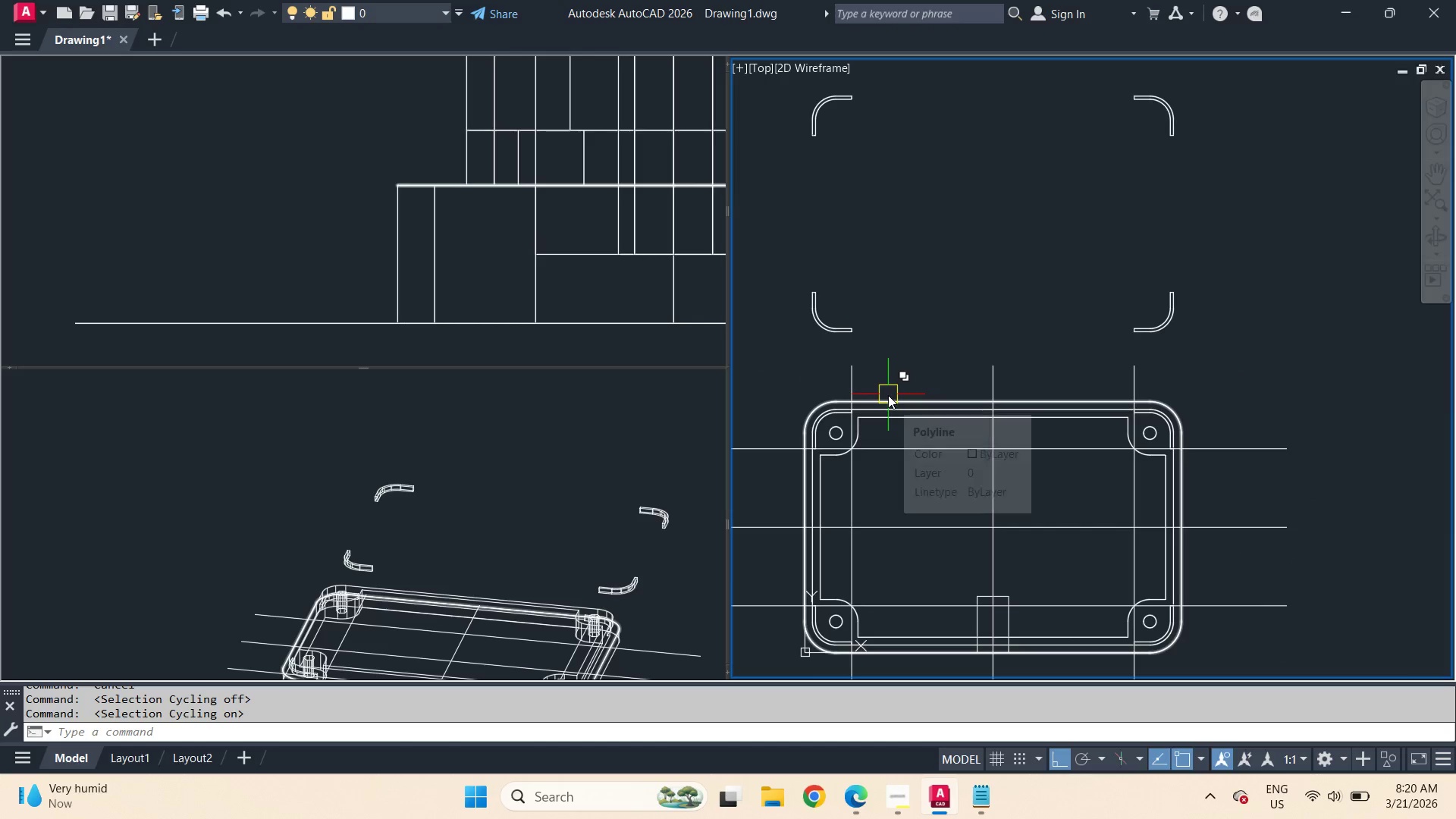 
left_click([888, 395])
 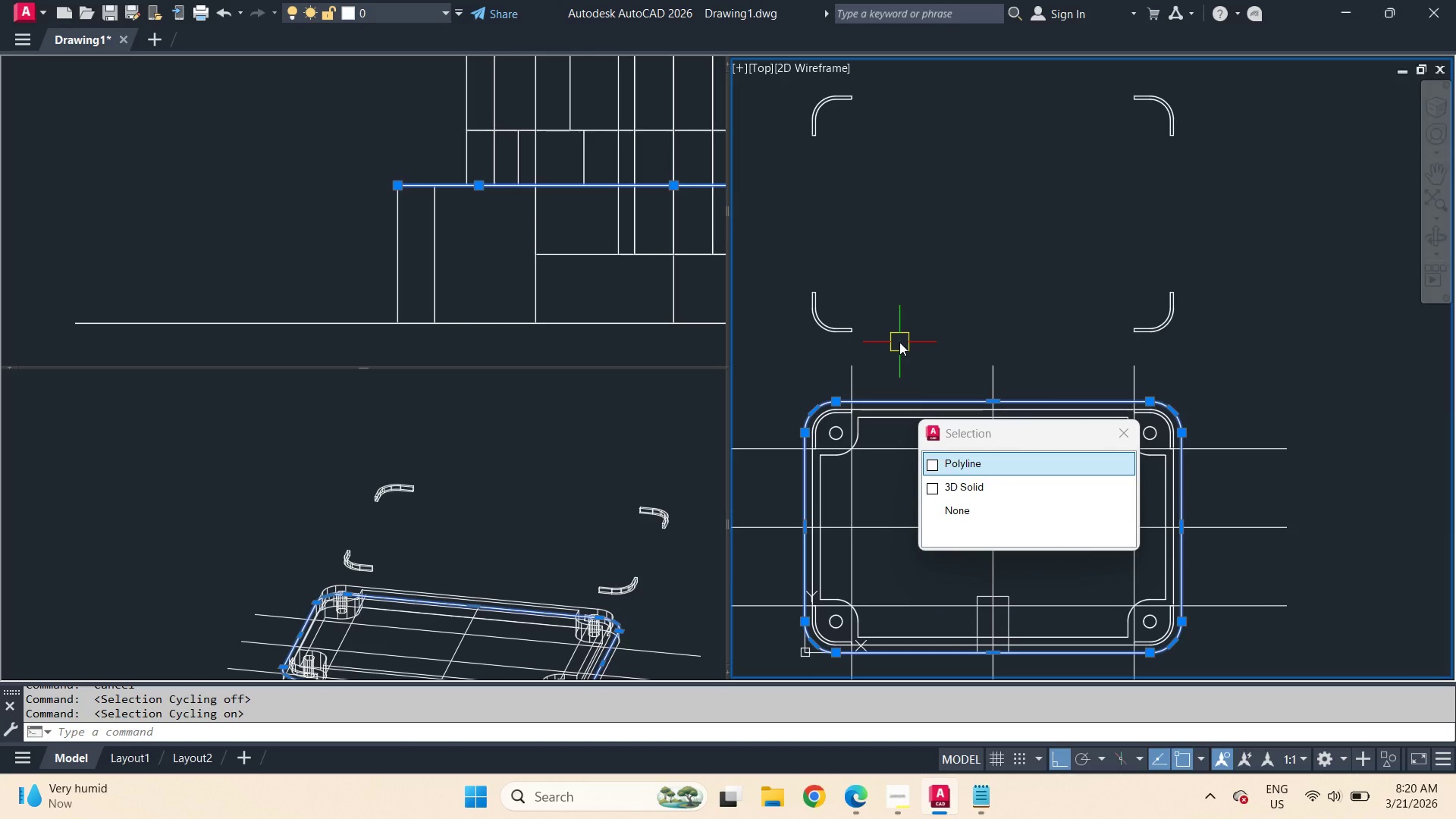 
key(Space)
 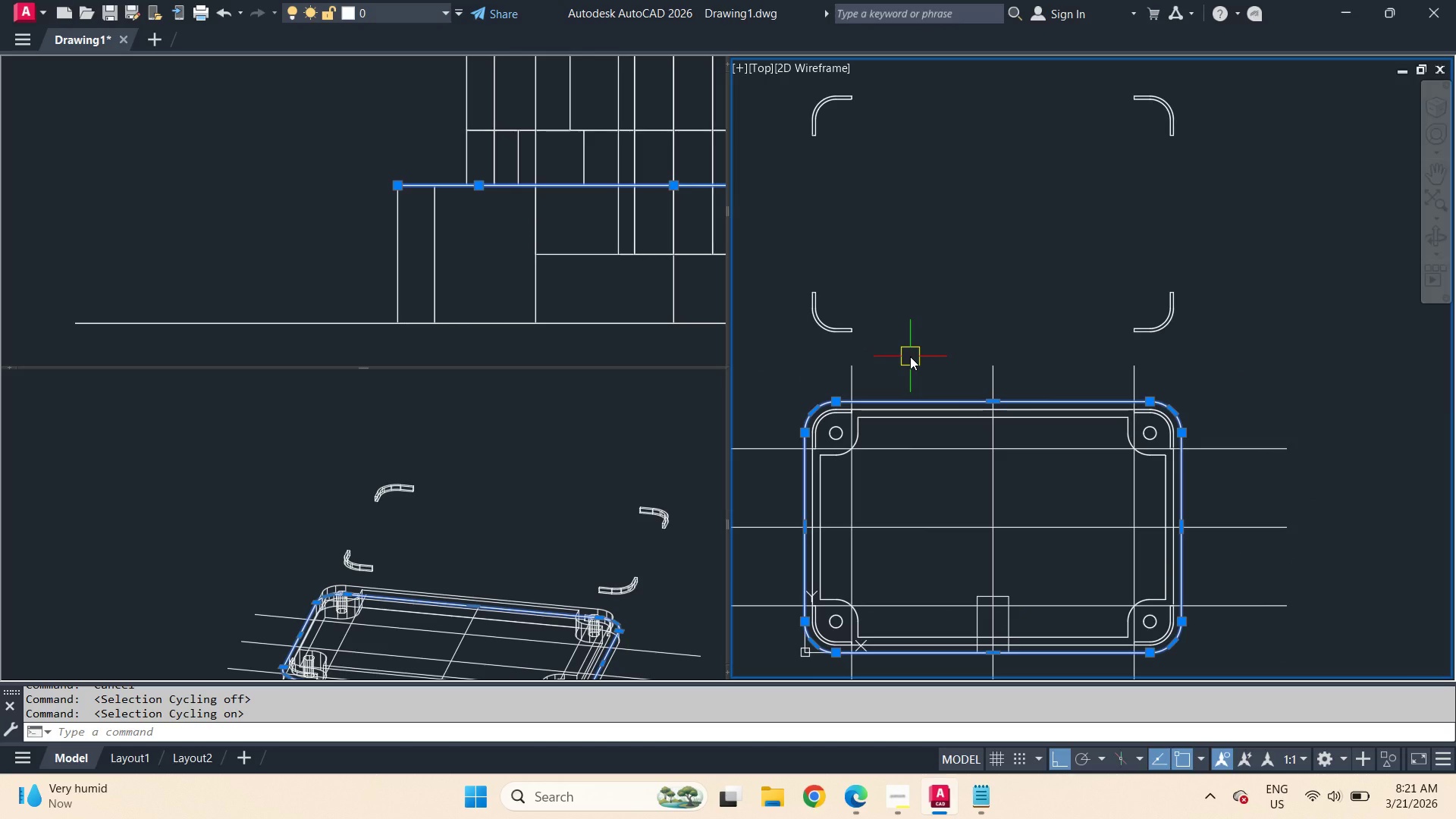 
key(M)
 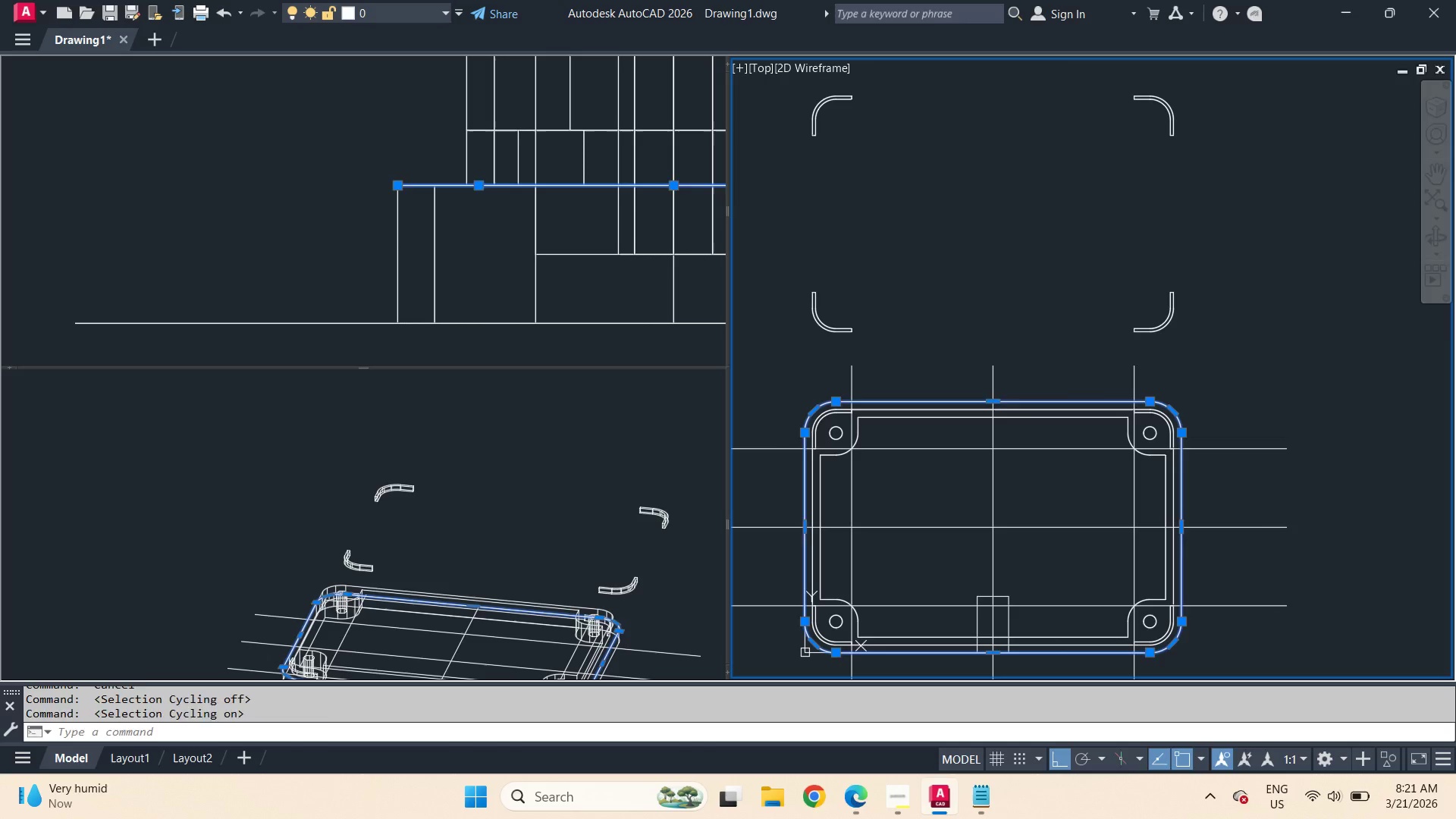 
key(Space)
 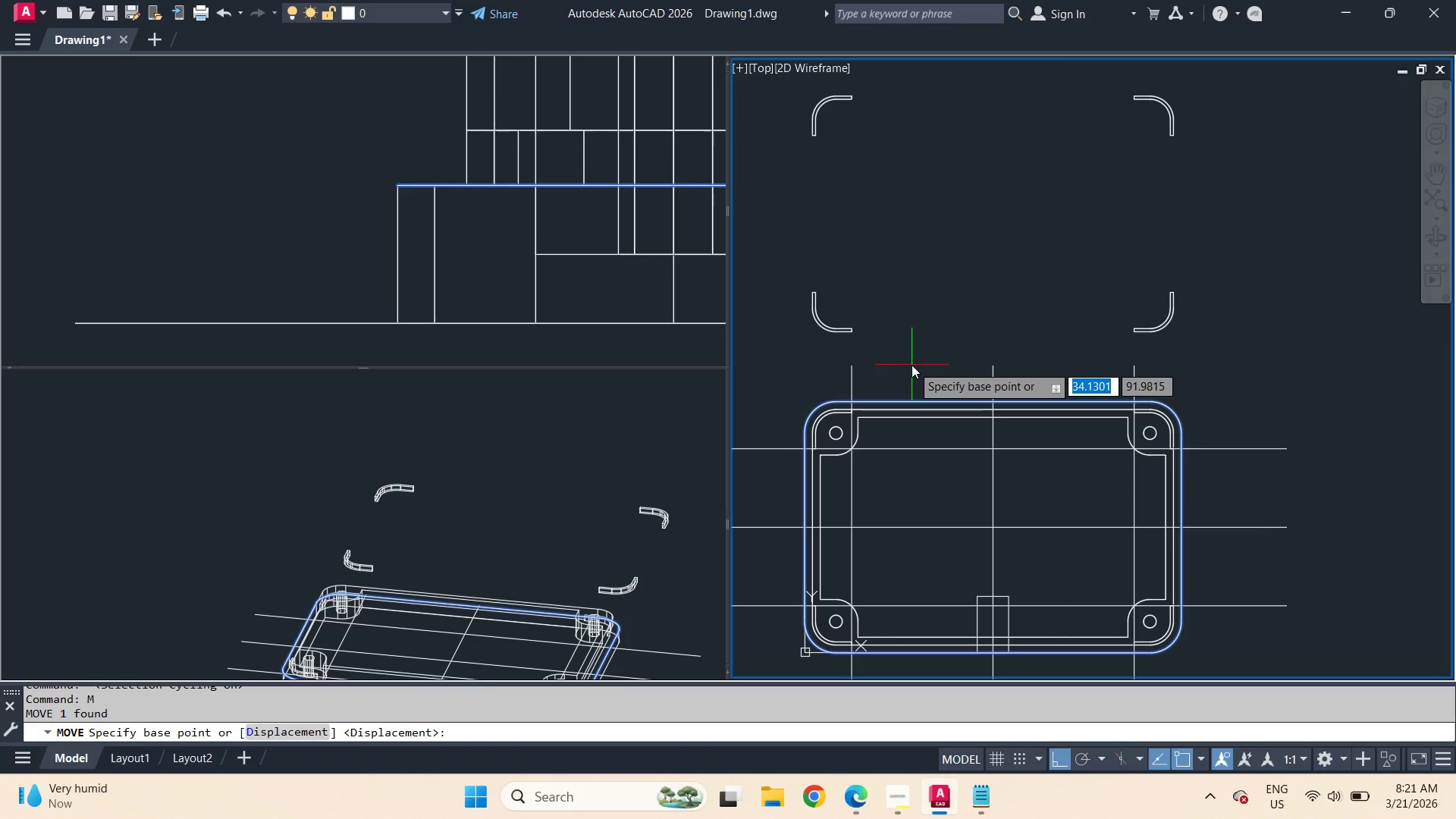 
left_click_drag(start_coordinate=[912, 365], to_coordinate=[912, 347])
 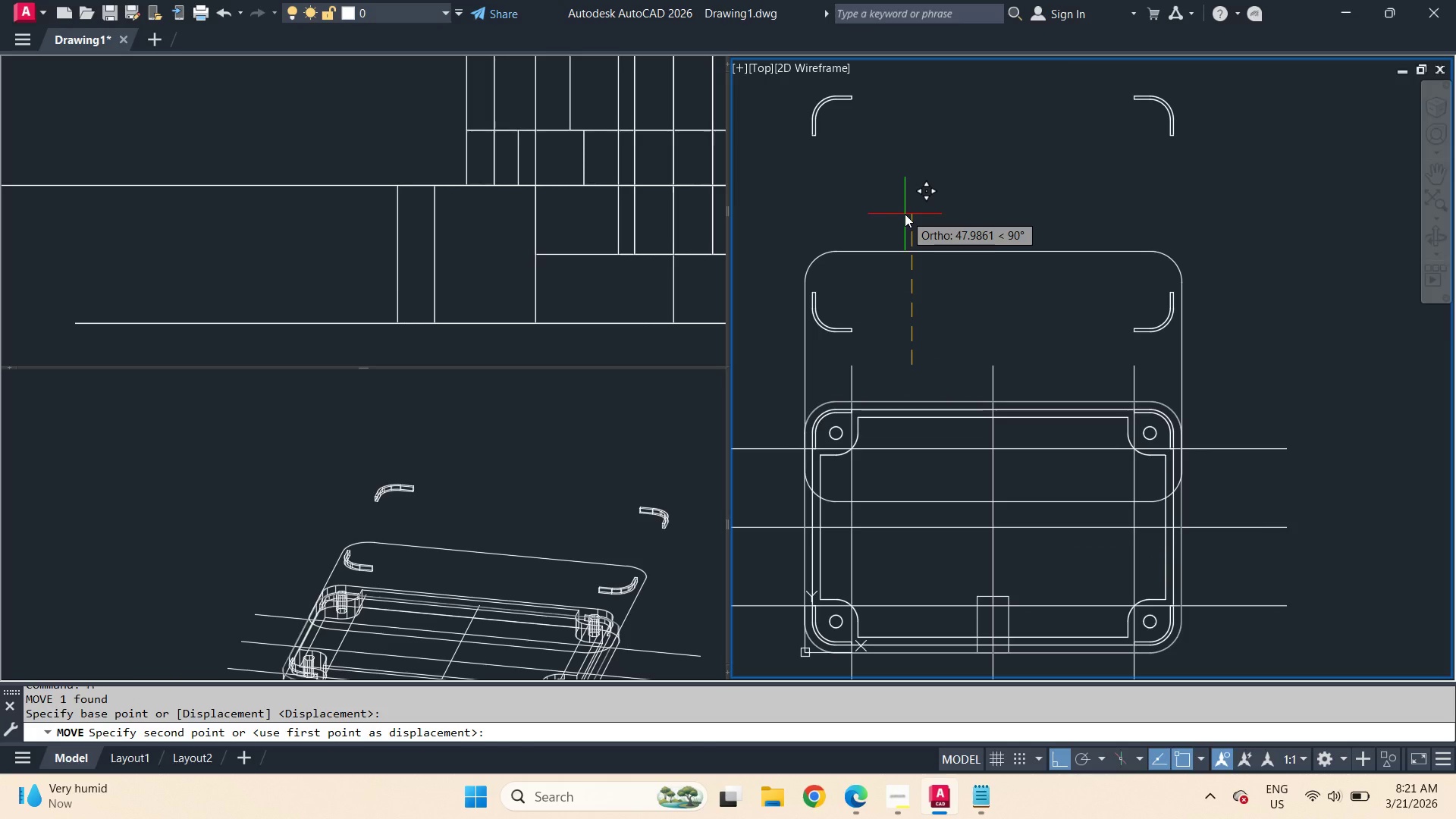 
key(Numpad1)
 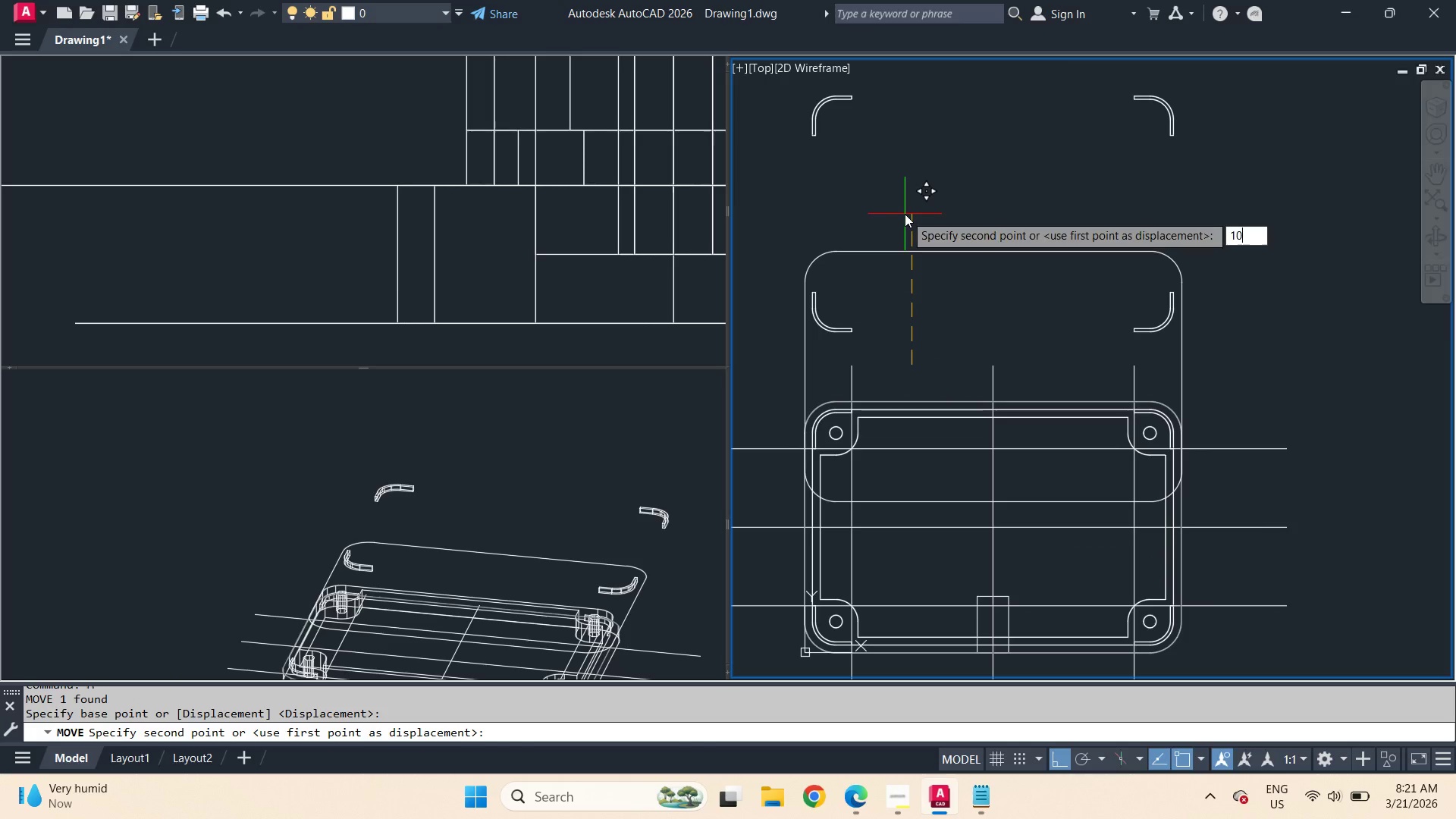 
key(Numpad0)
 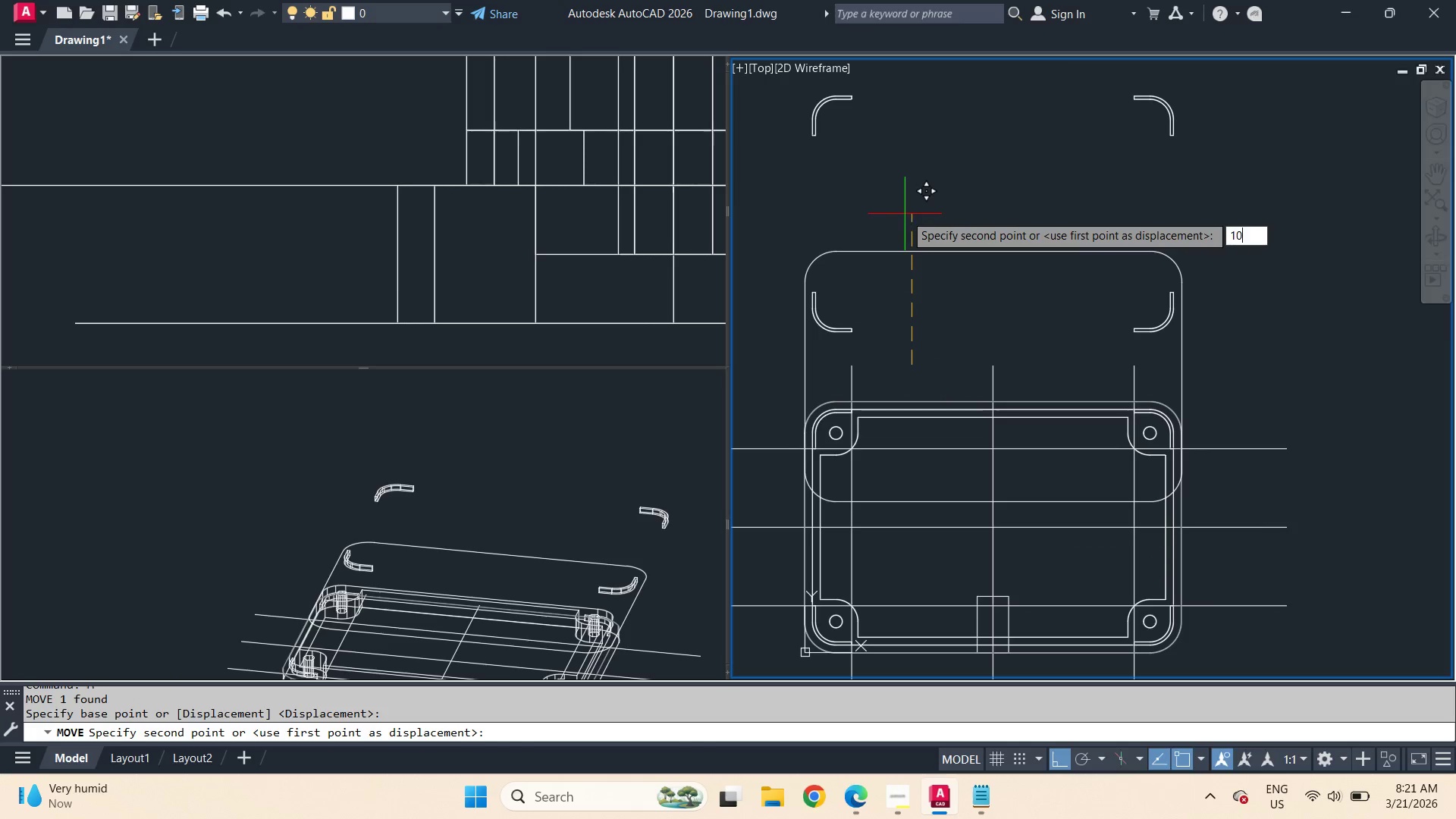 
key(Numpad0)
 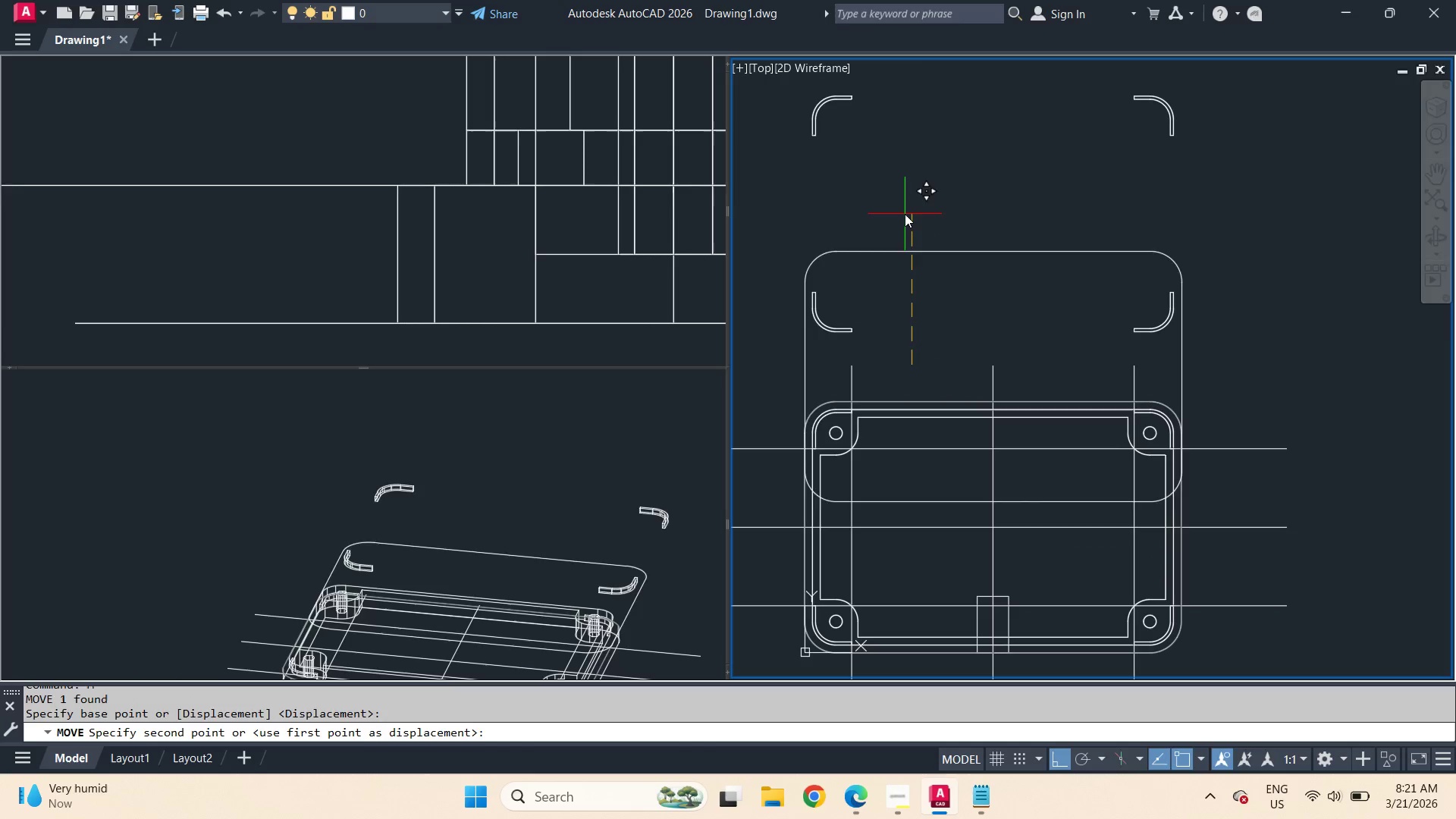 
key(Space)
 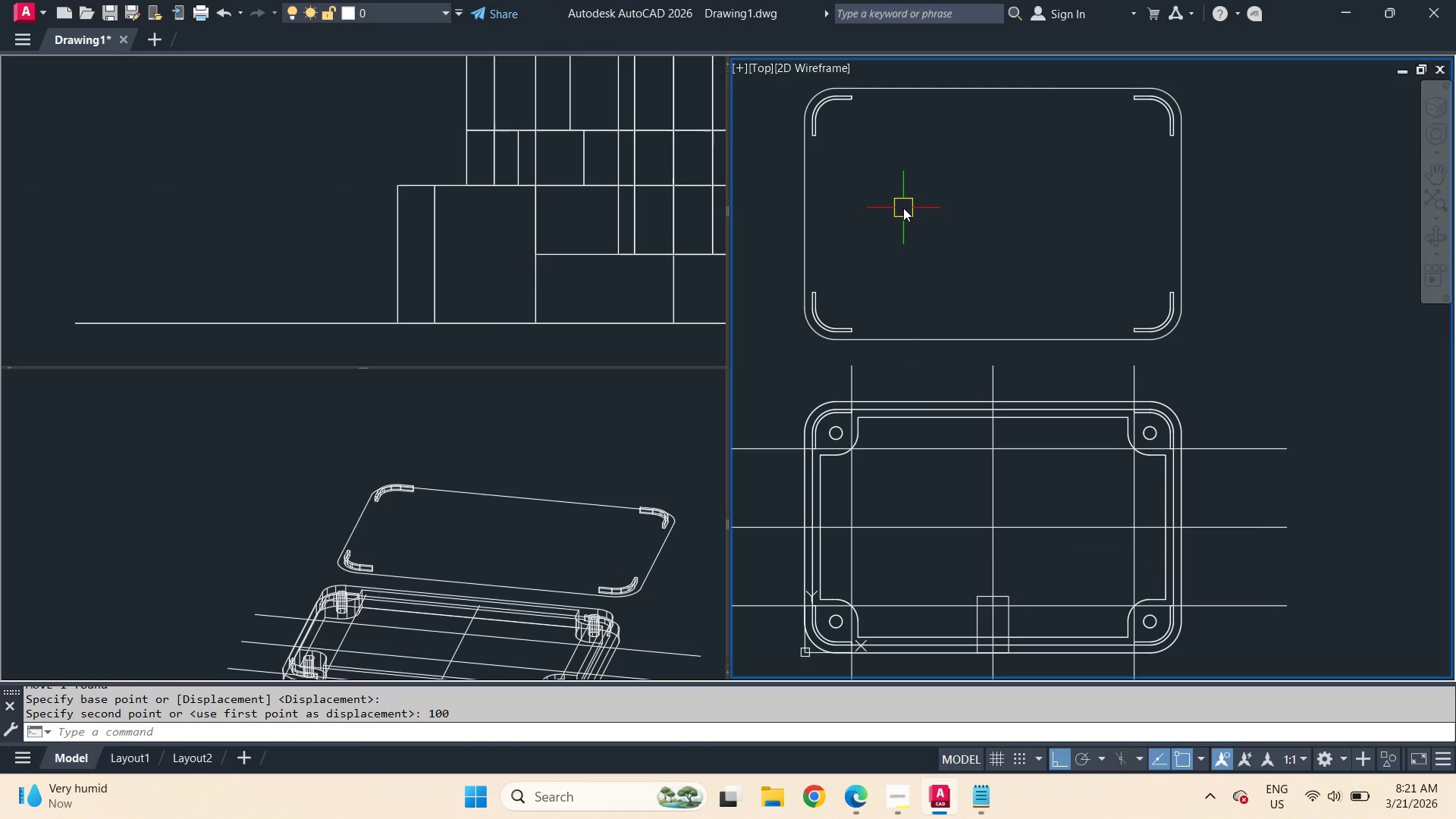 
key(O)
 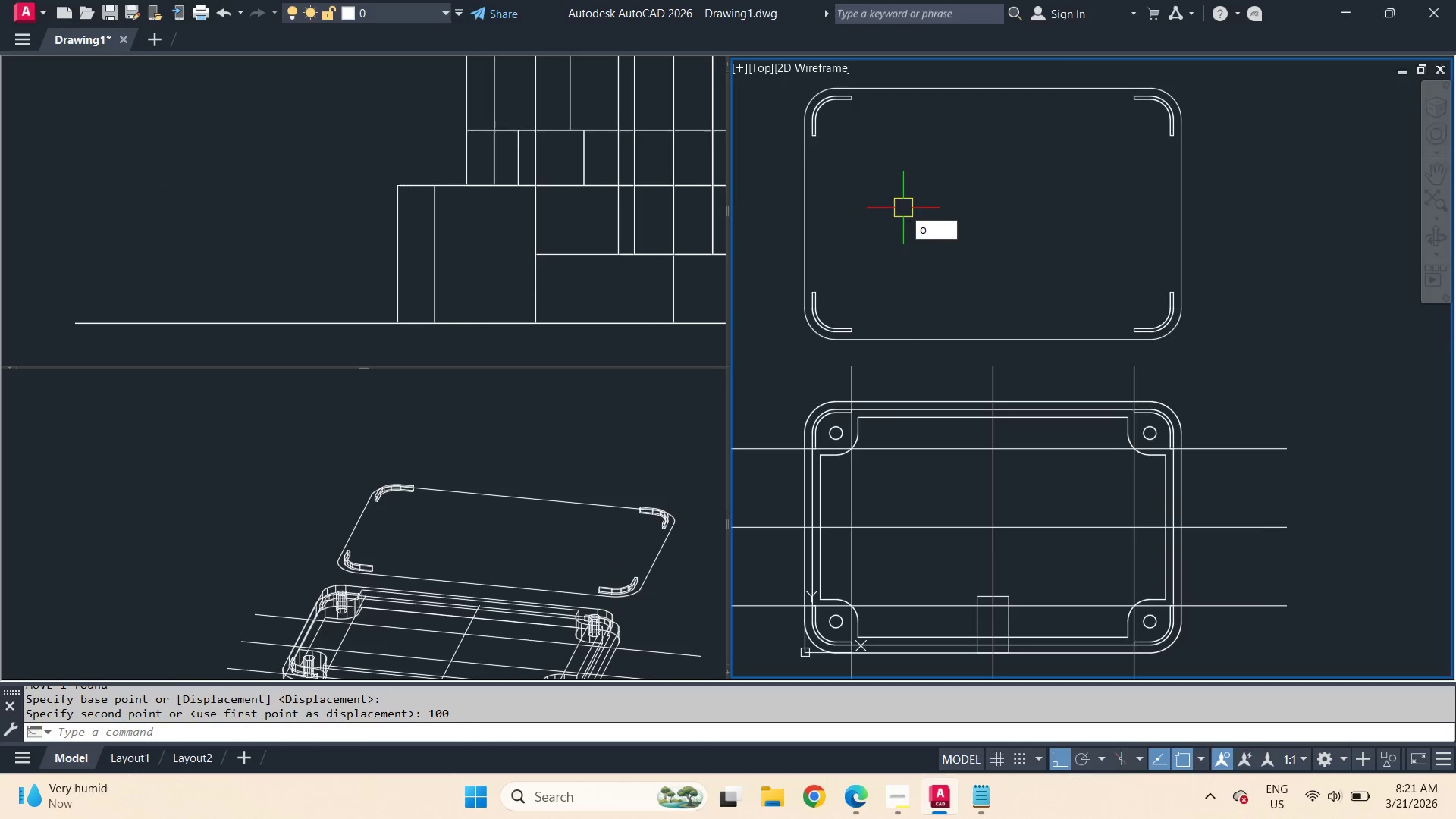 
key(Space)
 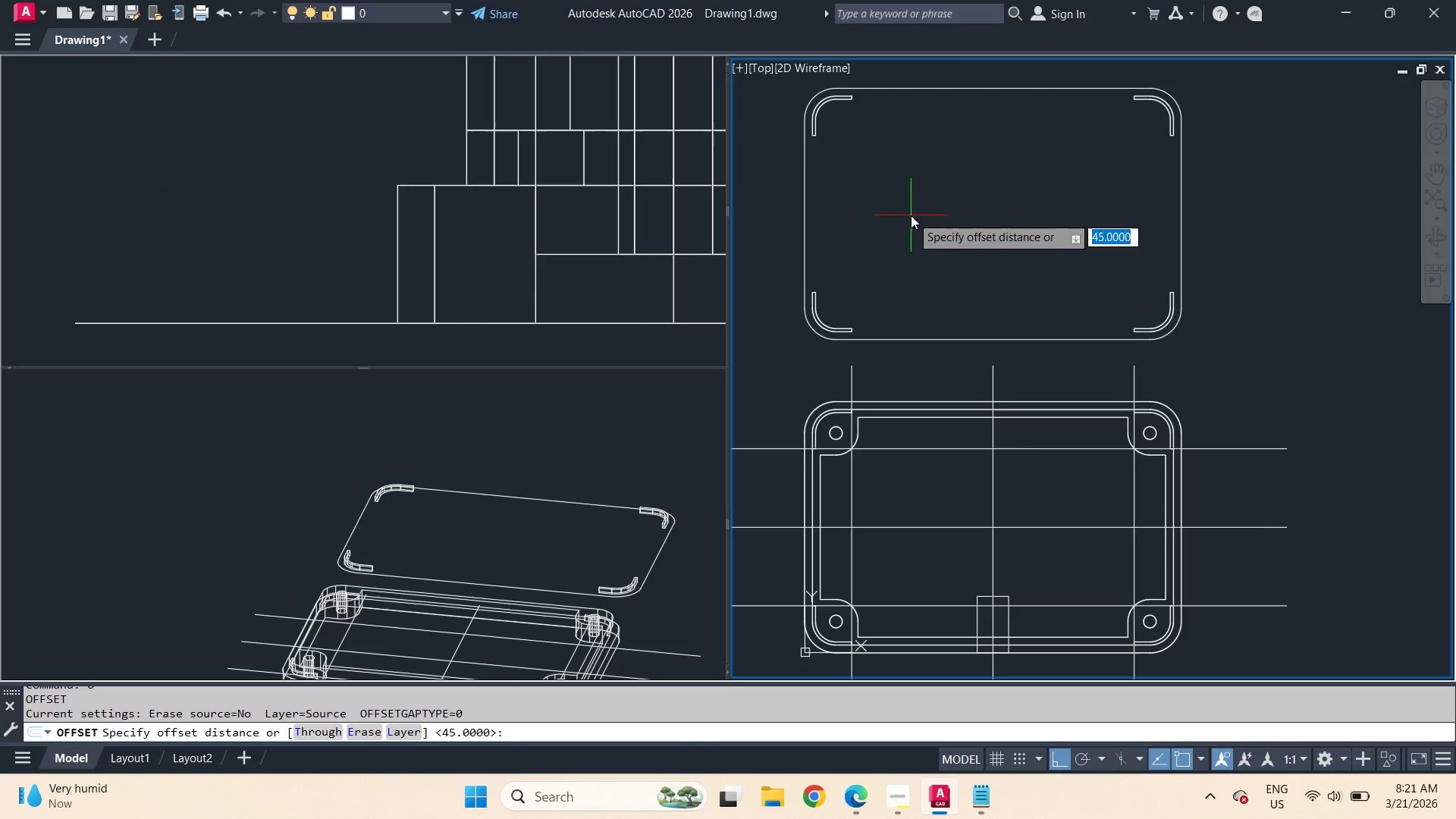 
key(T)
 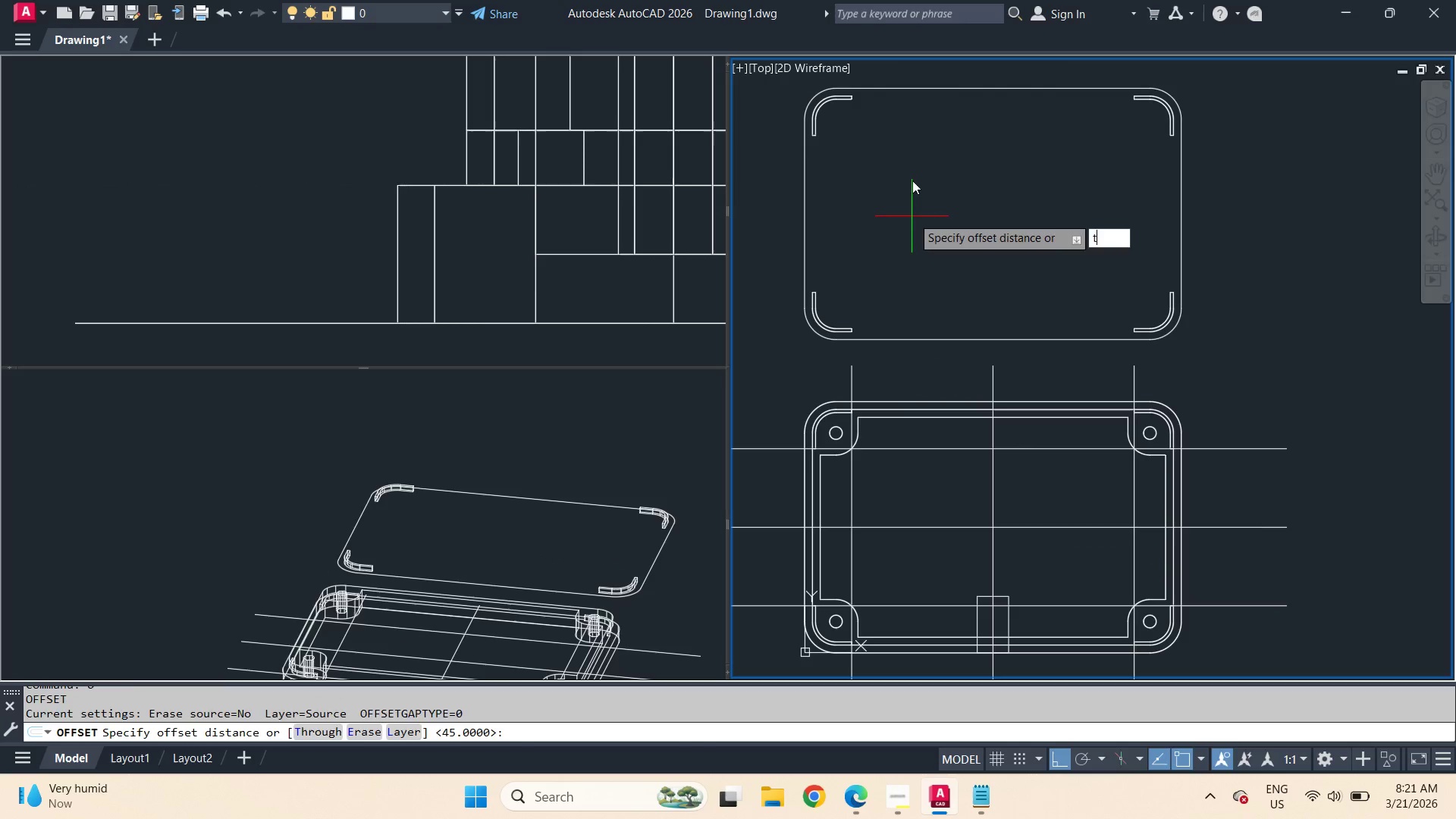 
key(Space)
 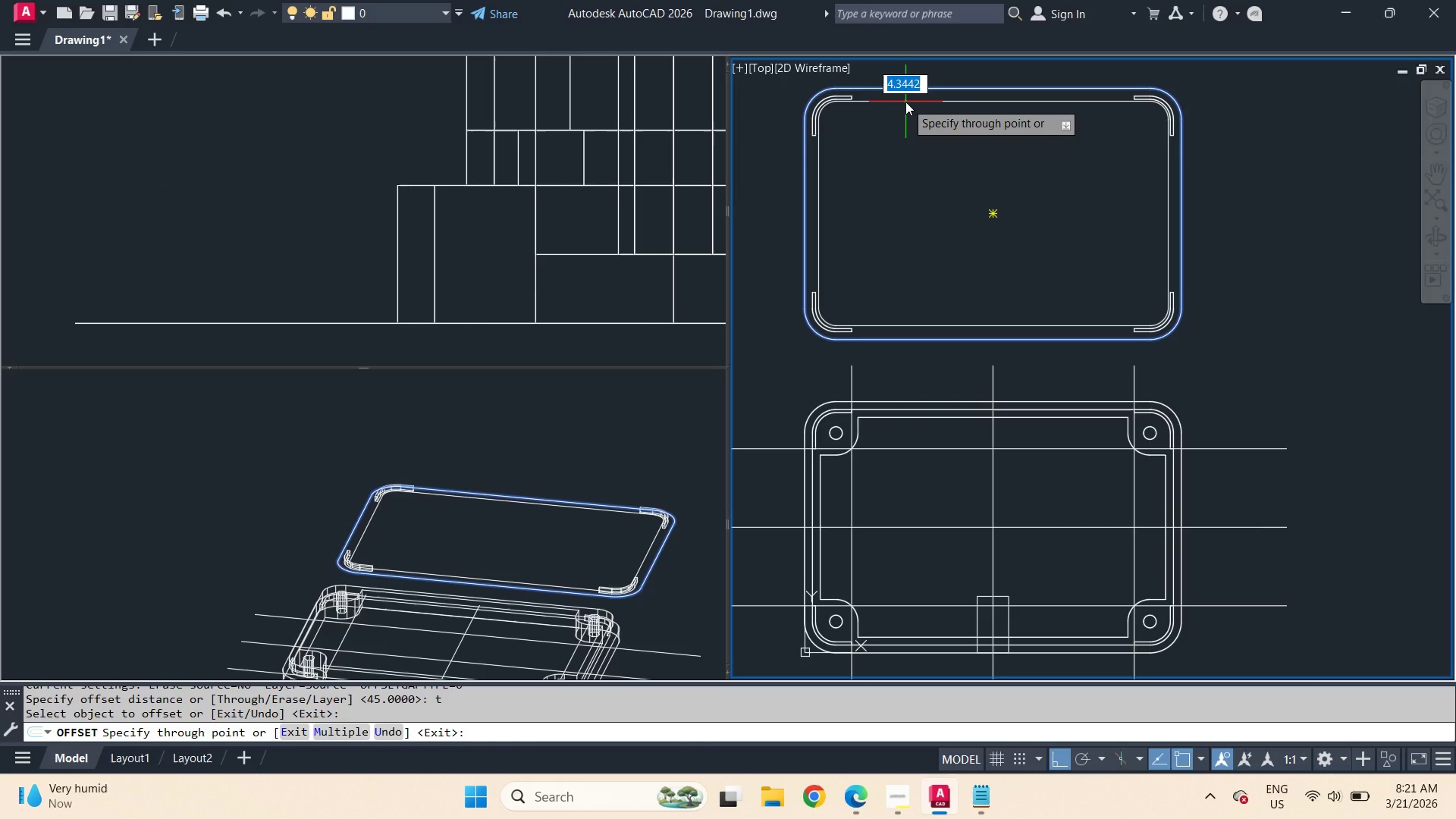 
key(Numpad2)
 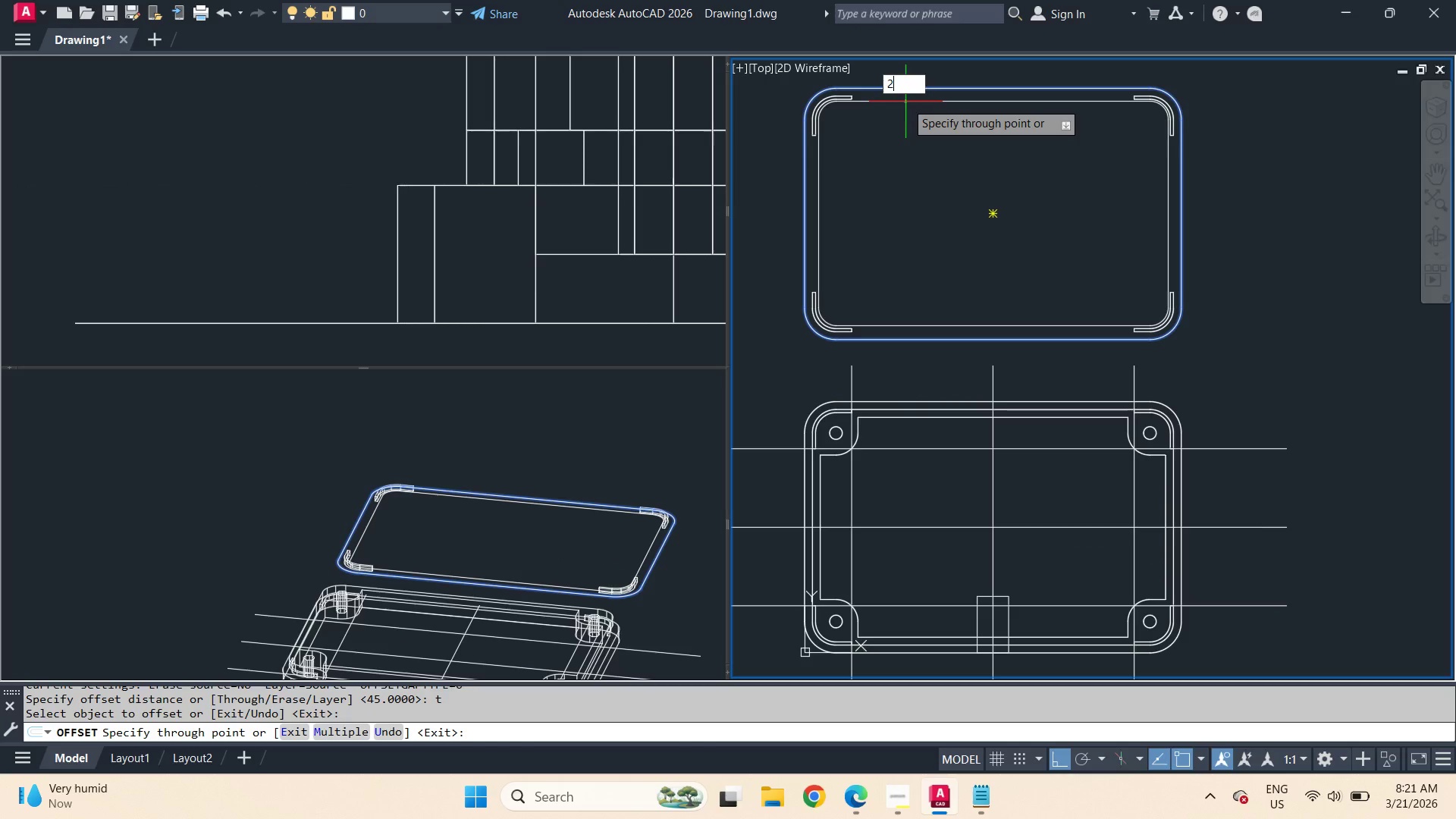 
key(NumpadDecimal)
 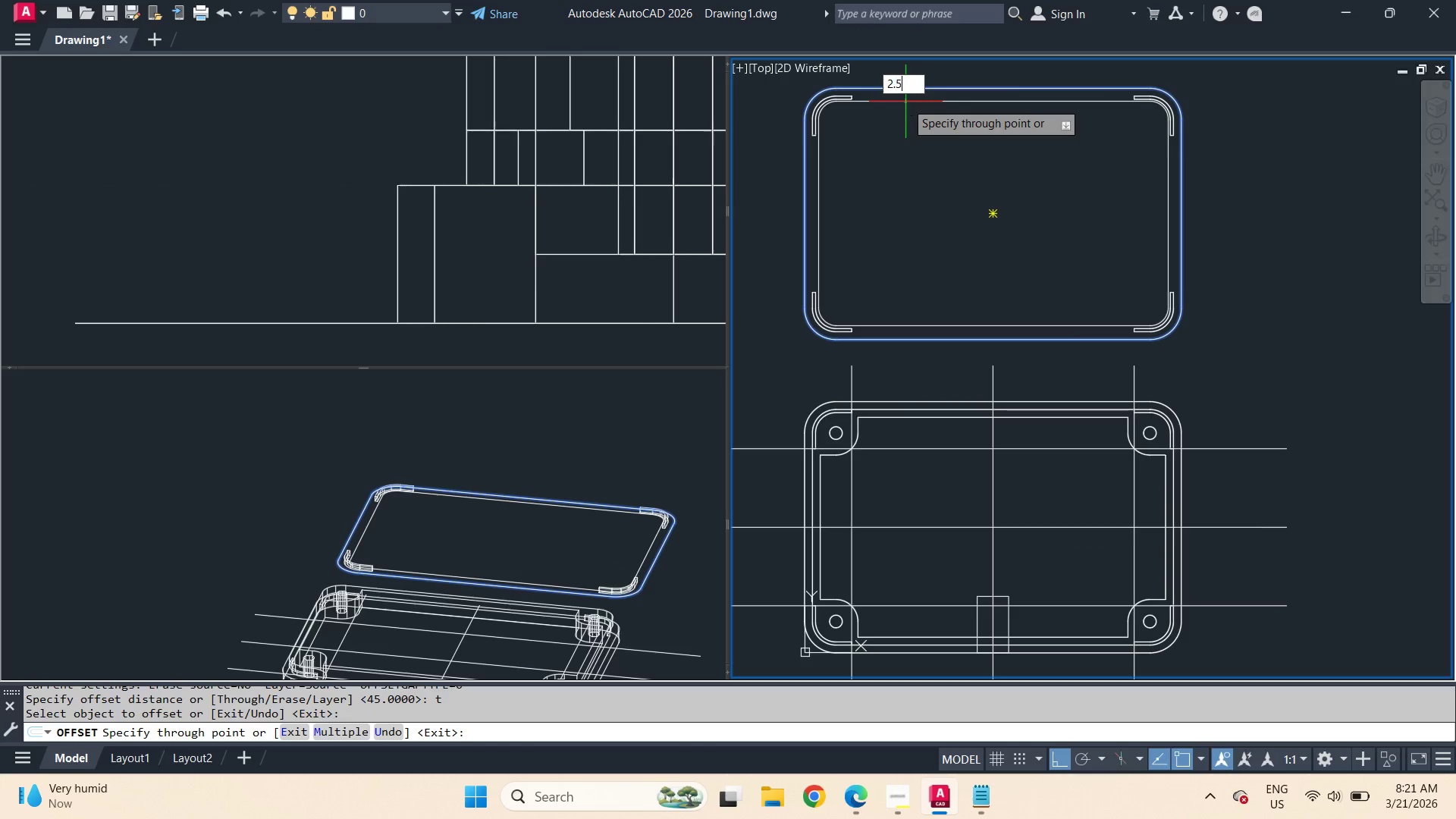 
key(Numpad5)
 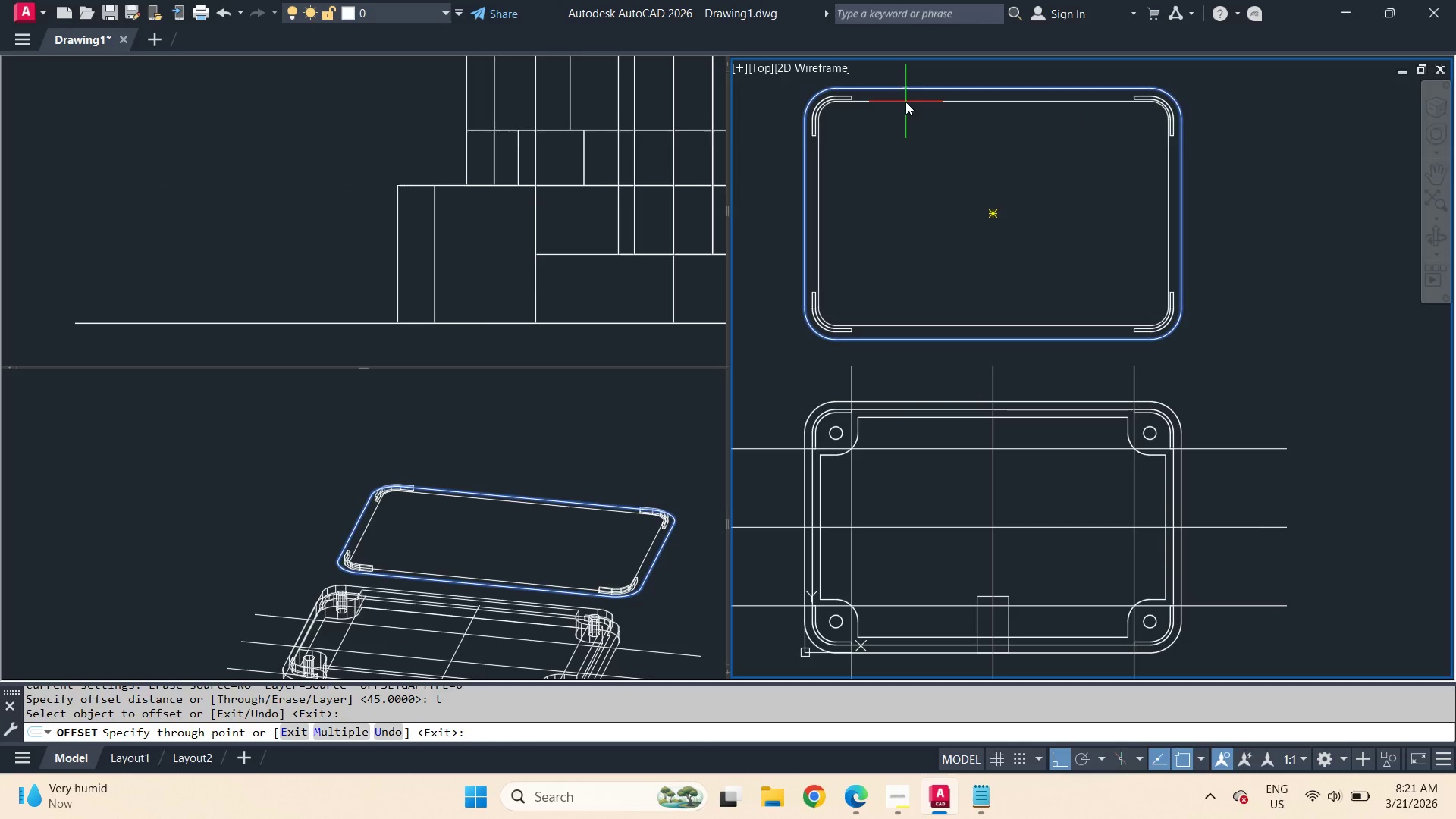 
key(Space)
 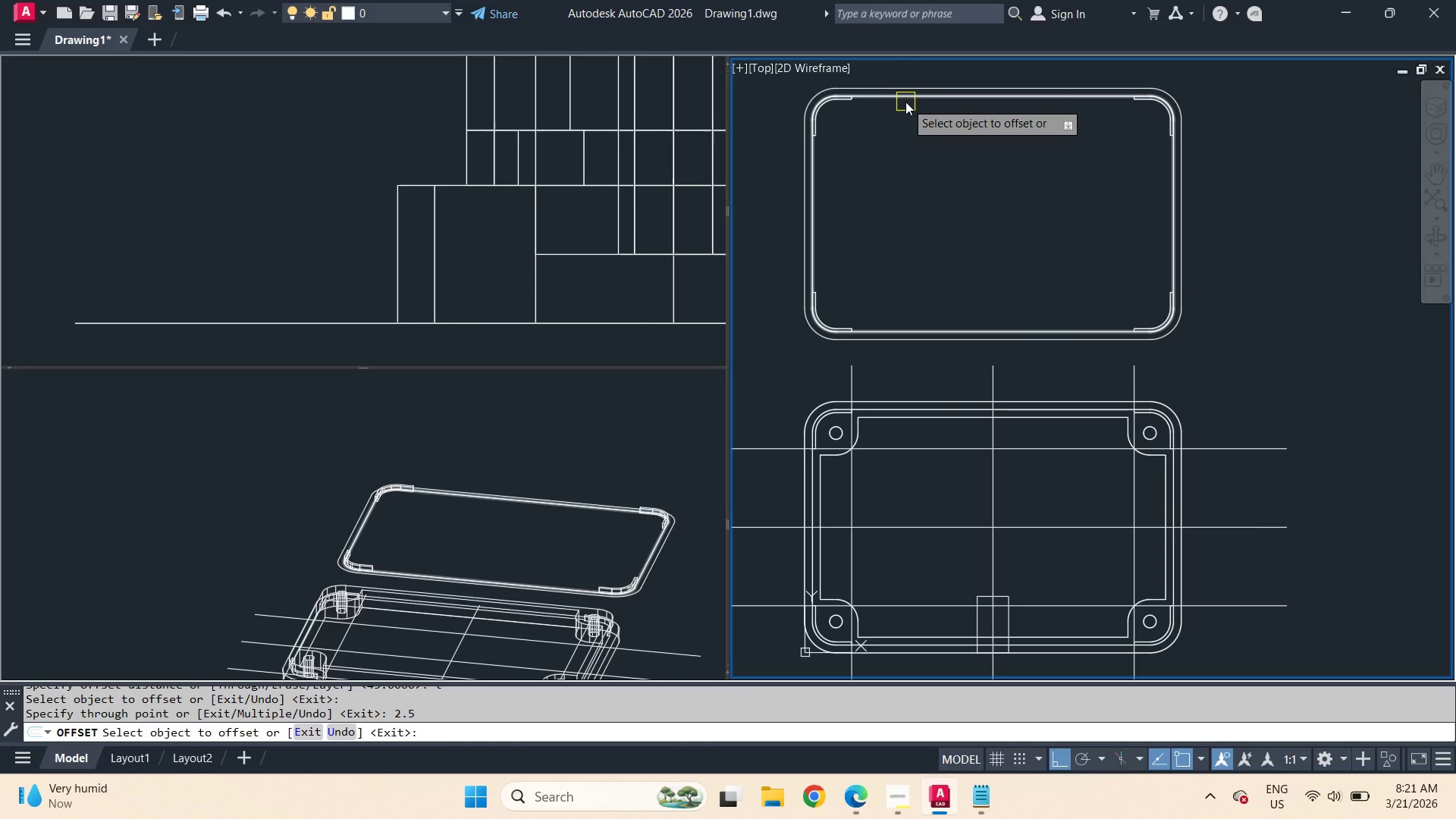 
key(Space)
 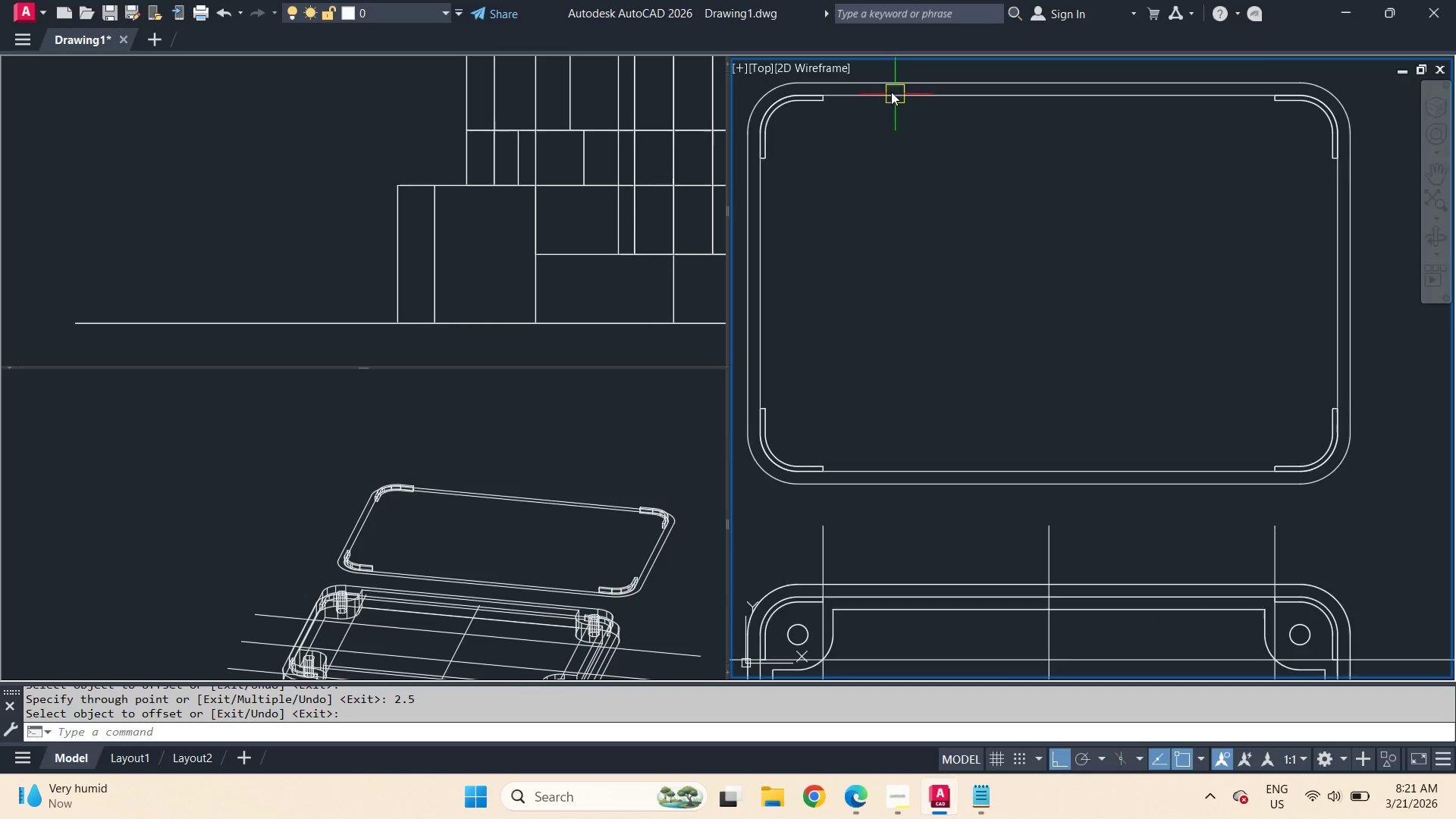 
scroll: coordinate [897, 96], scroll_direction: up, amount: 1.0
 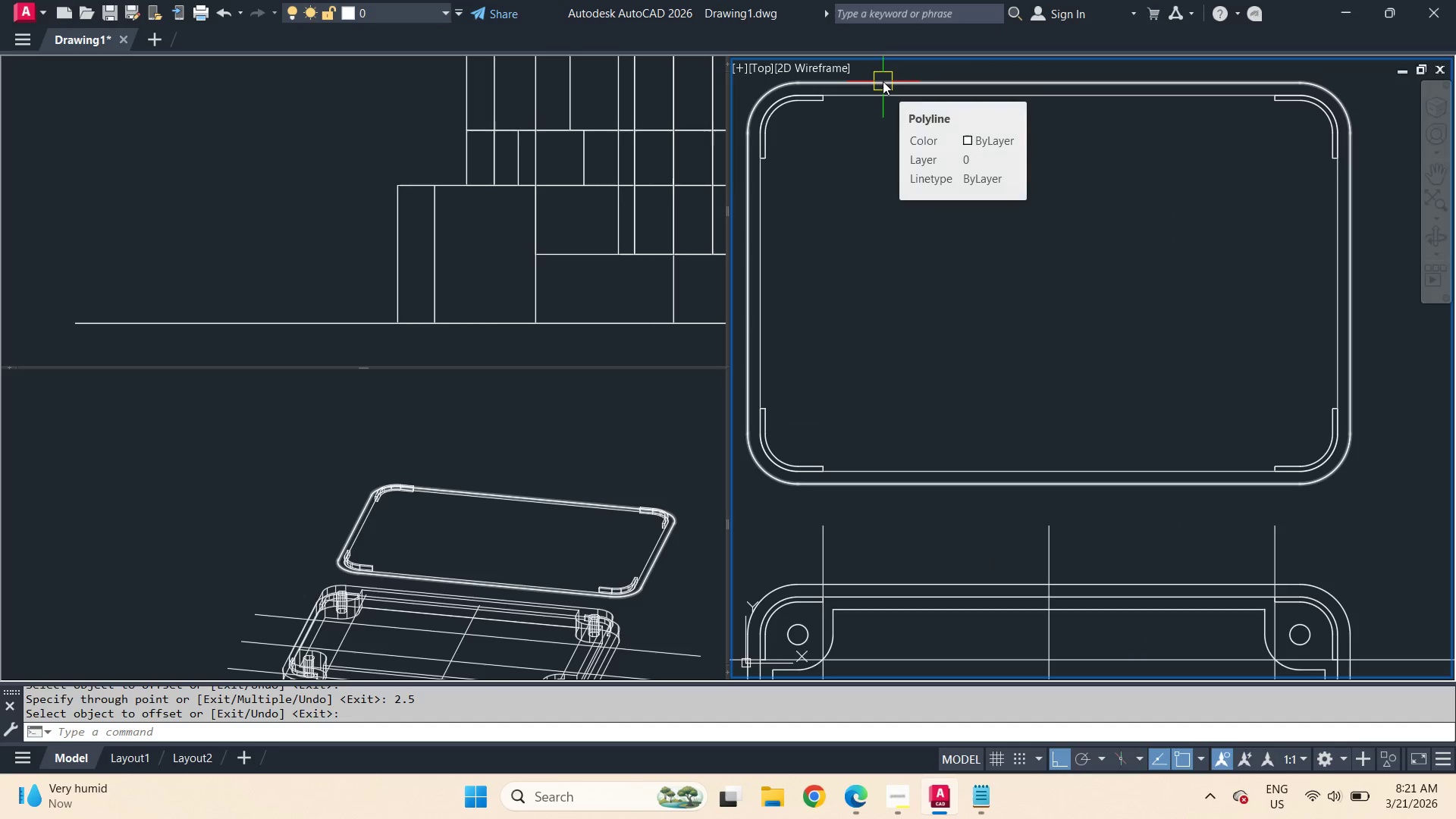 
left_click([883, 81])
 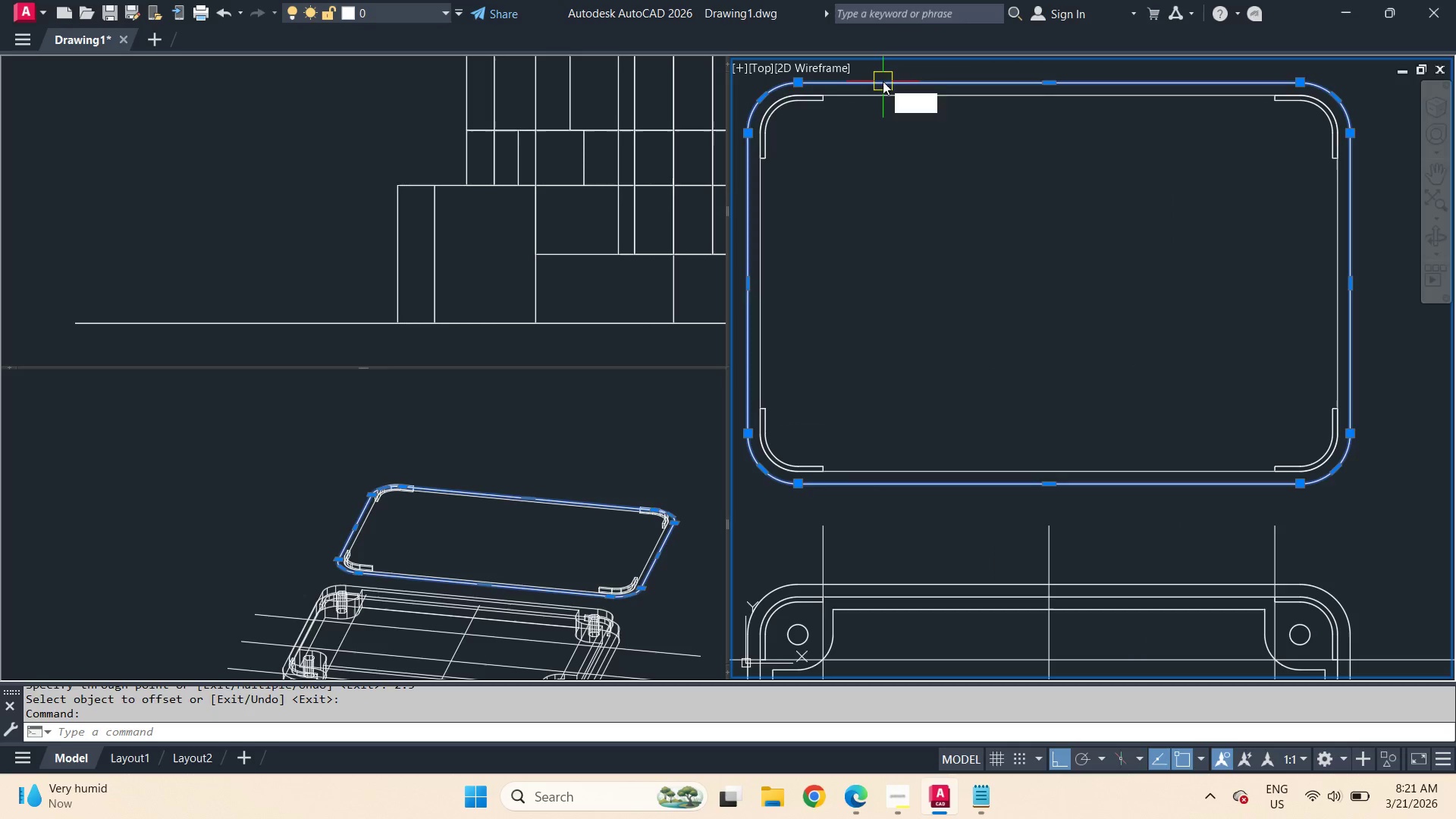 
key(E)
 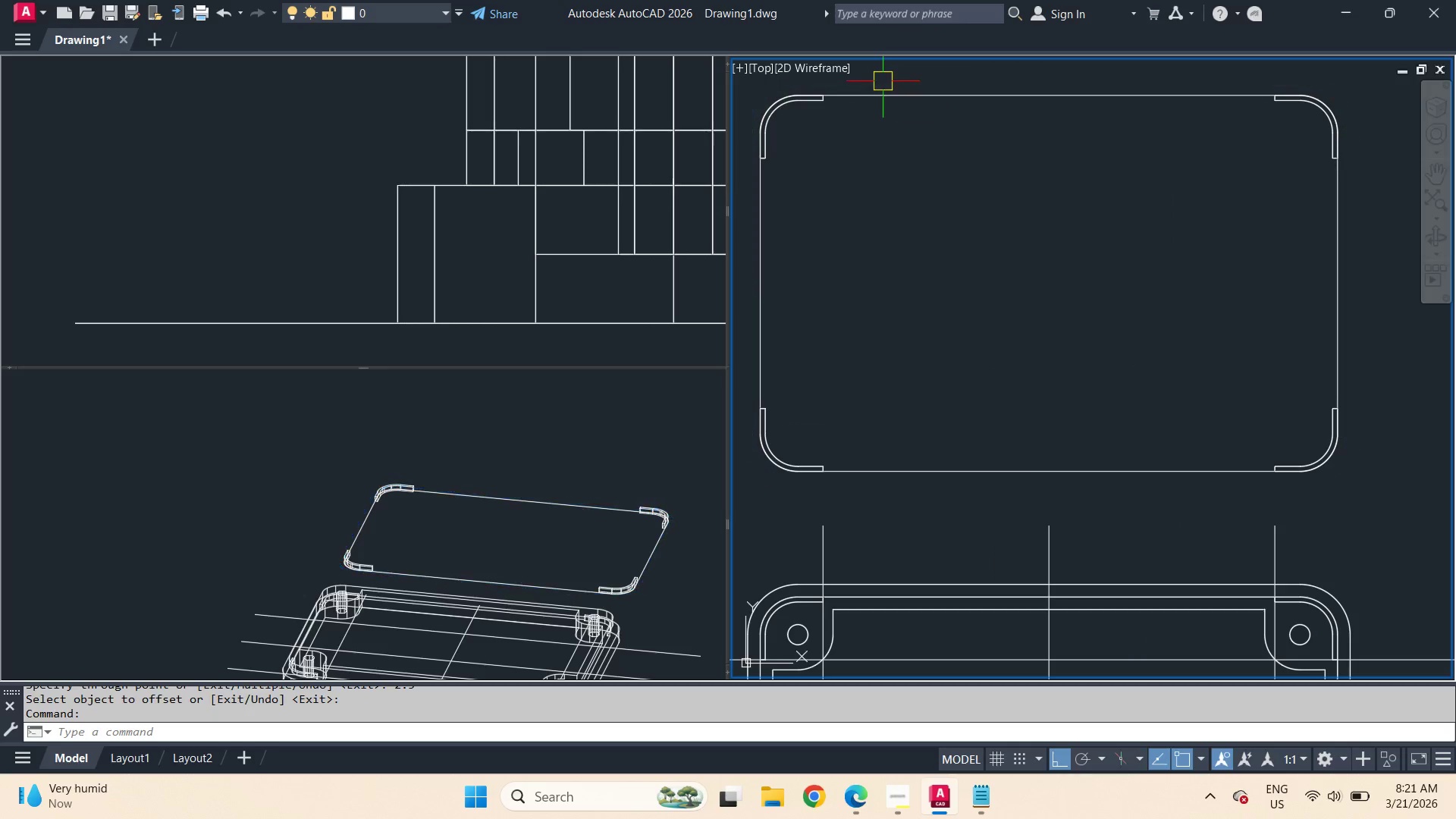 
key(Space)
 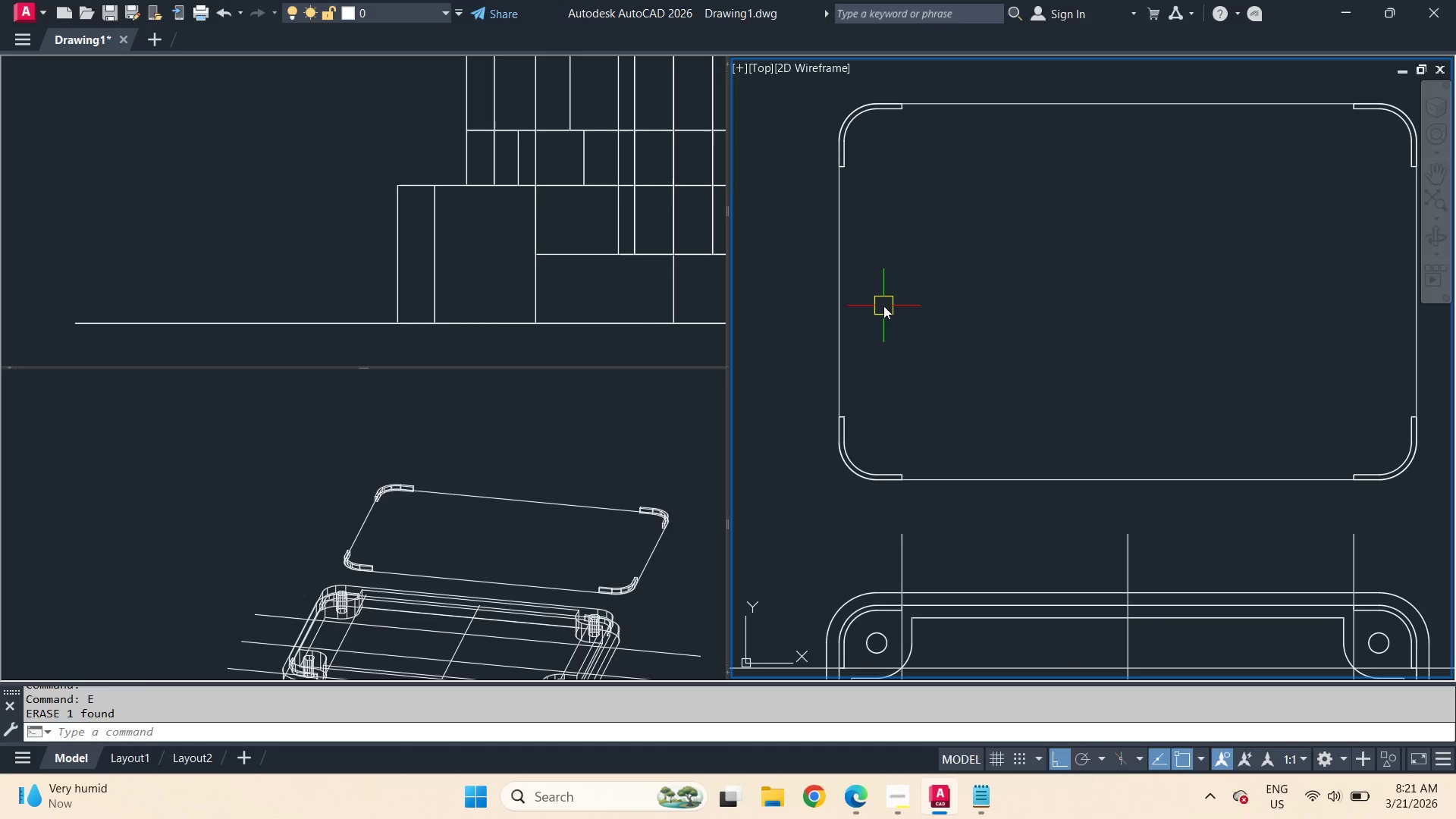 
left_click([471, 450])
 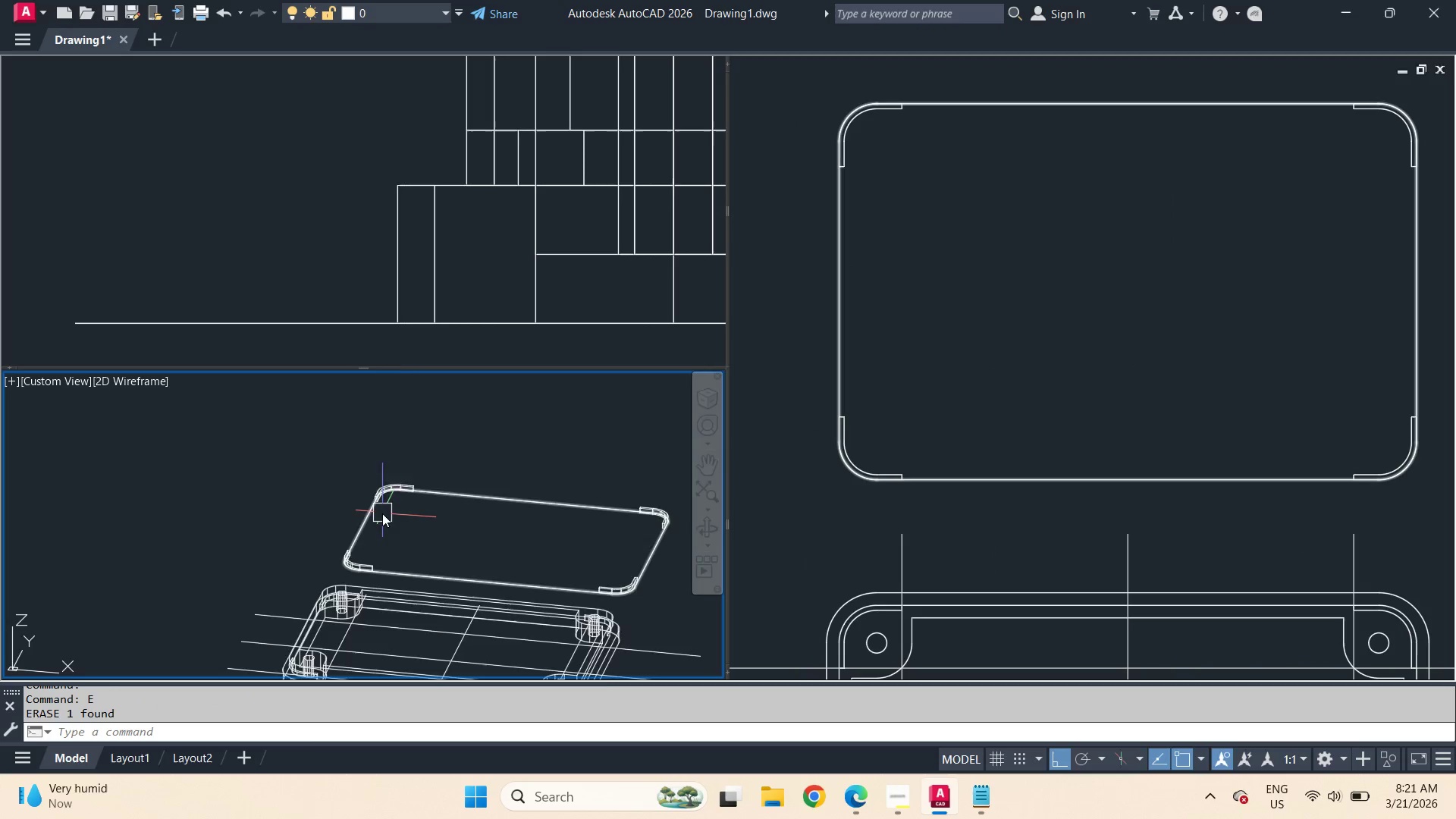 
scroll: coordinate [342, 423], scroll_direction: up, amount: 6.0
 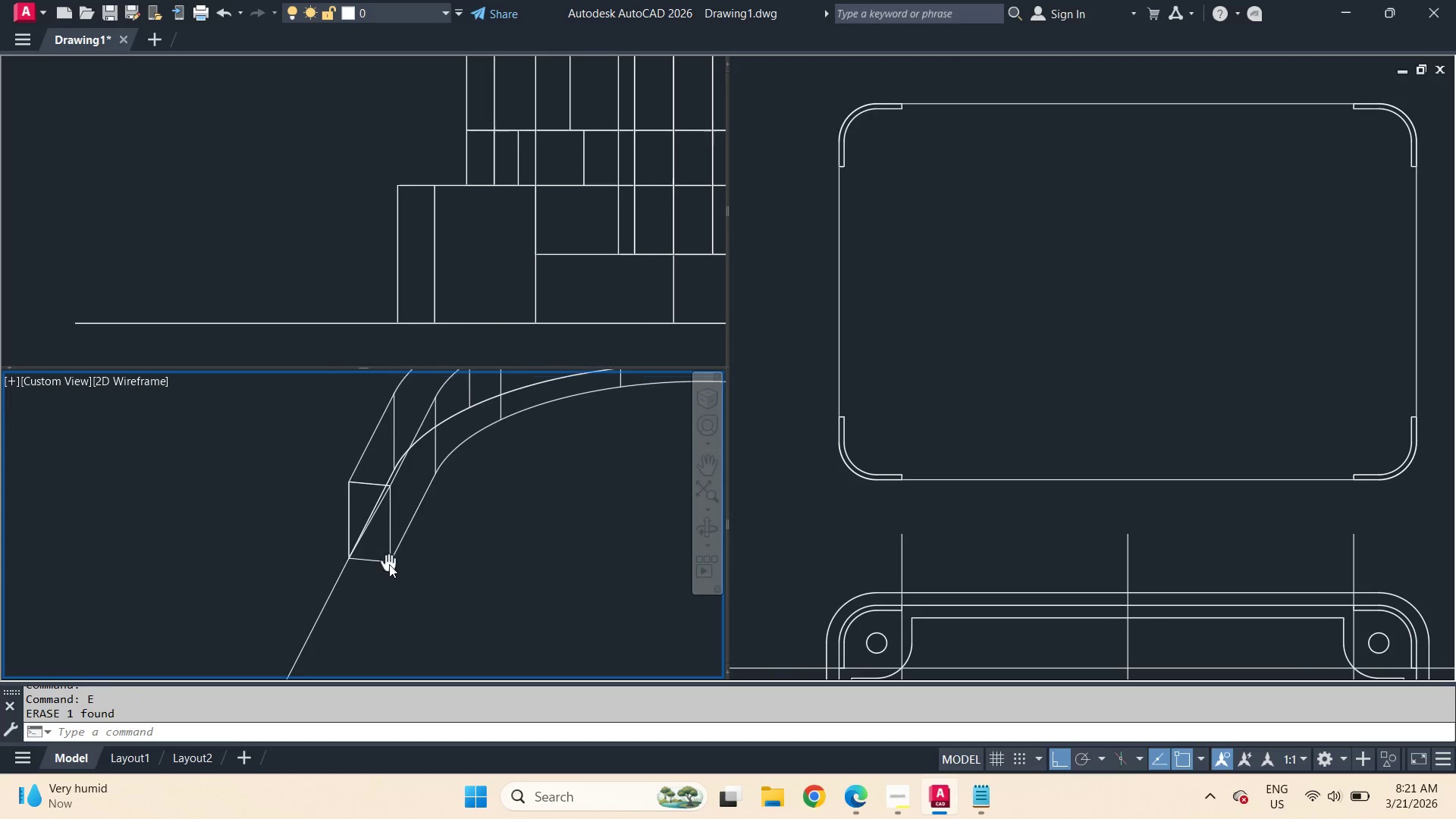 
type(swe )
 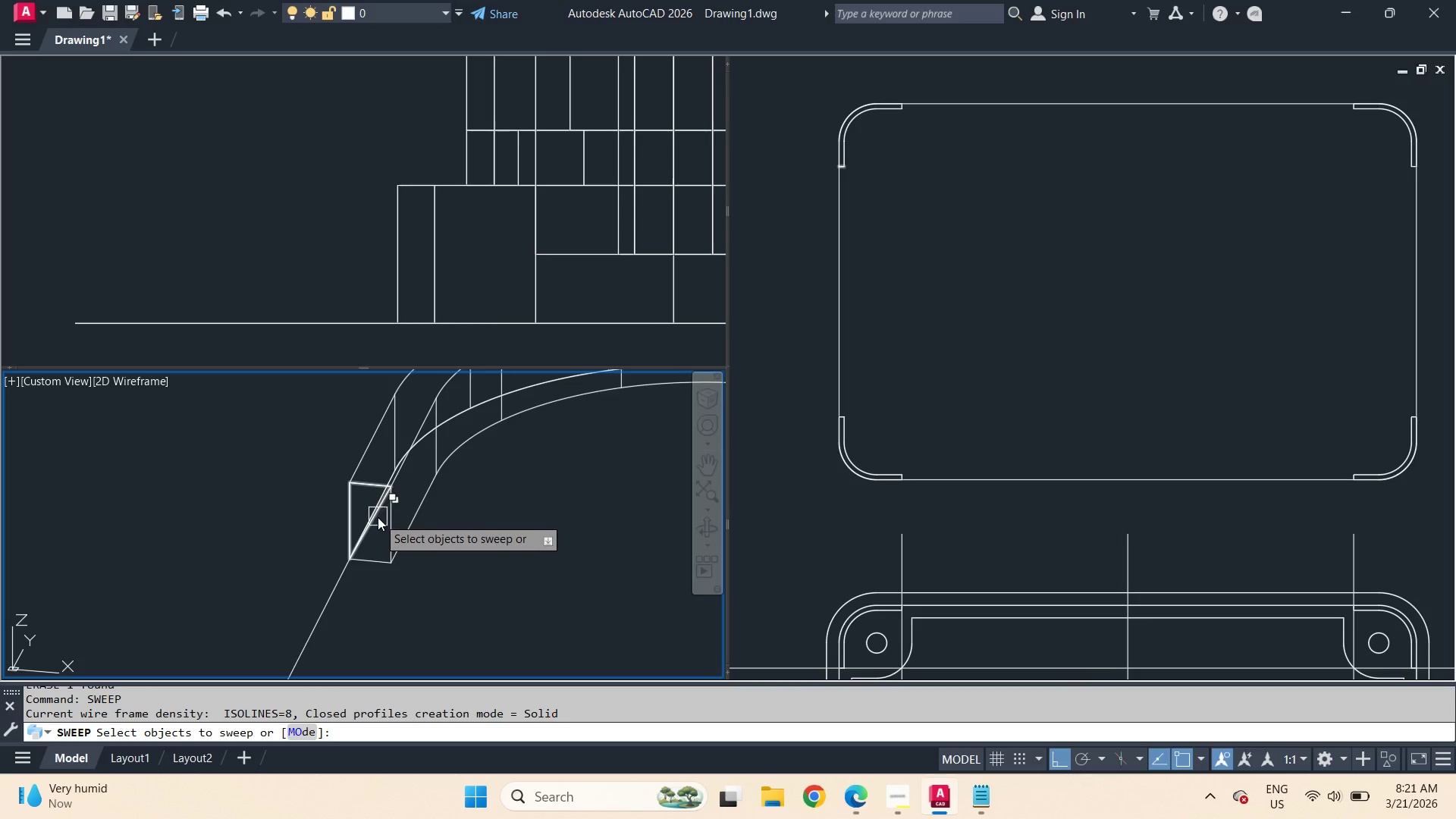 
left_click([376, 520])
 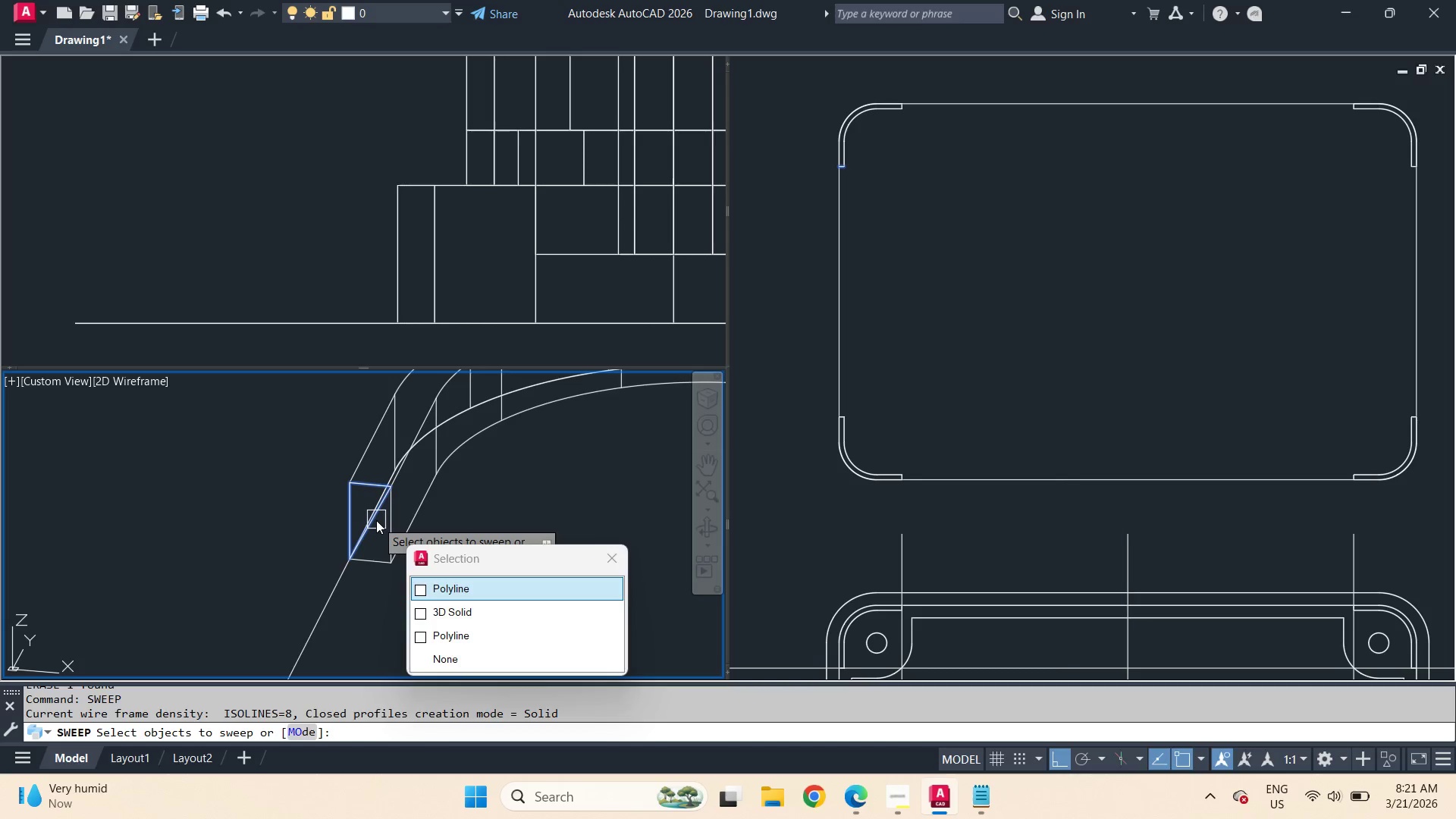 
key(Space)
 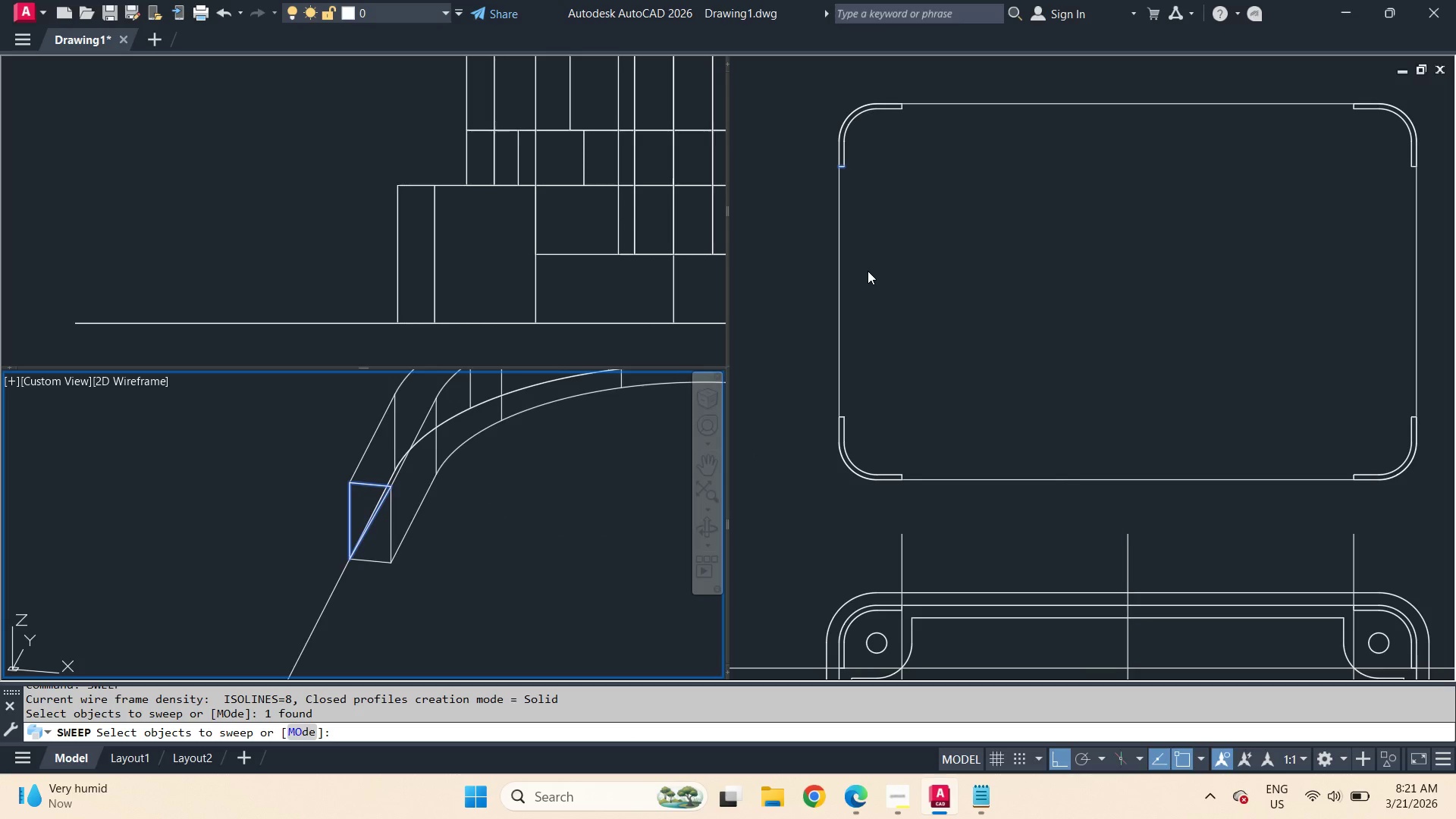 
left_click([868, 271])
 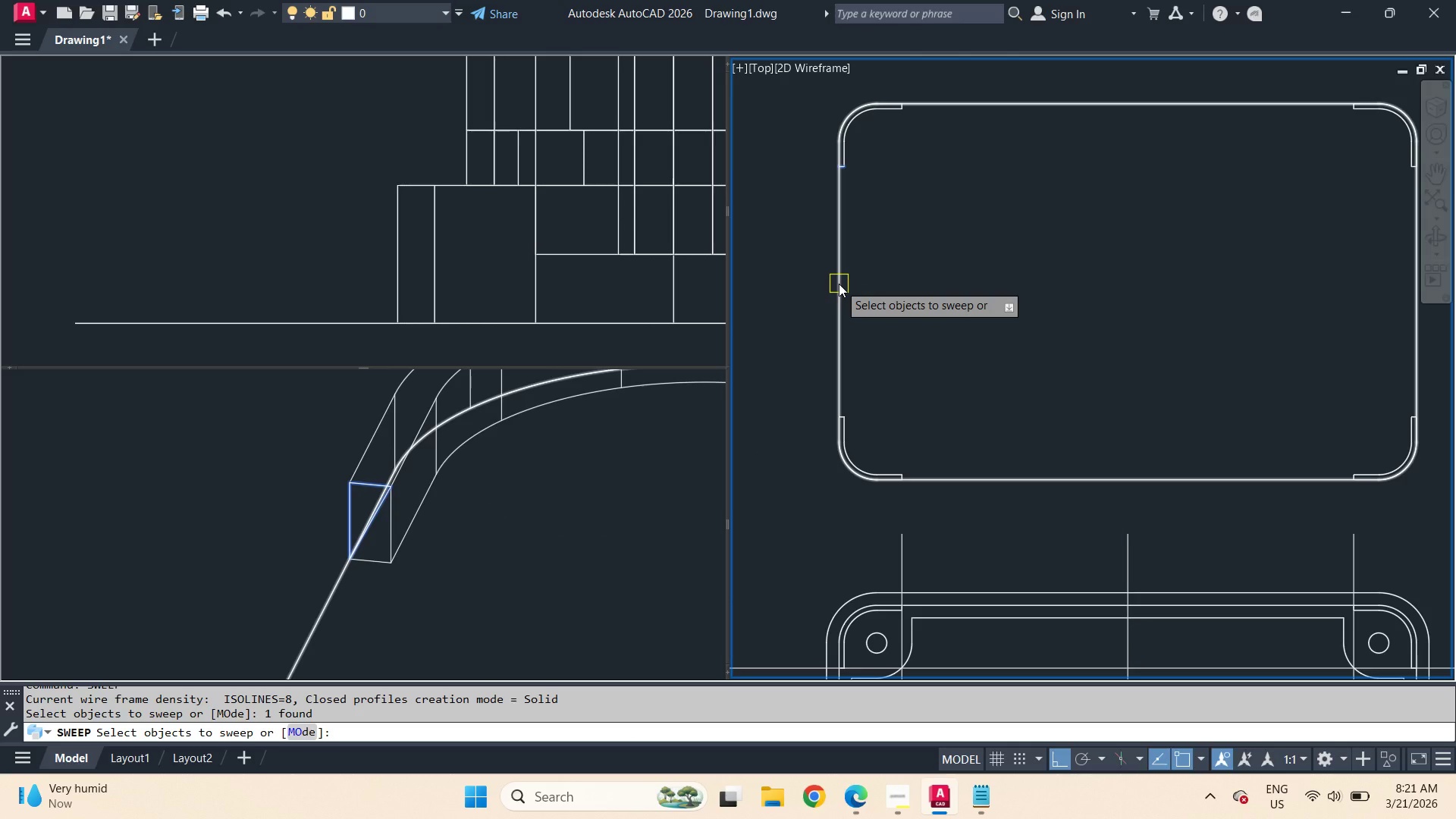 
key(Space)
 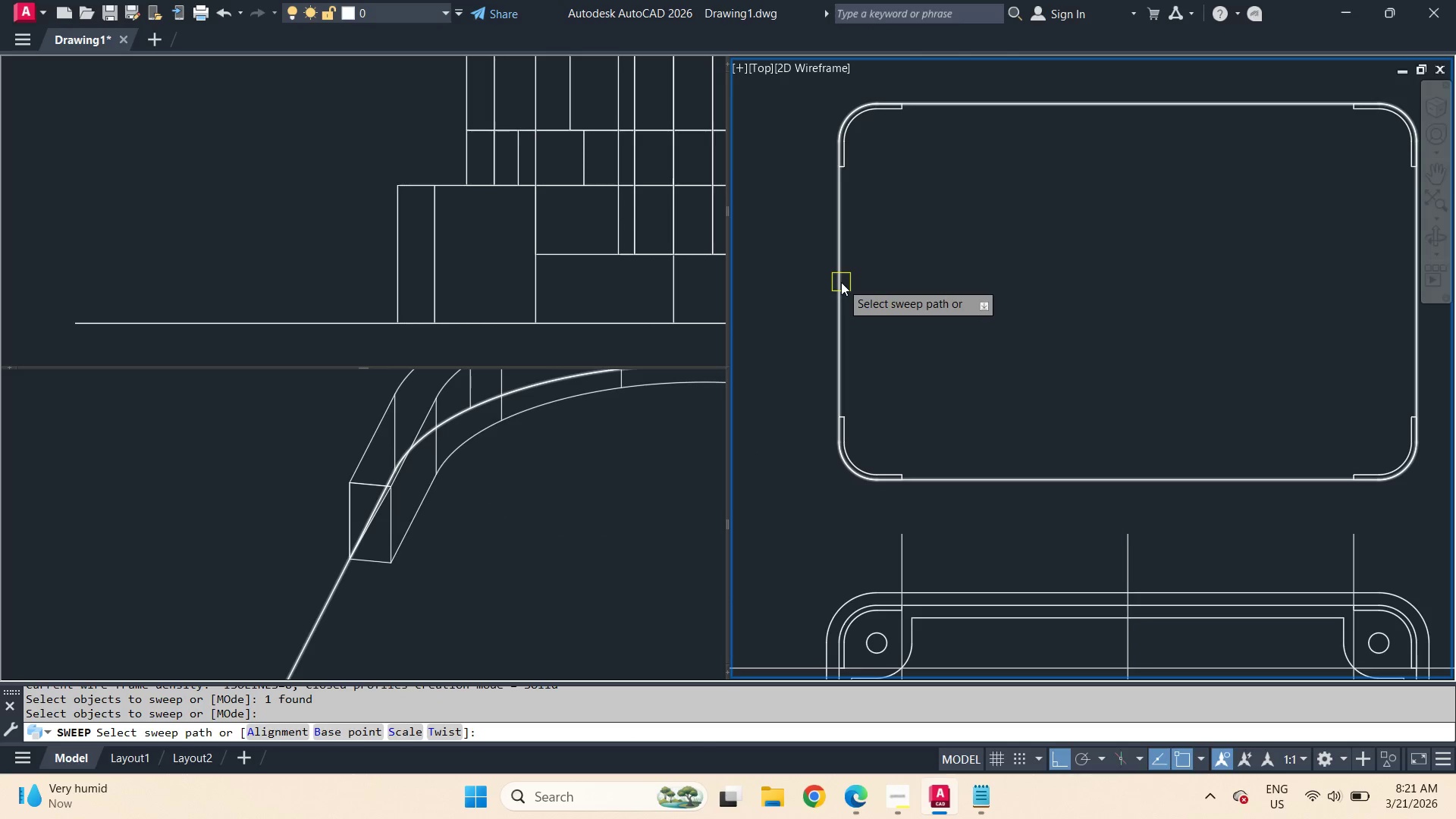 
left_click([841, 283])
 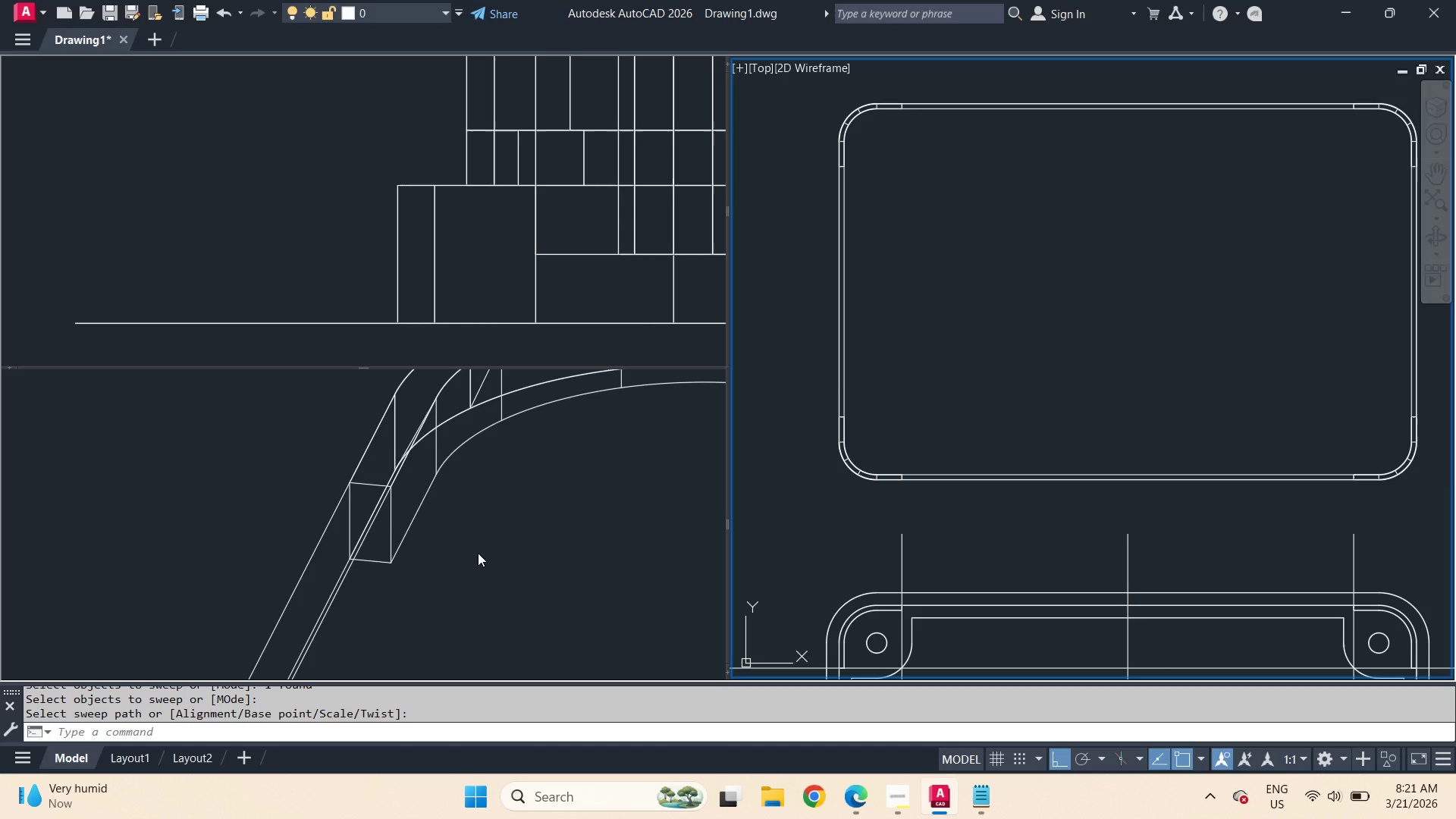 
wait(6.59)
 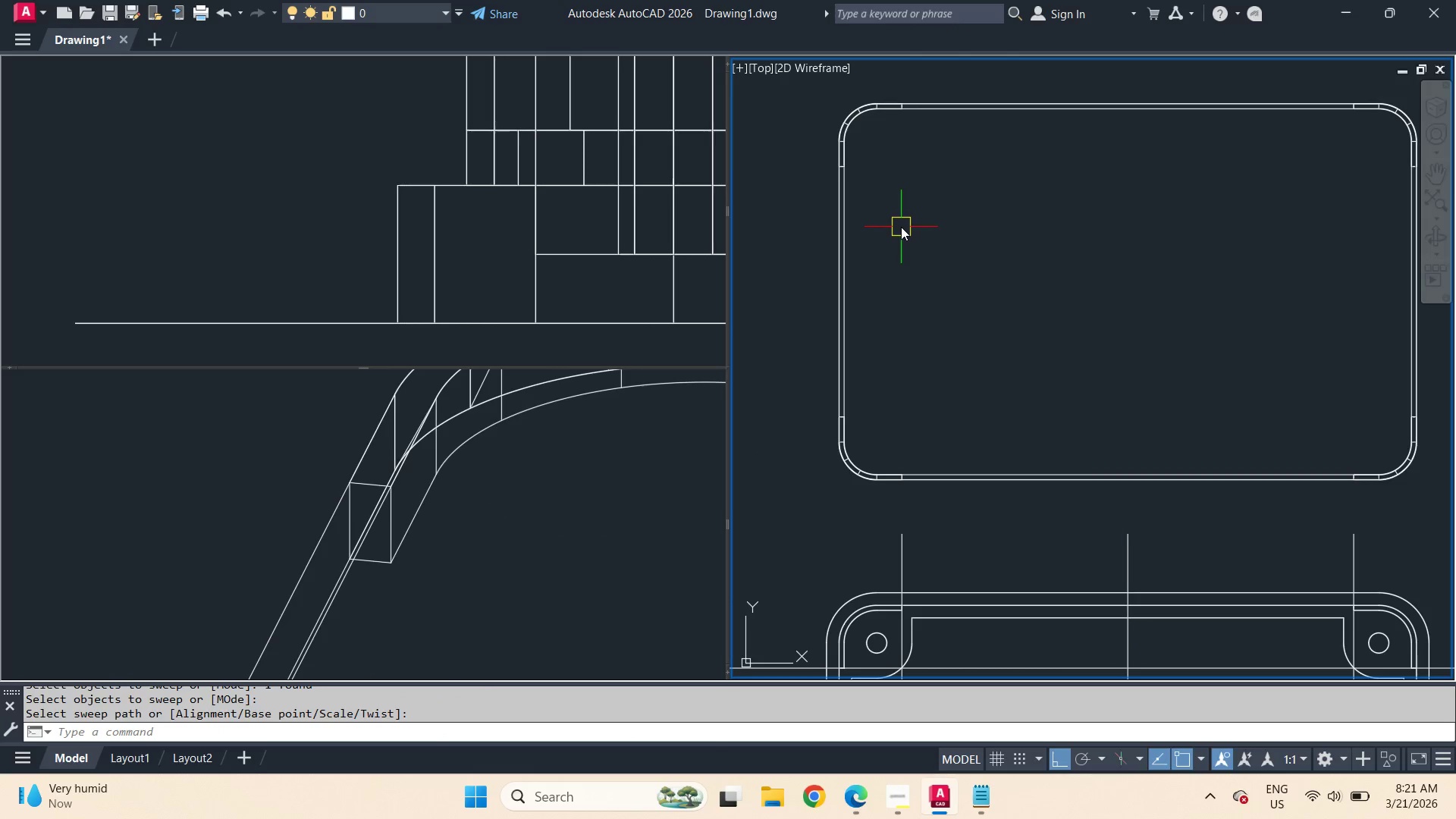 
type(sli )
 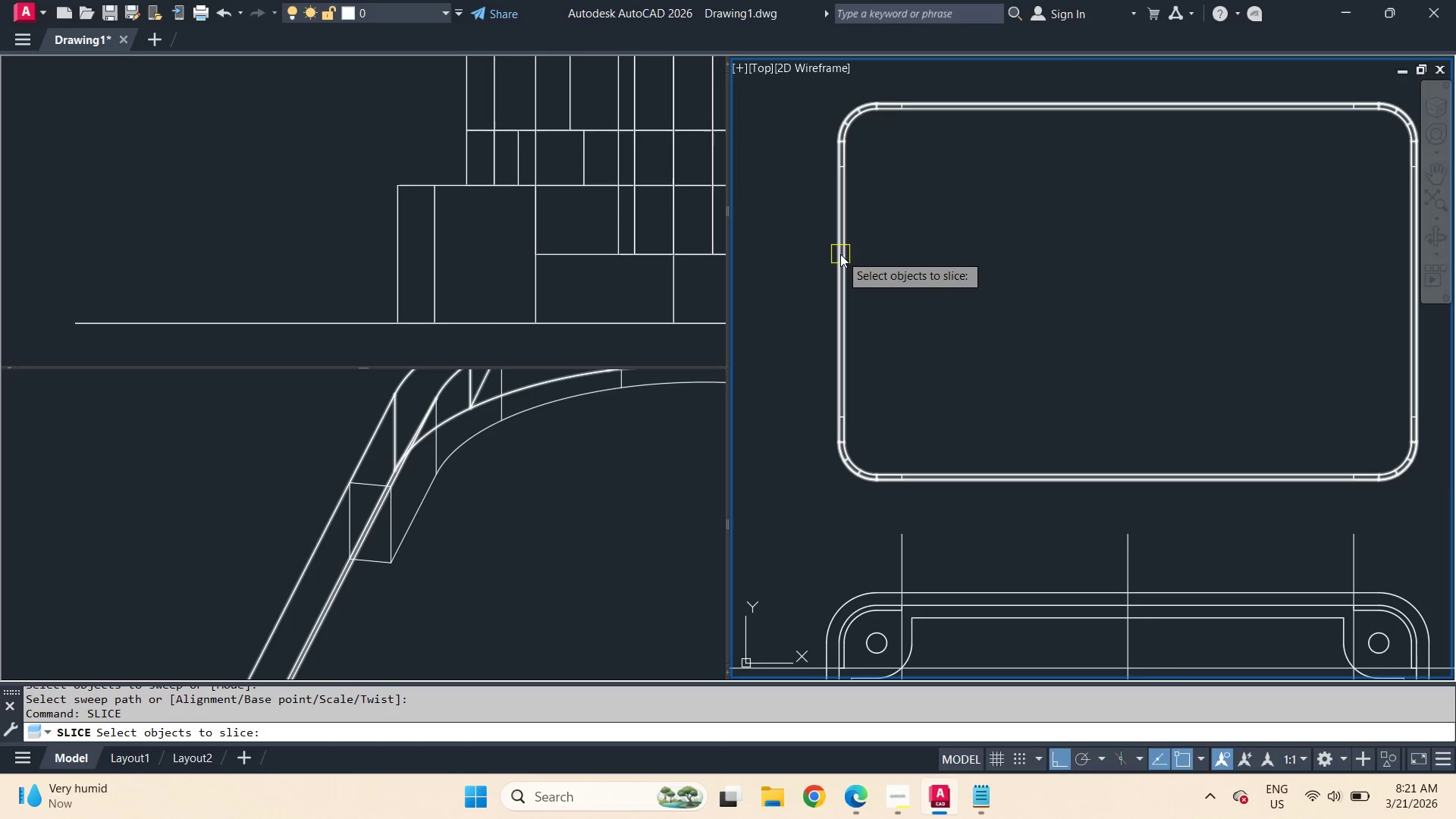 
left_click([840, 254])
 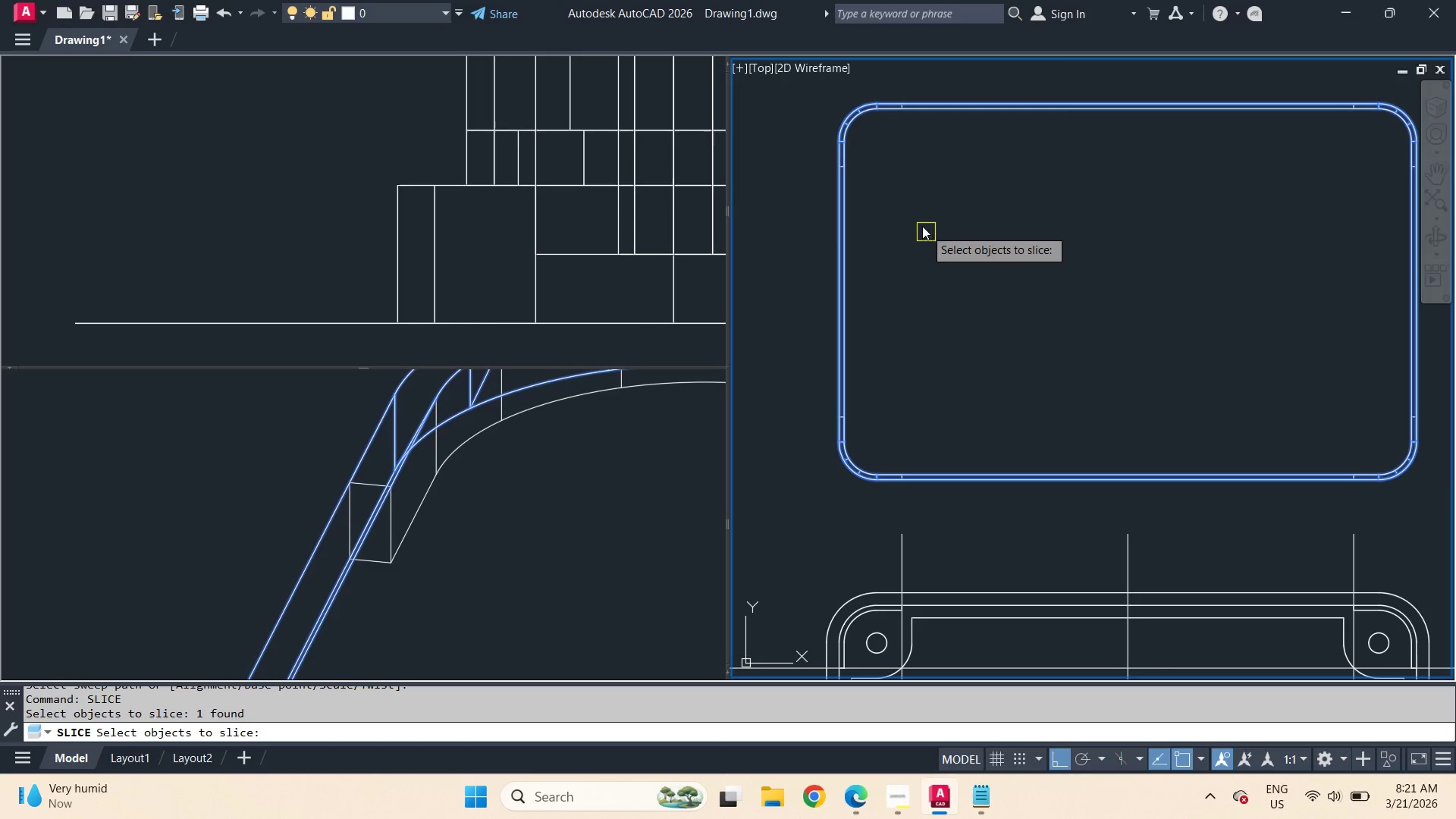 
key(Space)
 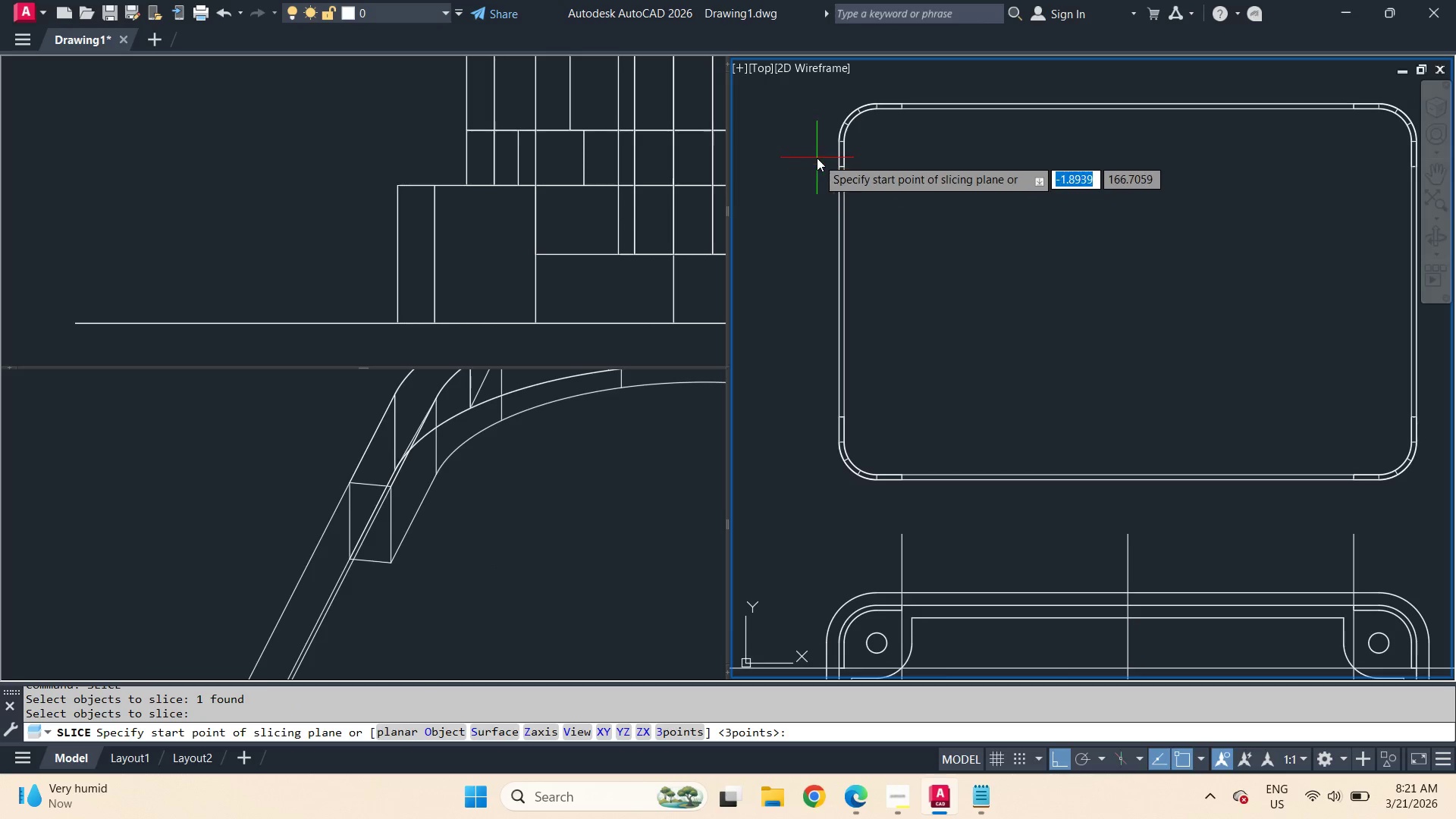 
scroll: coordinate [818, 158], scroll_direction: up, amount: 3.0
 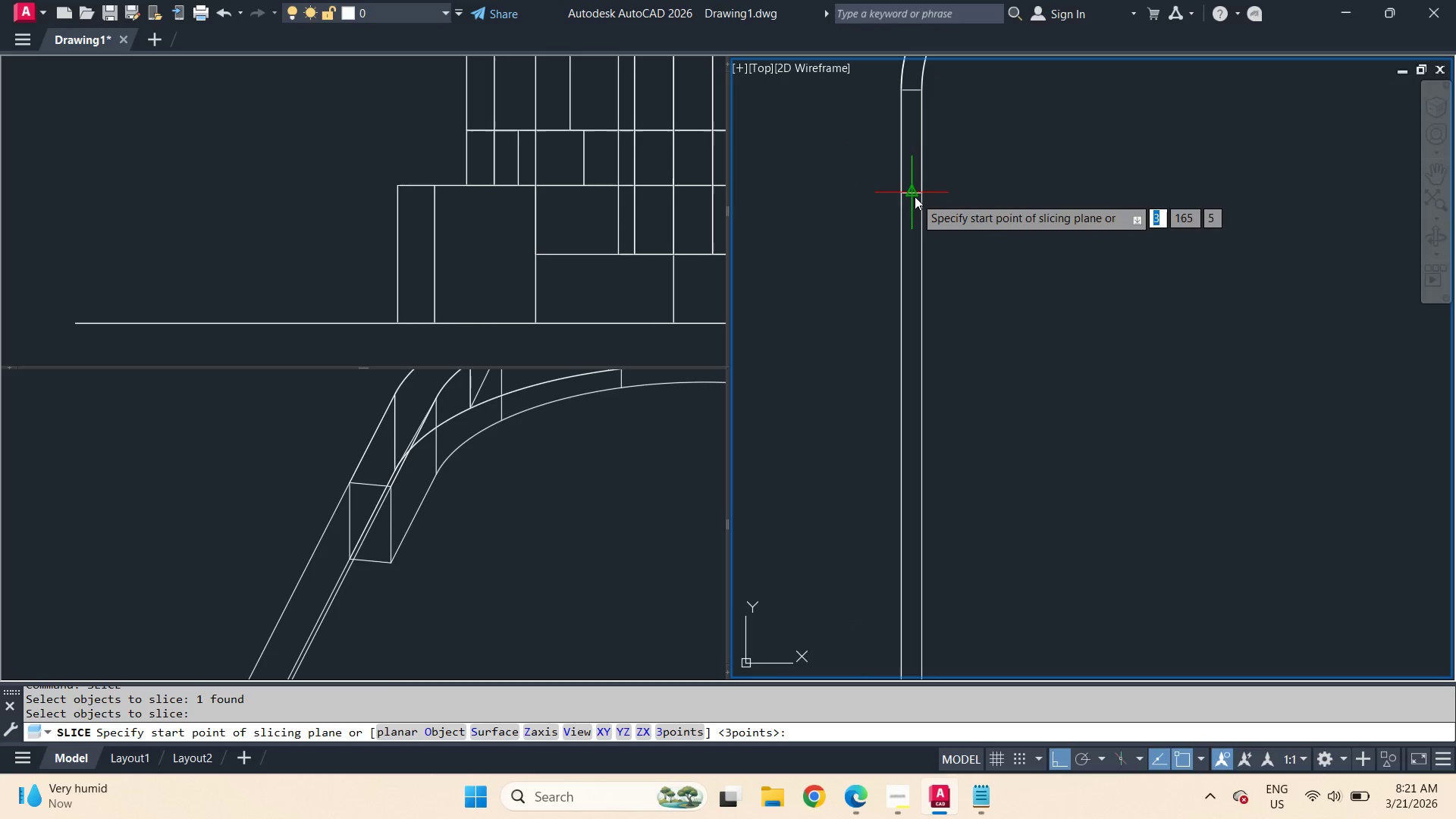 
left_click_drag(start_coordinate=[915, 196], to_coordinate=[940, 196])
 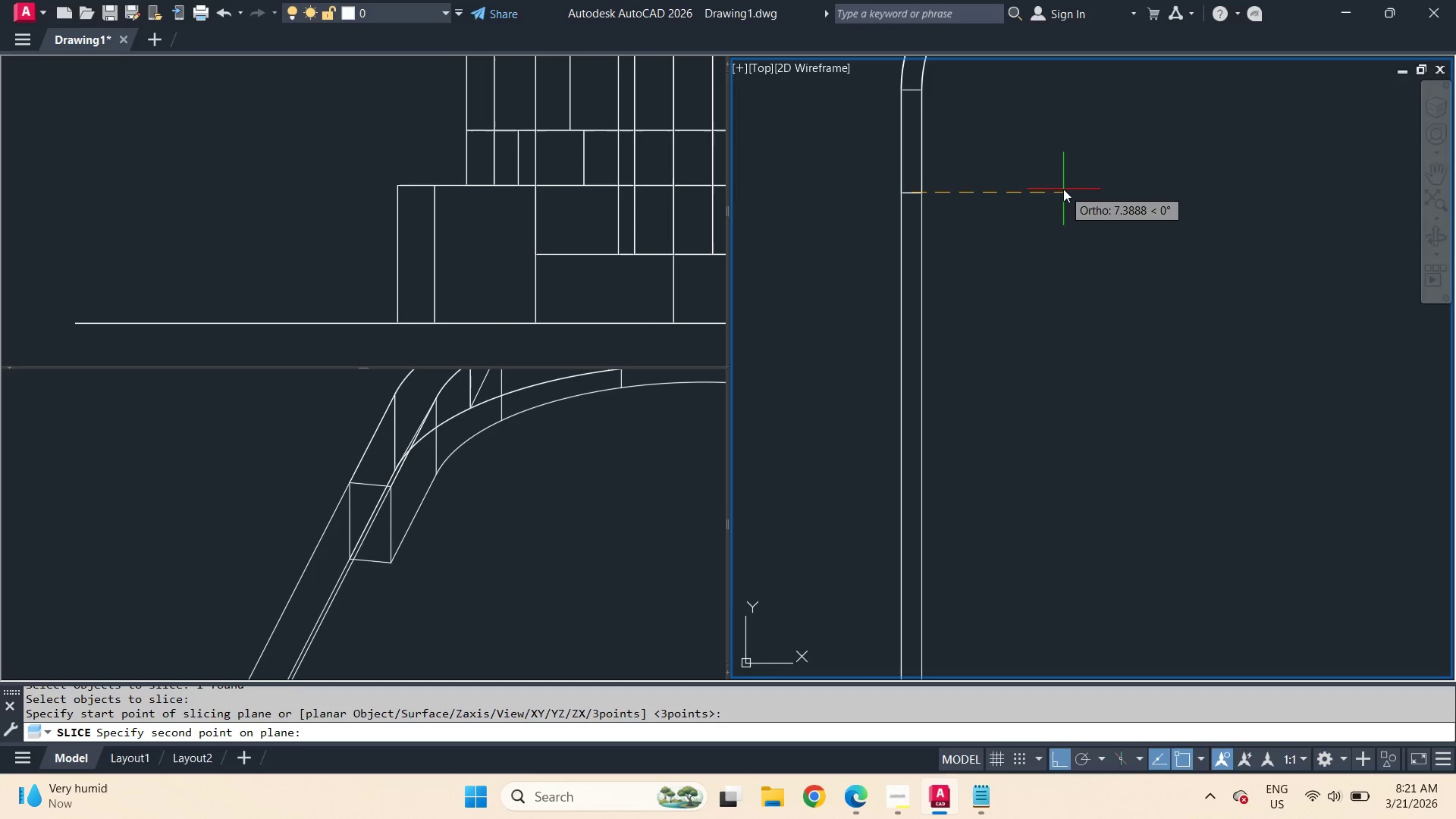 
left_click([1063, 189])
 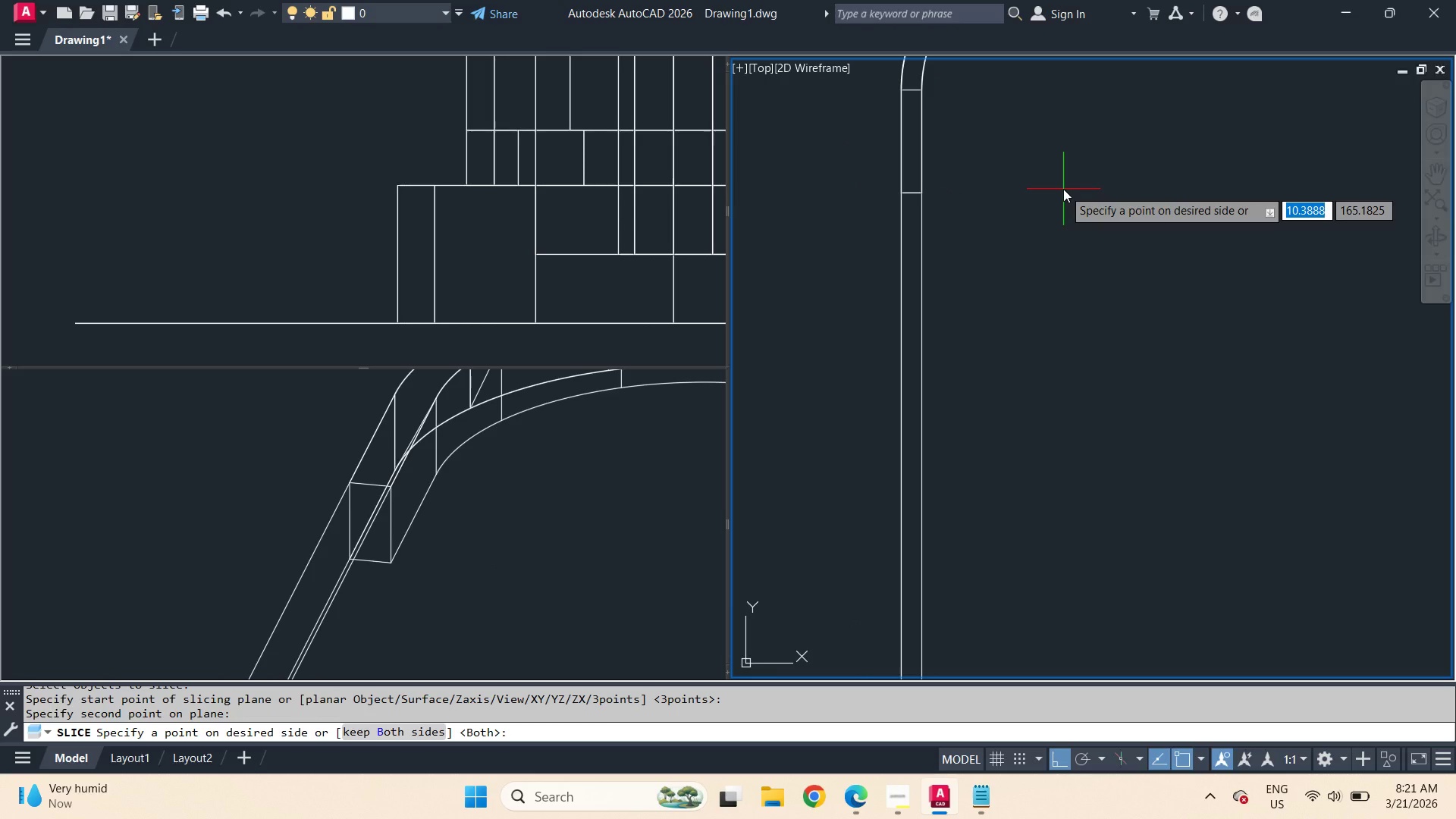 
key(Space)
 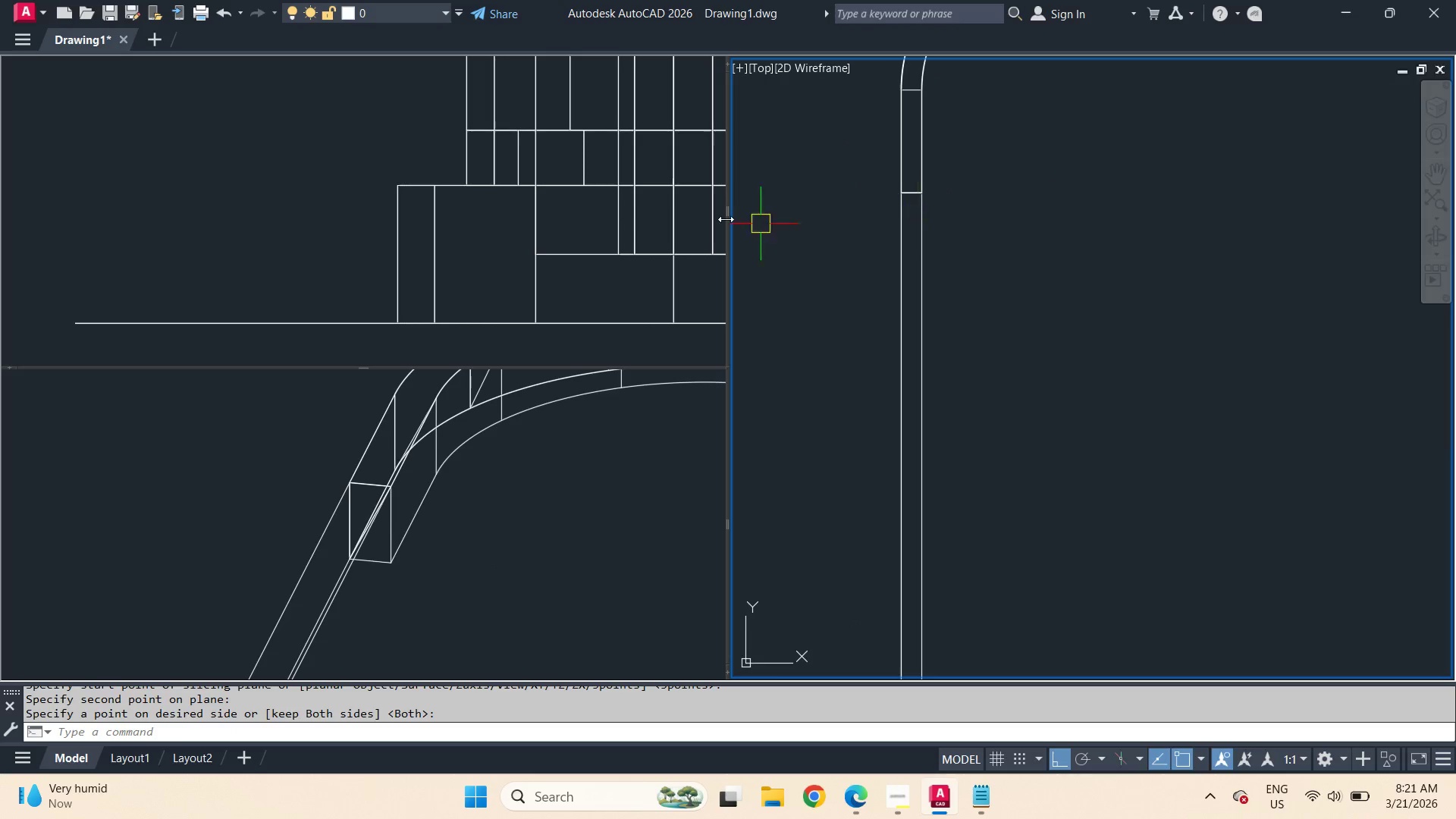 
scroll: coordinate [726, 219], scroll_direction: down, amount: 3.0
 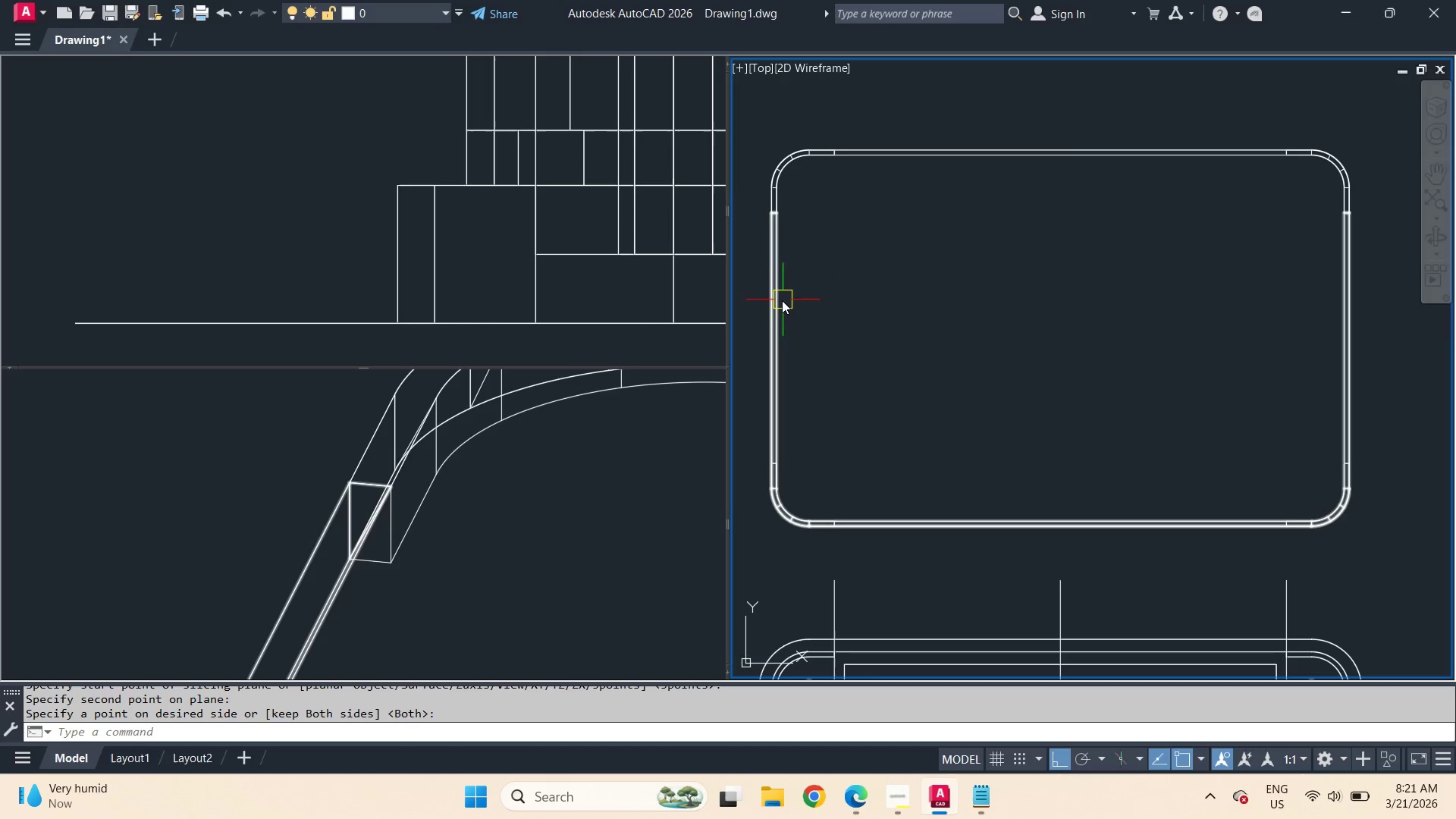 
left_click([782, 300])
 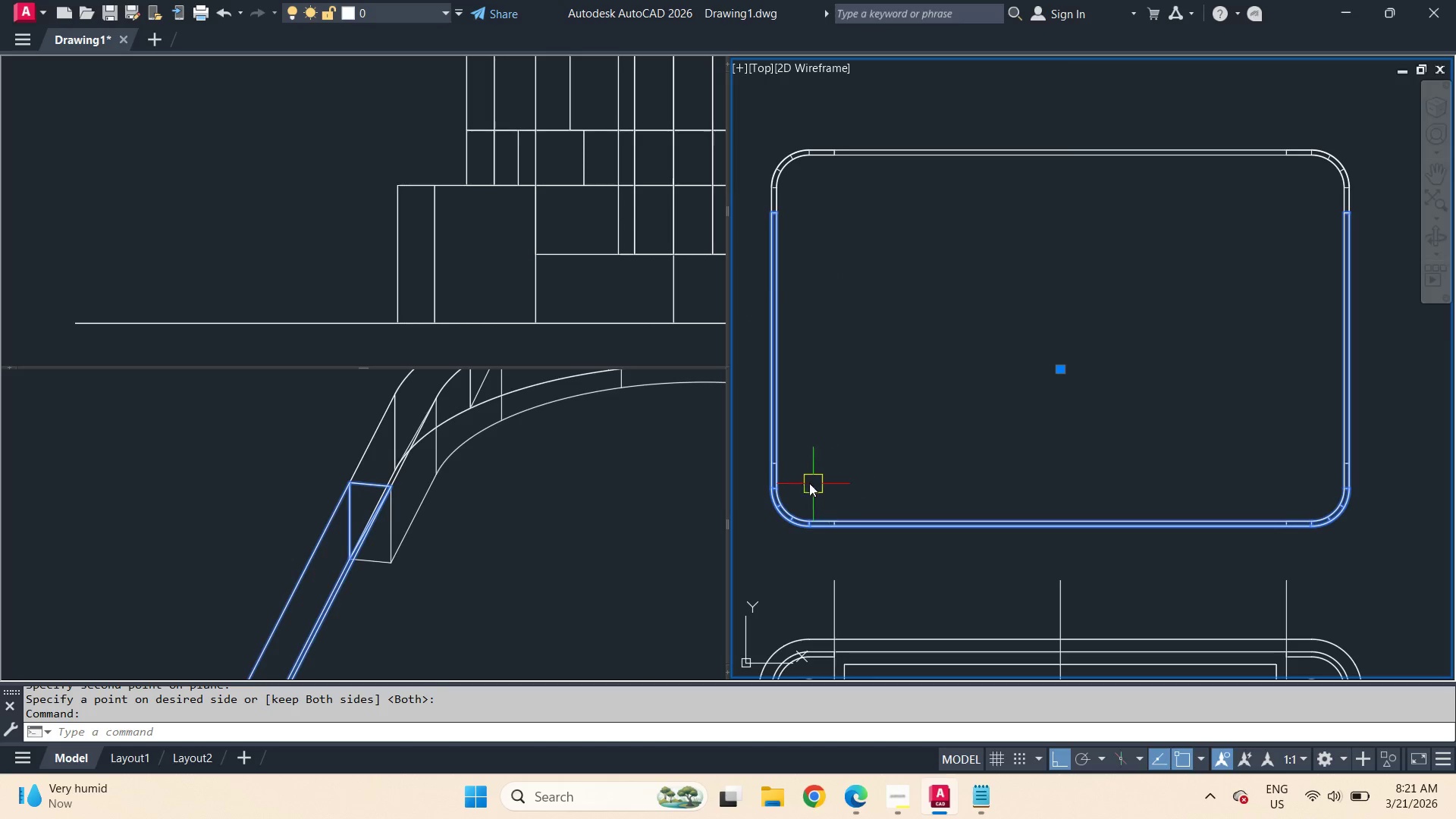 
key(Space)
 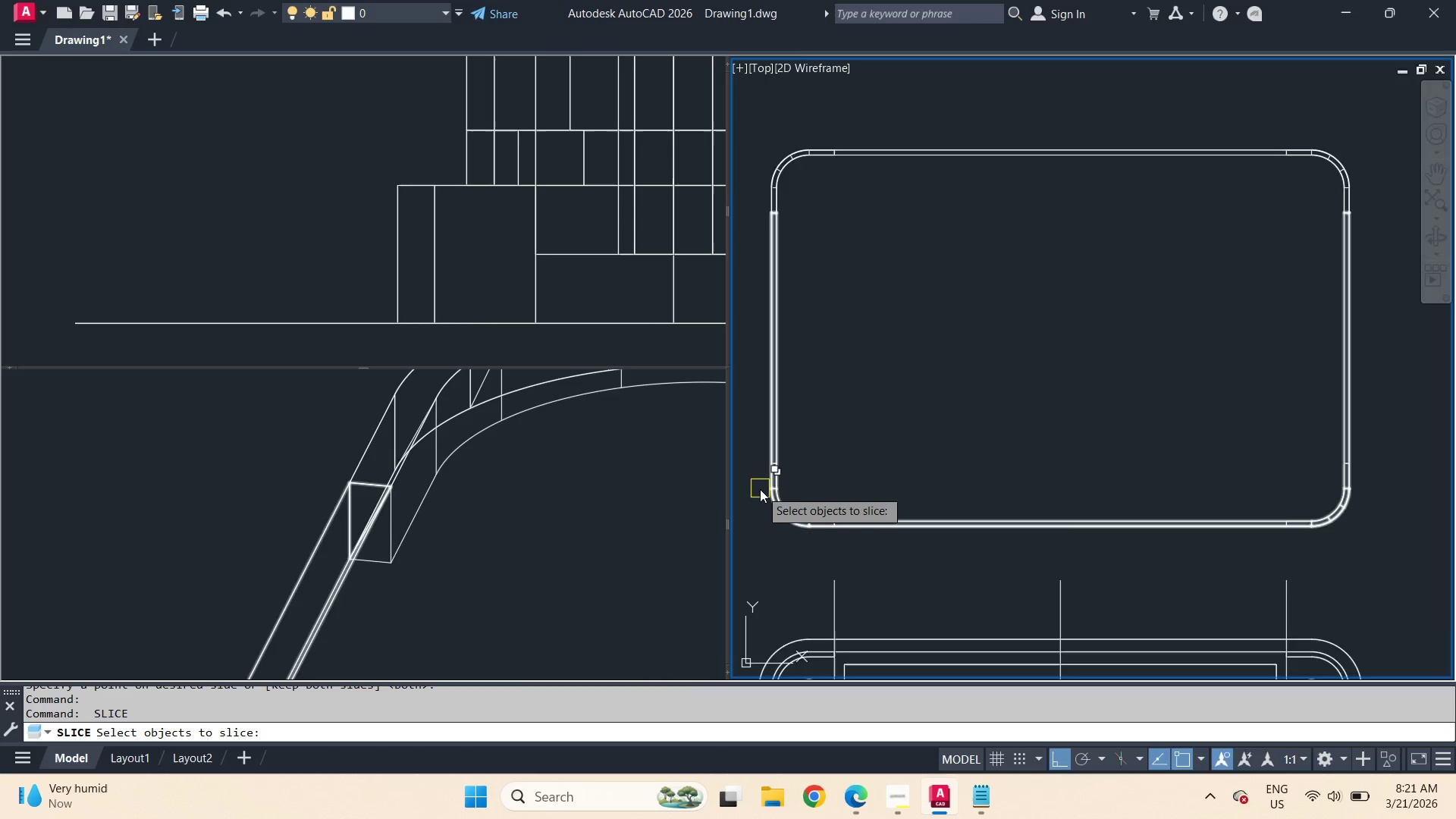 
scroll: coordinate [760, 488], scroll_direction: up, amount: 3.0
 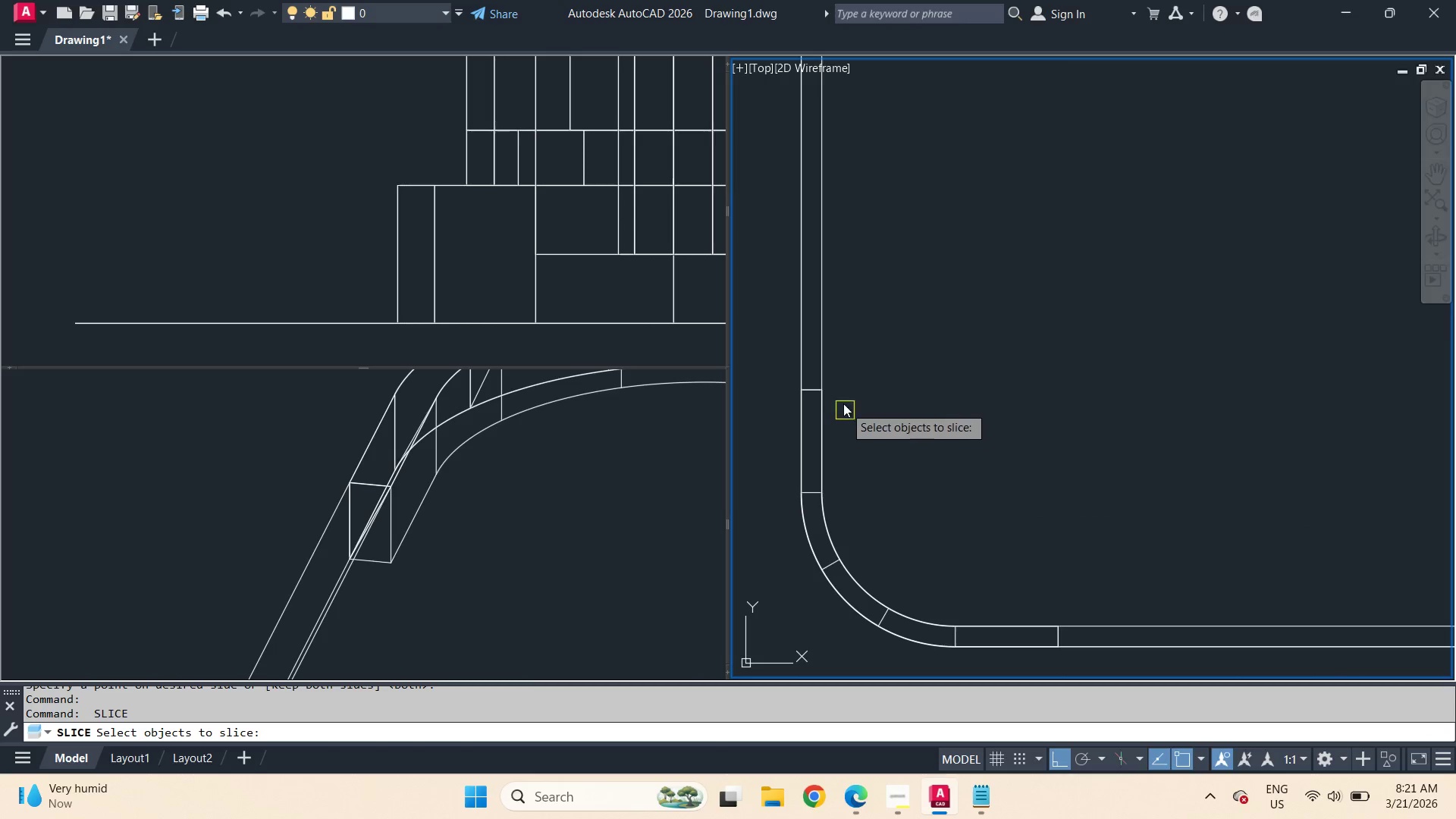 
left_click([826, 342])
 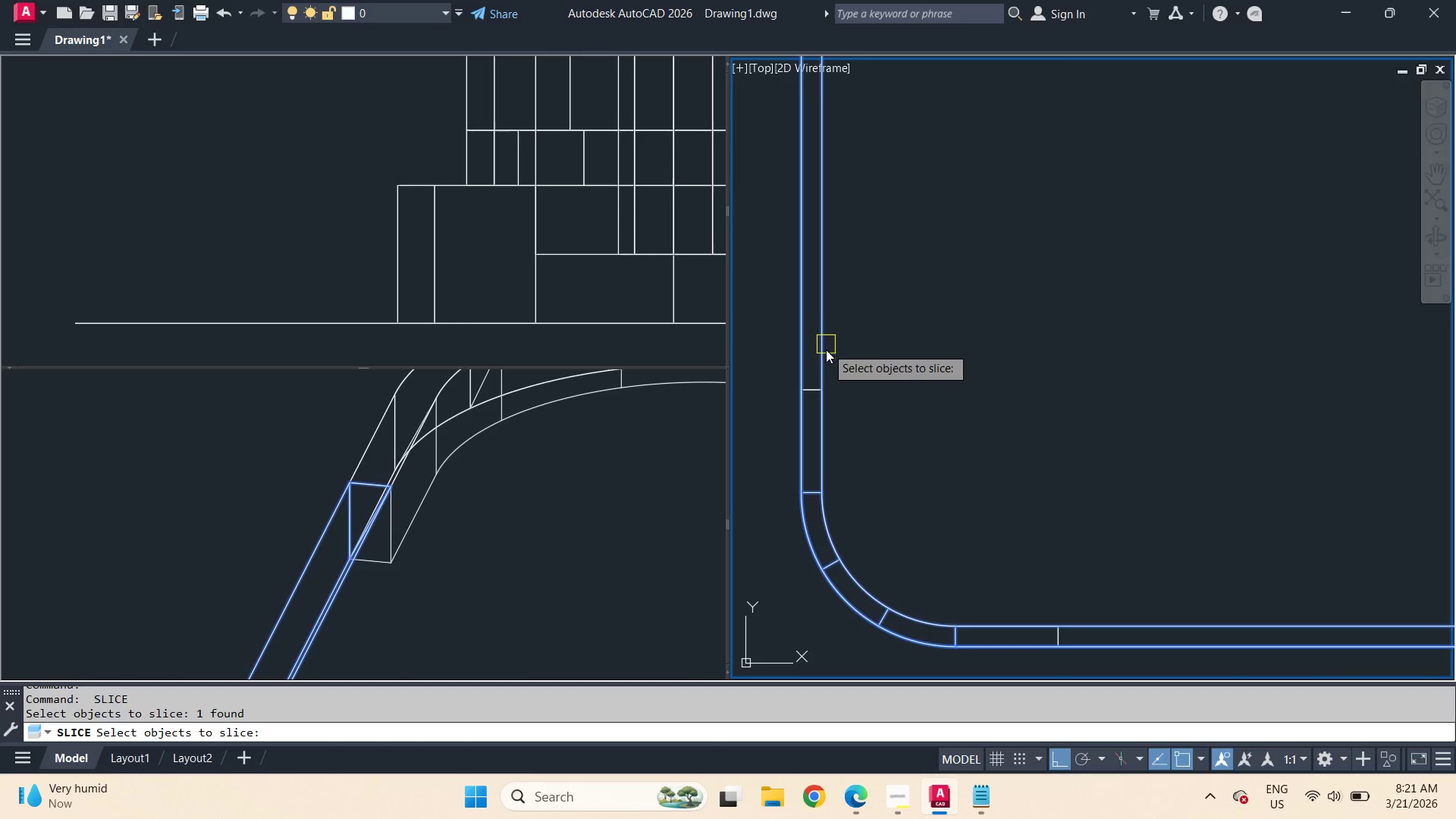 
key(Space)
 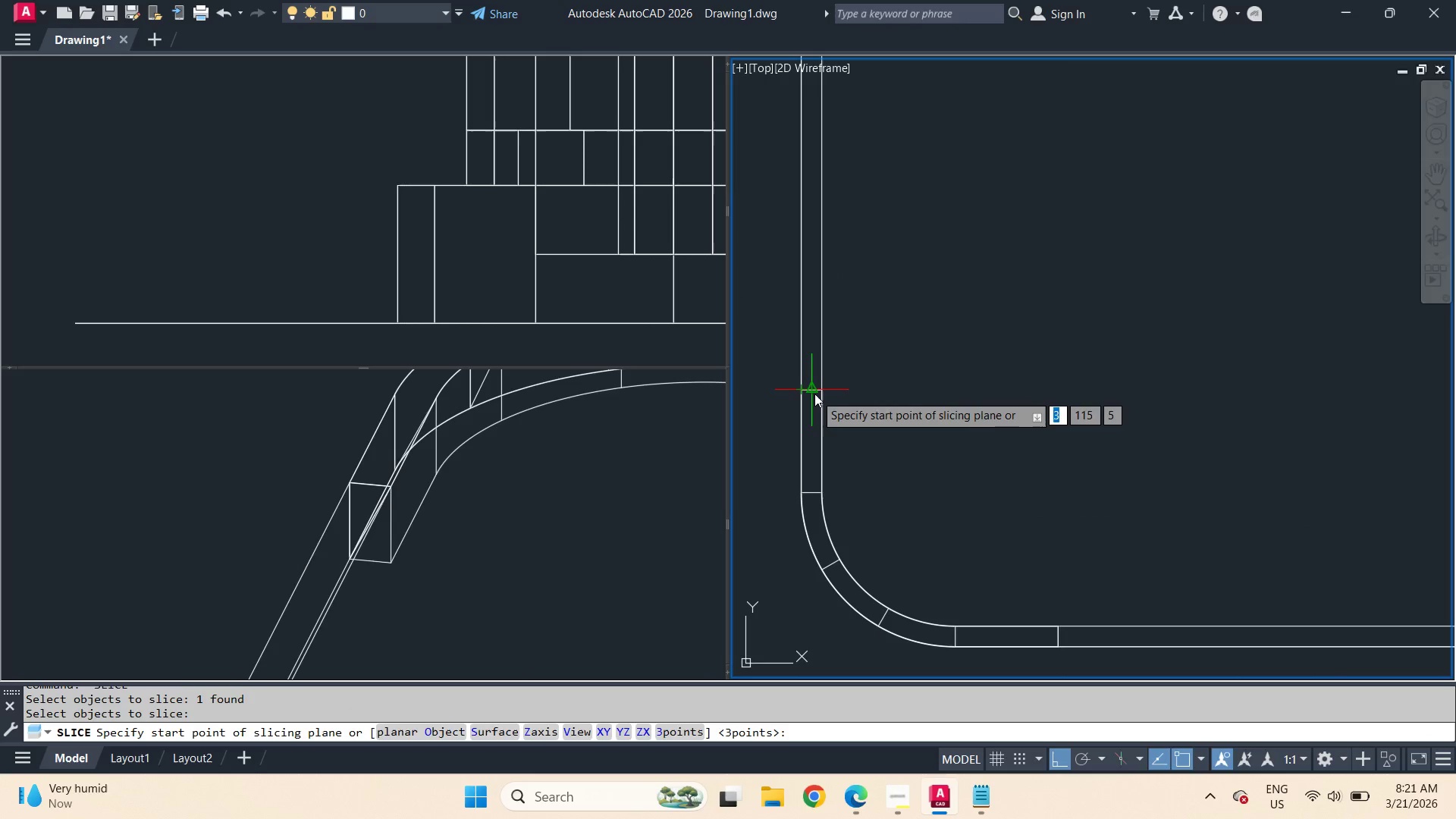 
left_click_drag(start_coordinate=[814, 394], to_coordinate=[846, 394])
 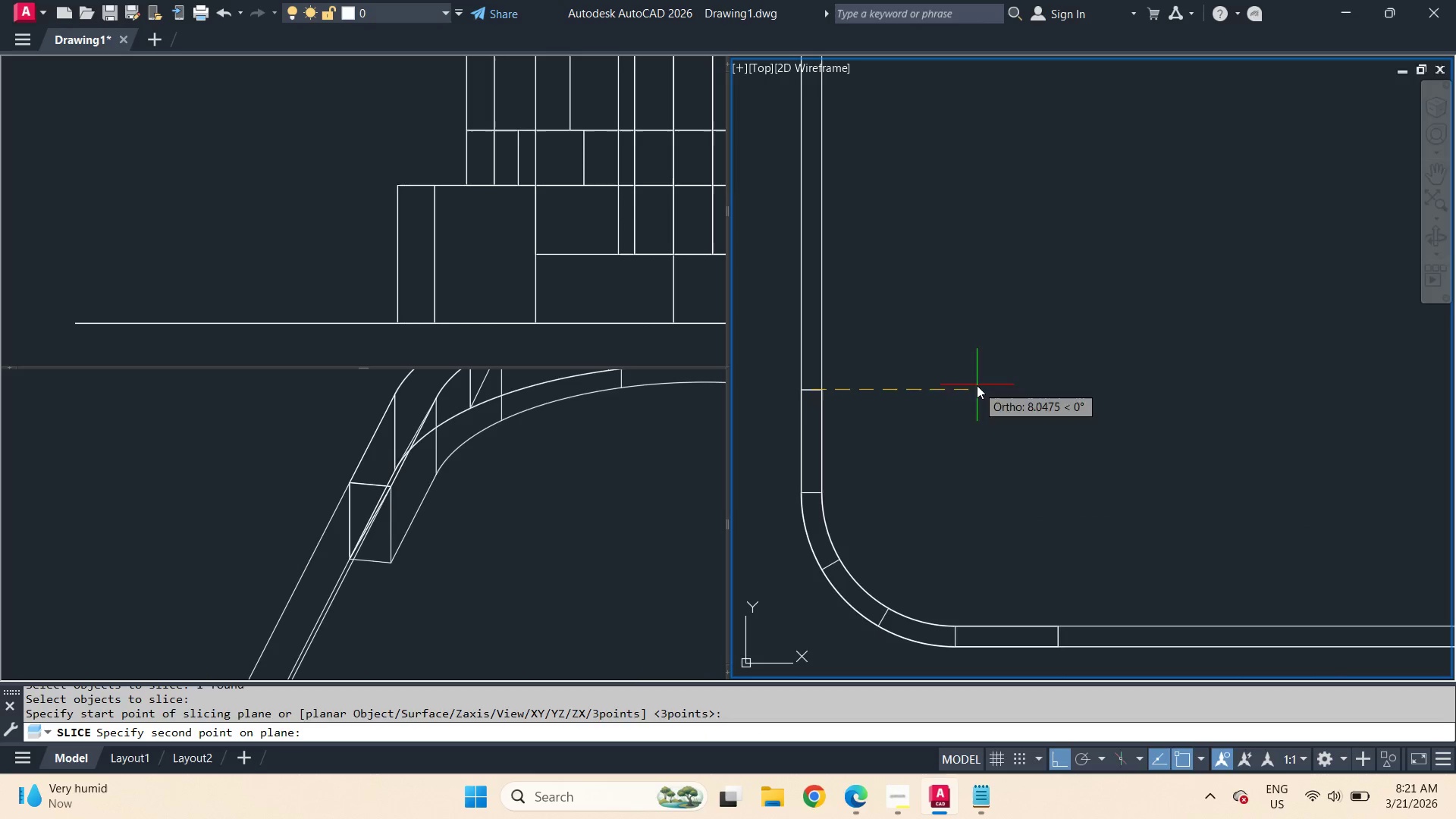 
left_click([977, 385])
 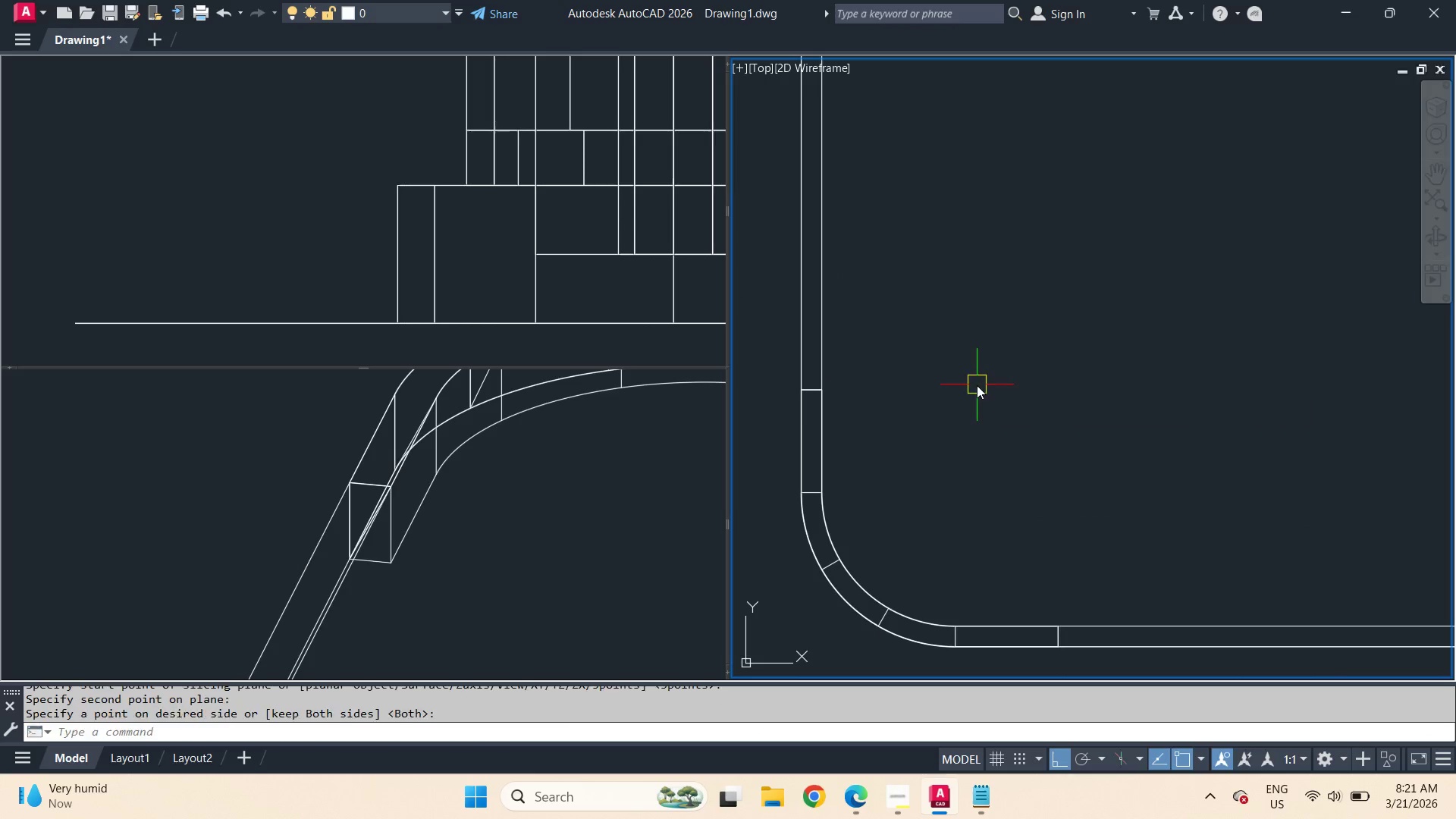 
key(Space)
 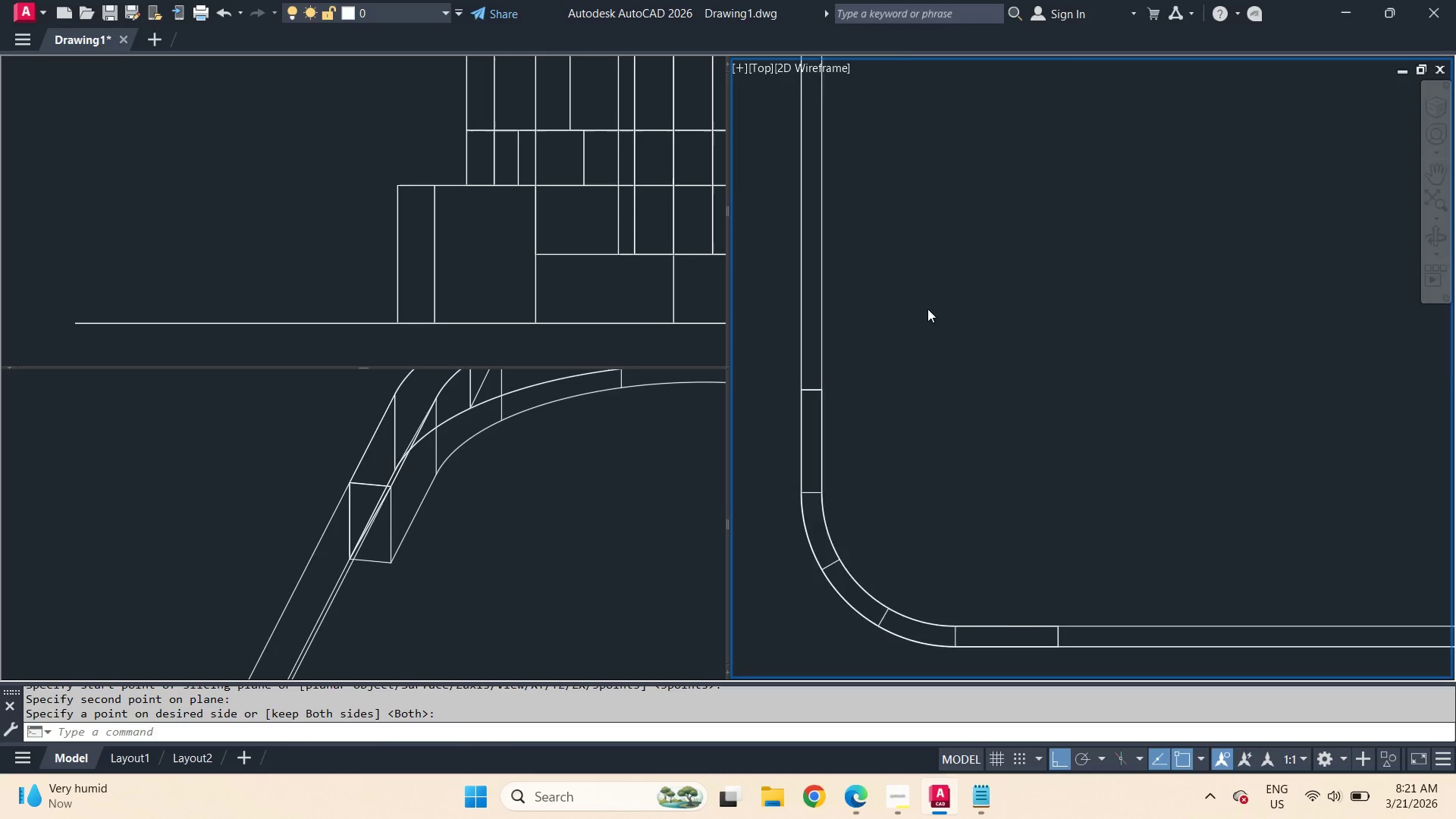 
scroll: coordinate [939, 297], scroll_direction: down, amount: 5.0
 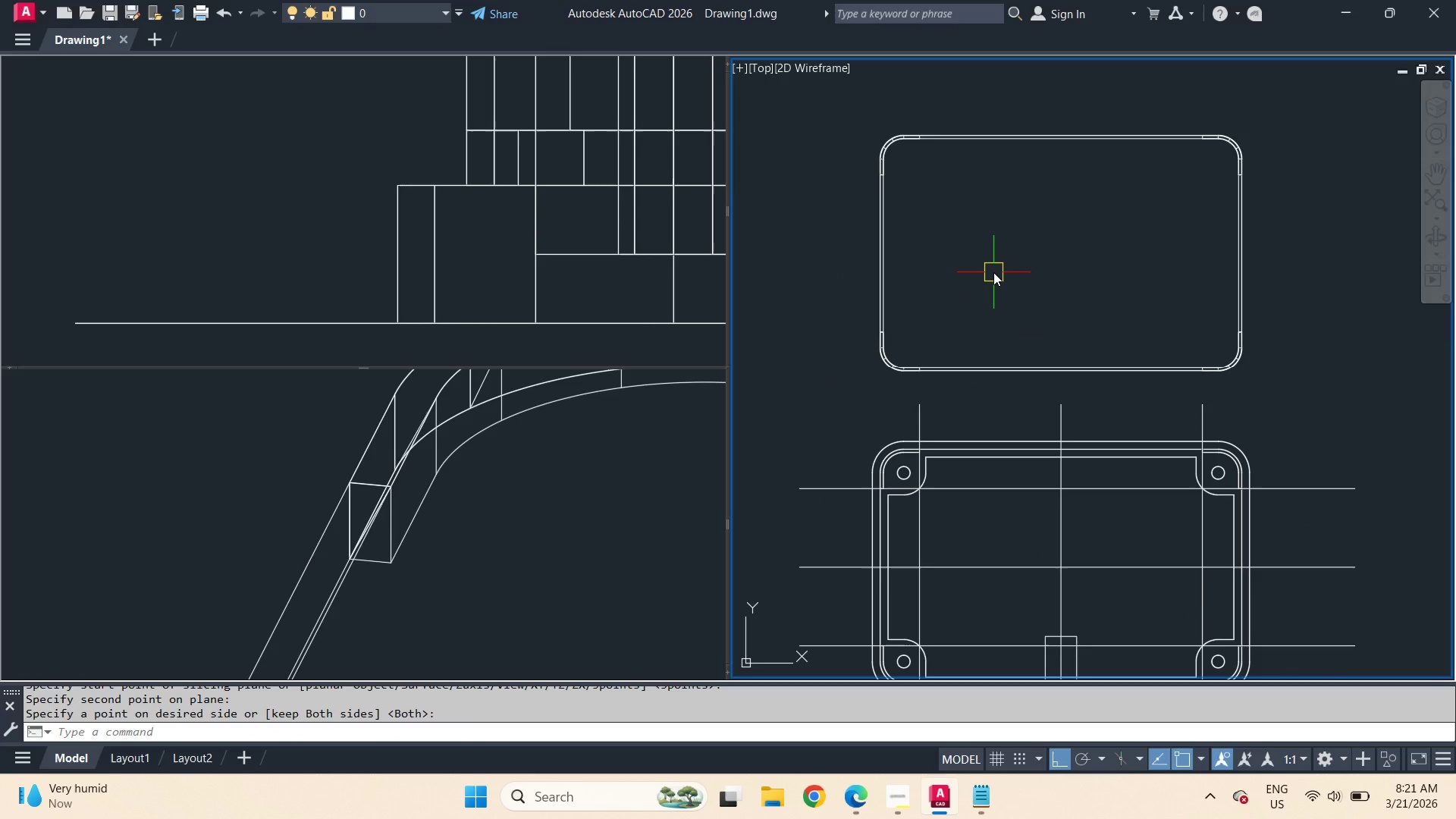 
scroll: coordinate [939, 348], scroll_direction: up, amount: 2.0
 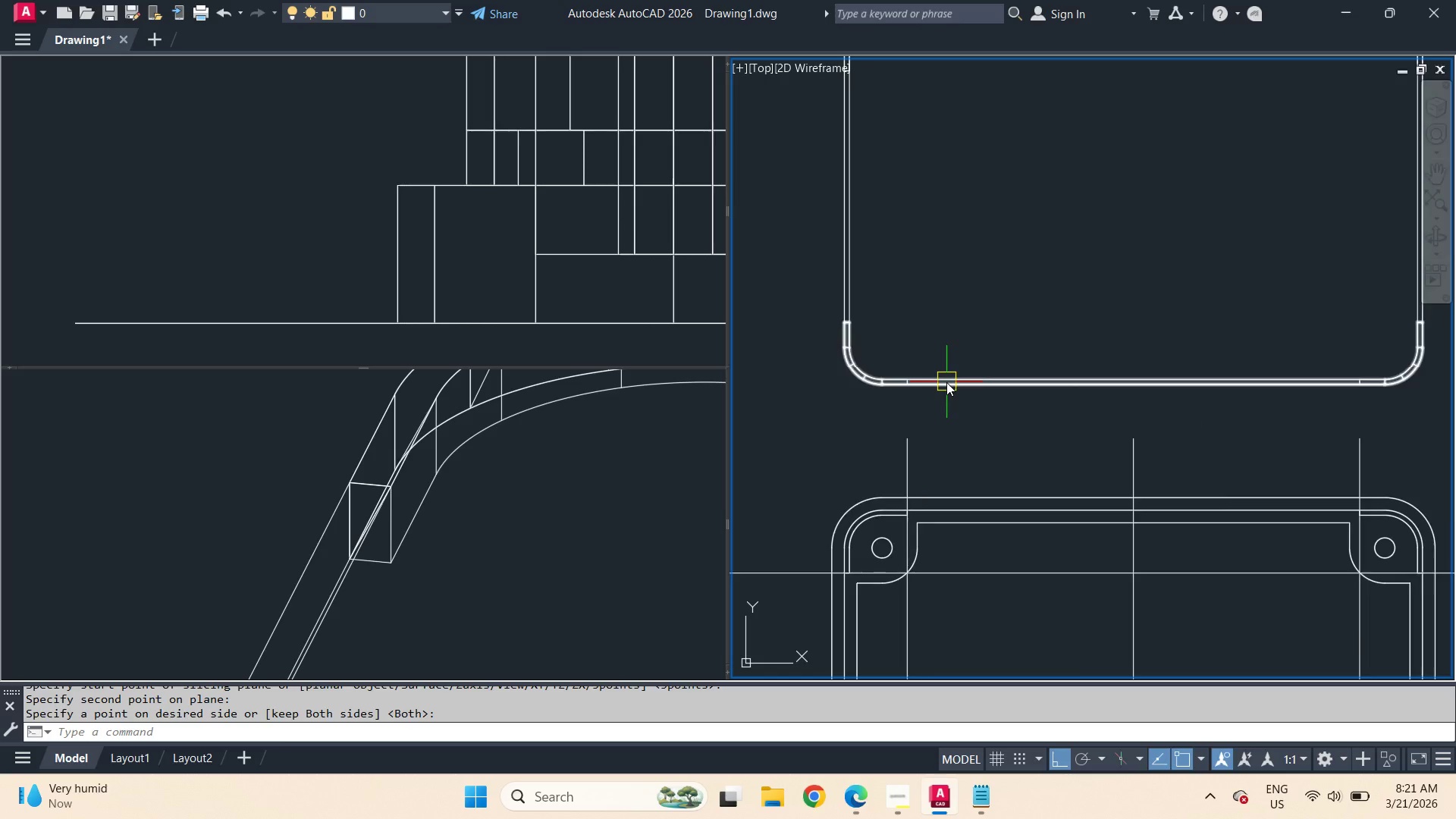 
left_click([958, 384])
 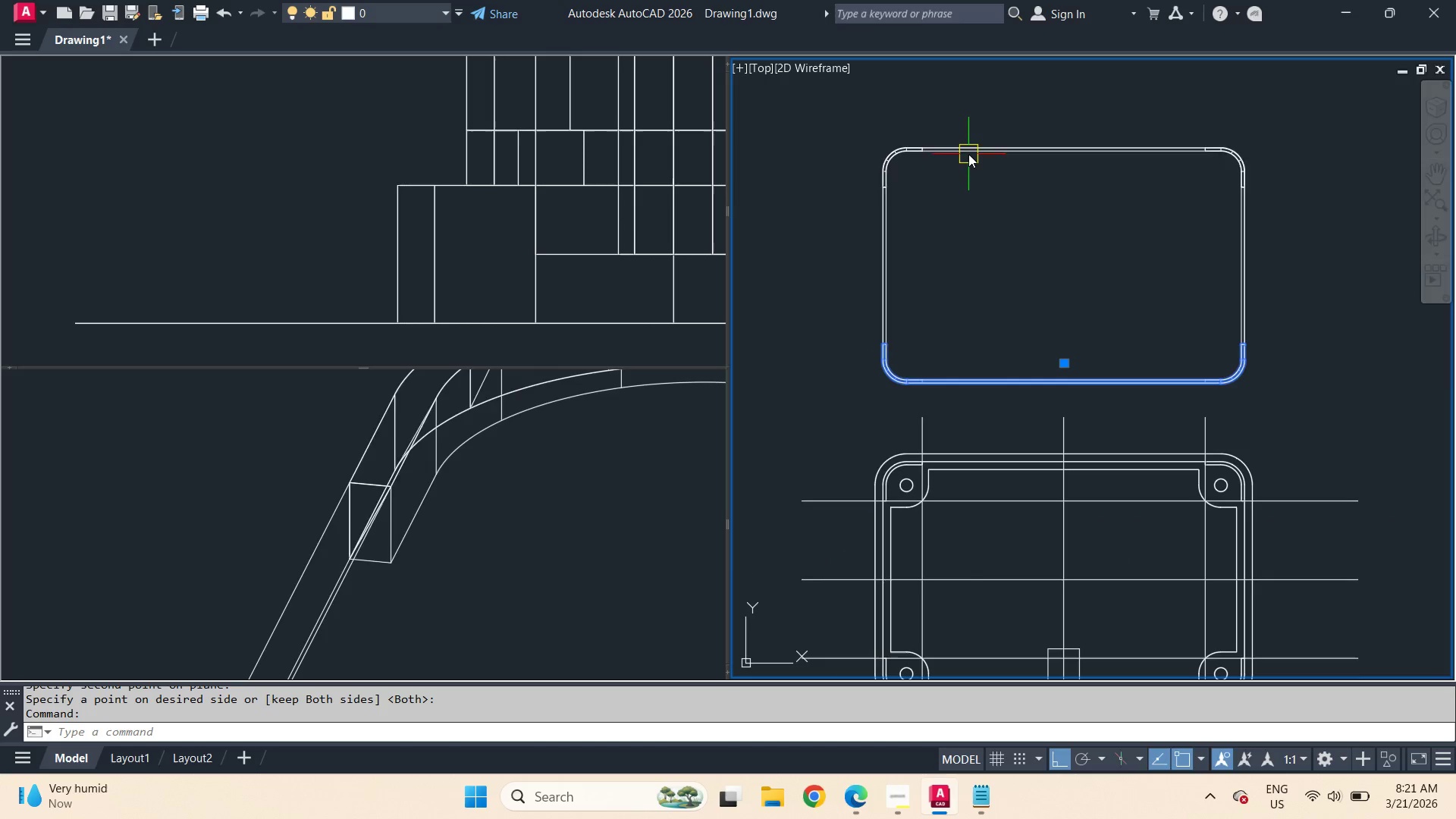 
scroll: coordinate [946, 382], scroll_direction: down, amount: 1.0
 